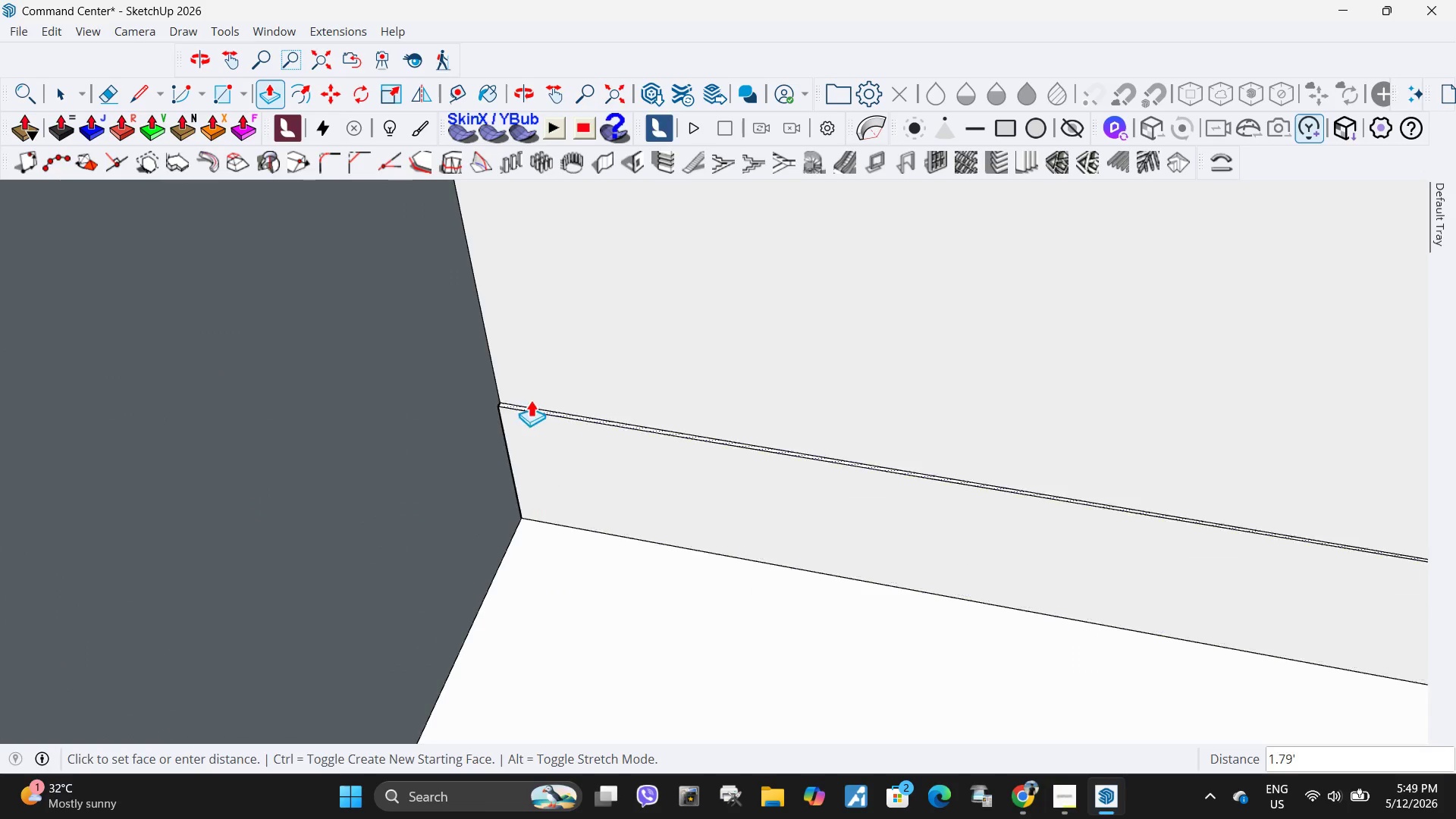 
scroll: coordinate [431, 502], scroll_direction: down, amount: 15.0
 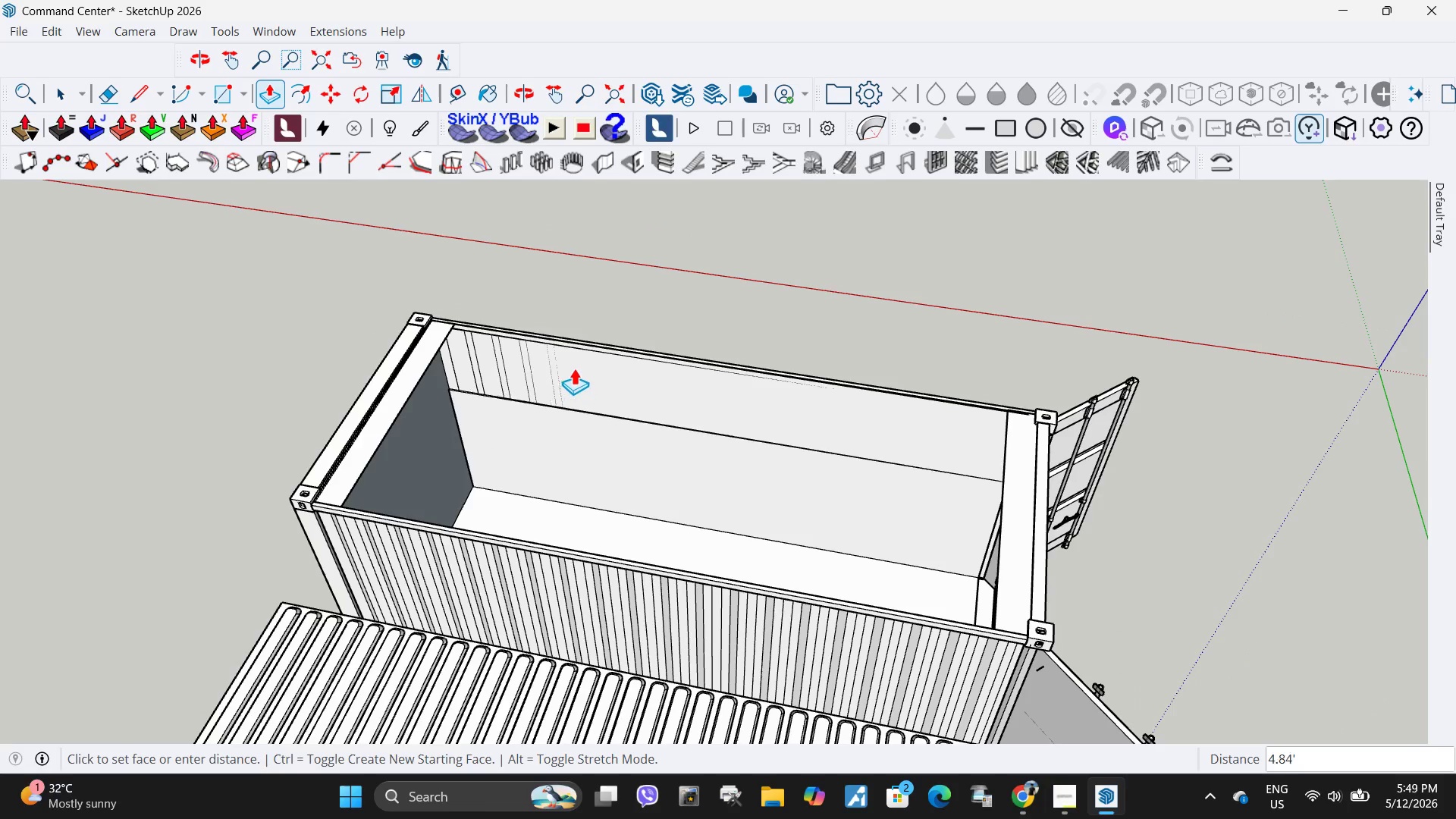 
scroll: coordinate [358, 295], scroll_direction: up, amount: 17.0
 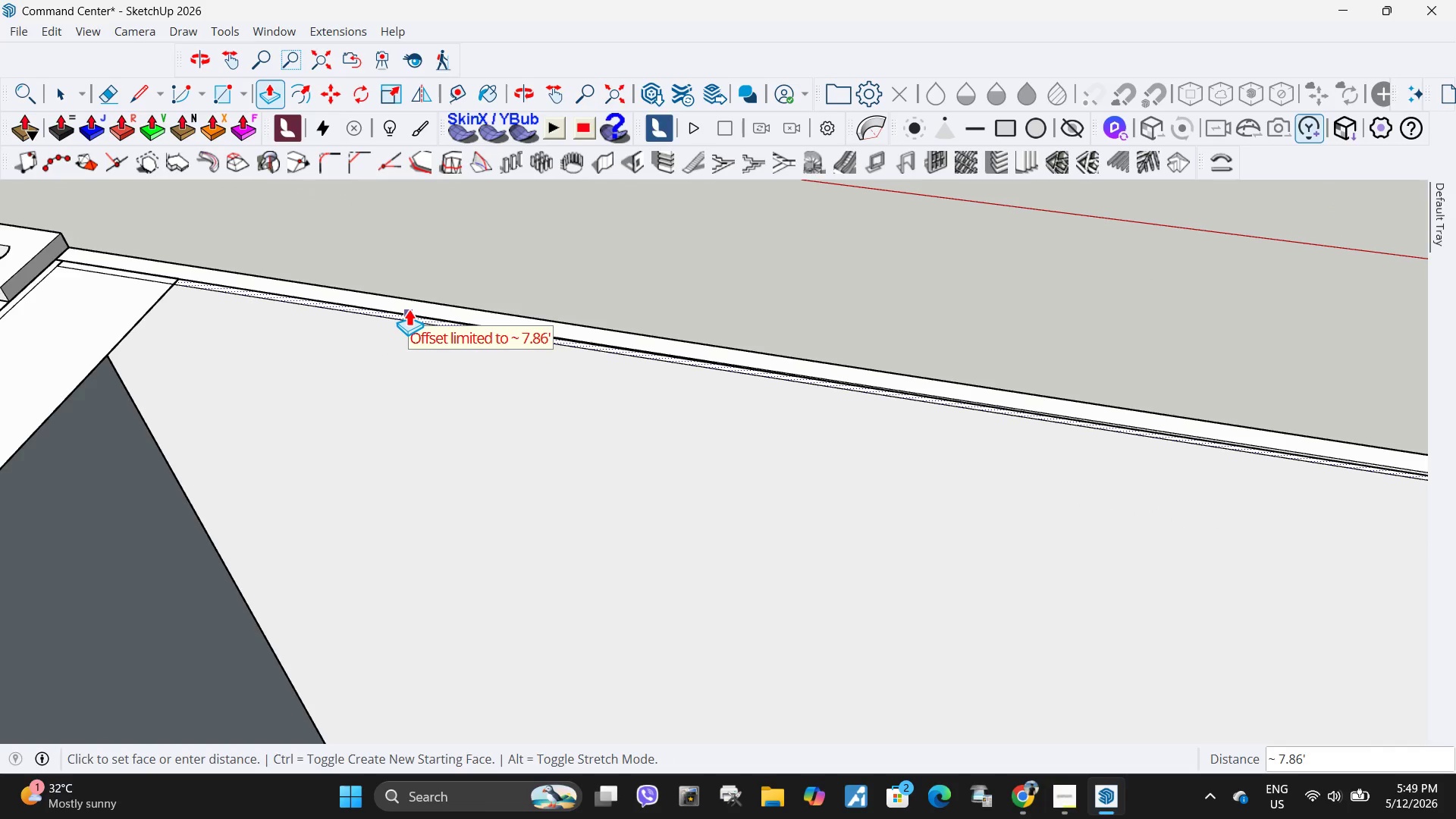 
left_click([407, 312])
 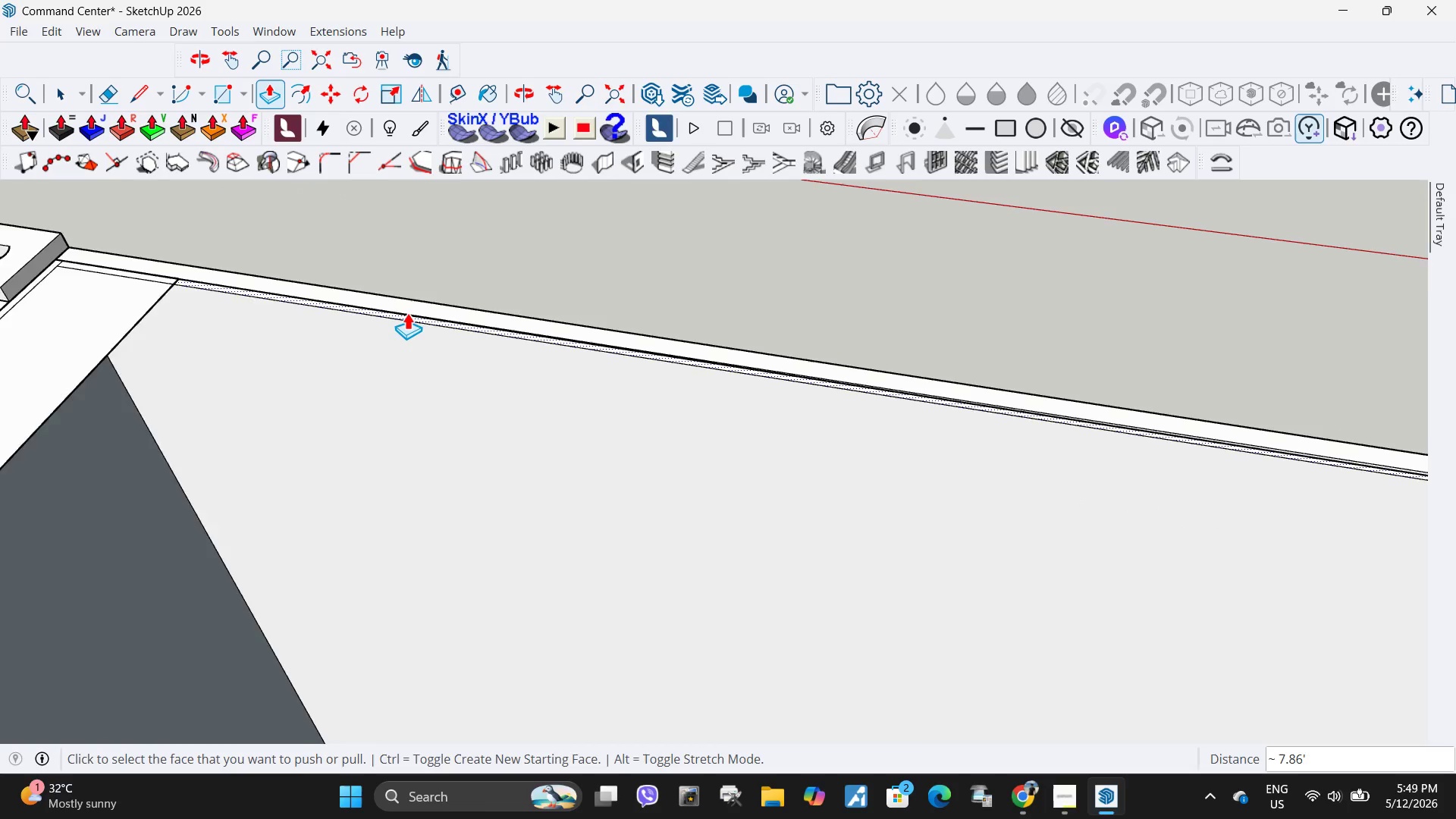 
key(Space)
 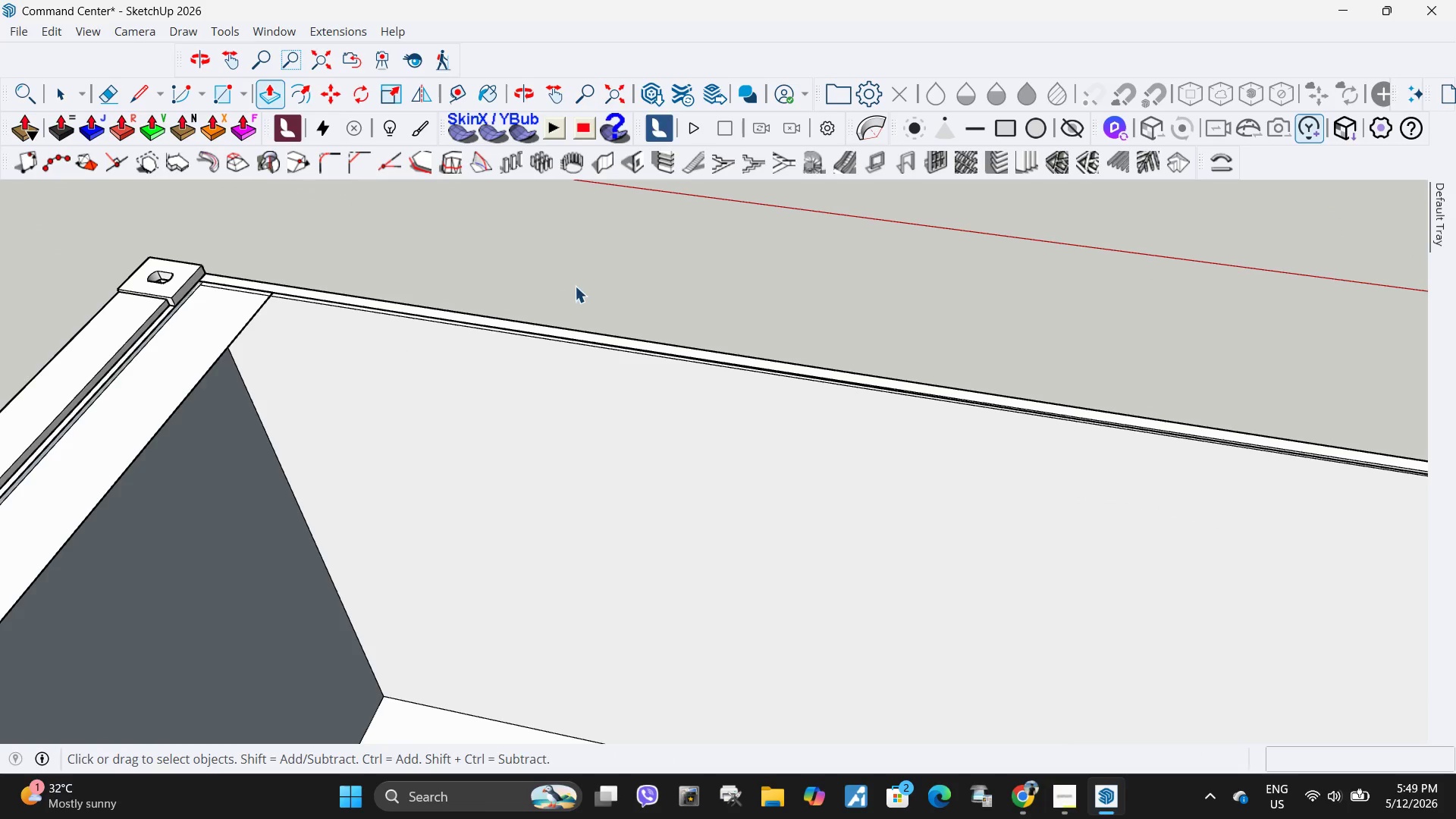 
left_click([578, 284])
 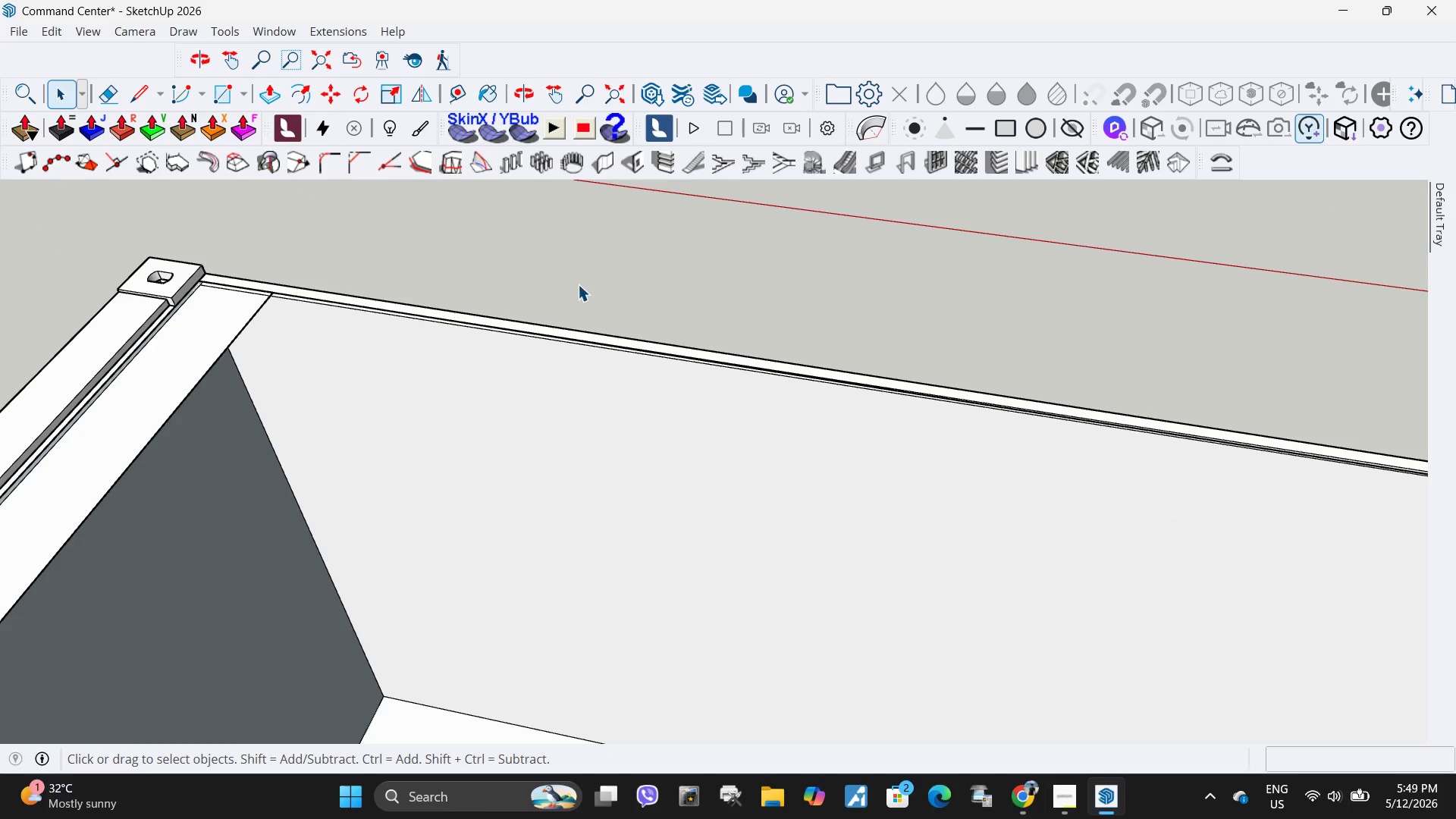 
scroll: coordinate [407, 312], scroll_direction: down, amount: 6.0
 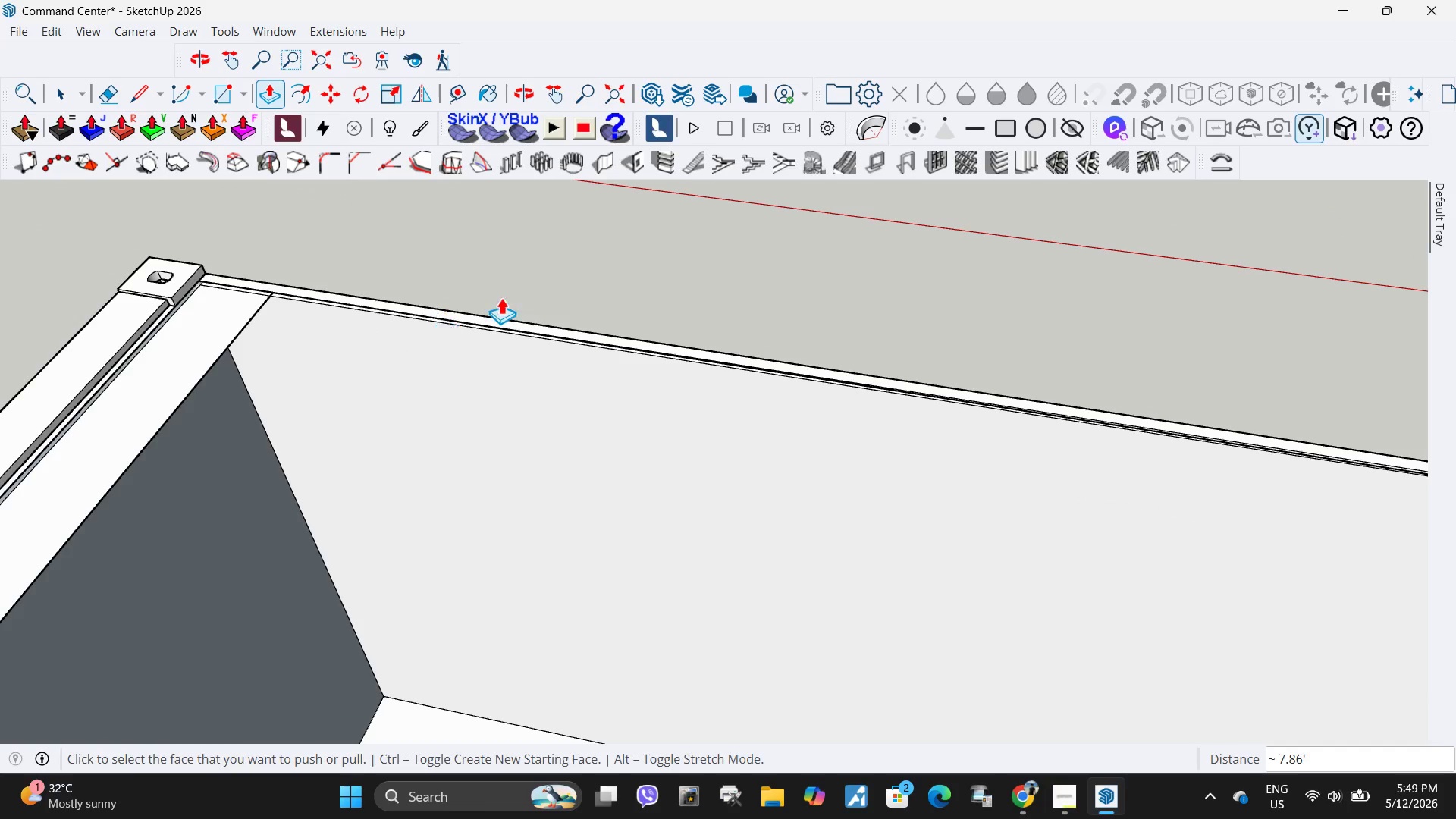 
key(Escape)
 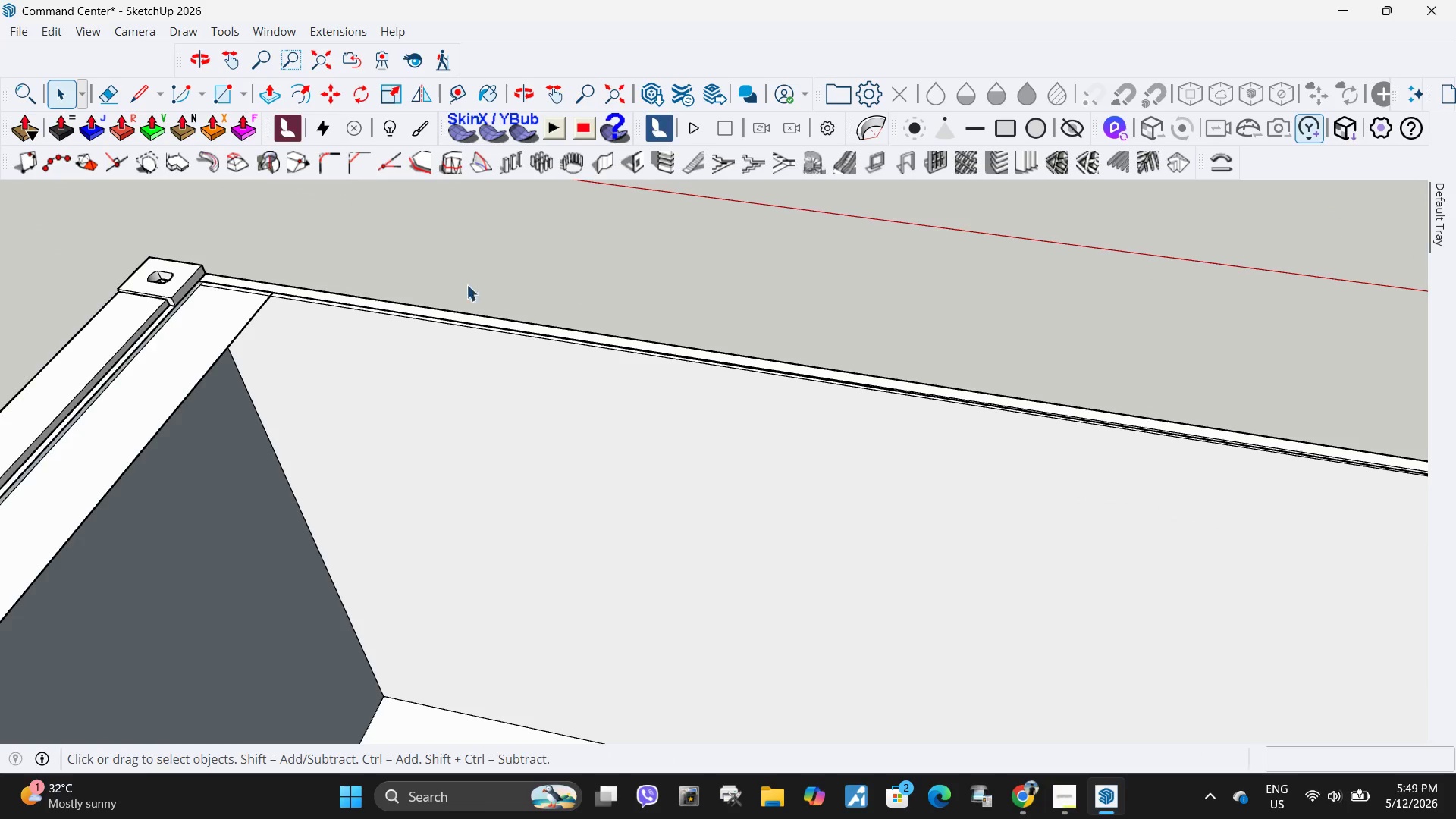 
key(Escape)
 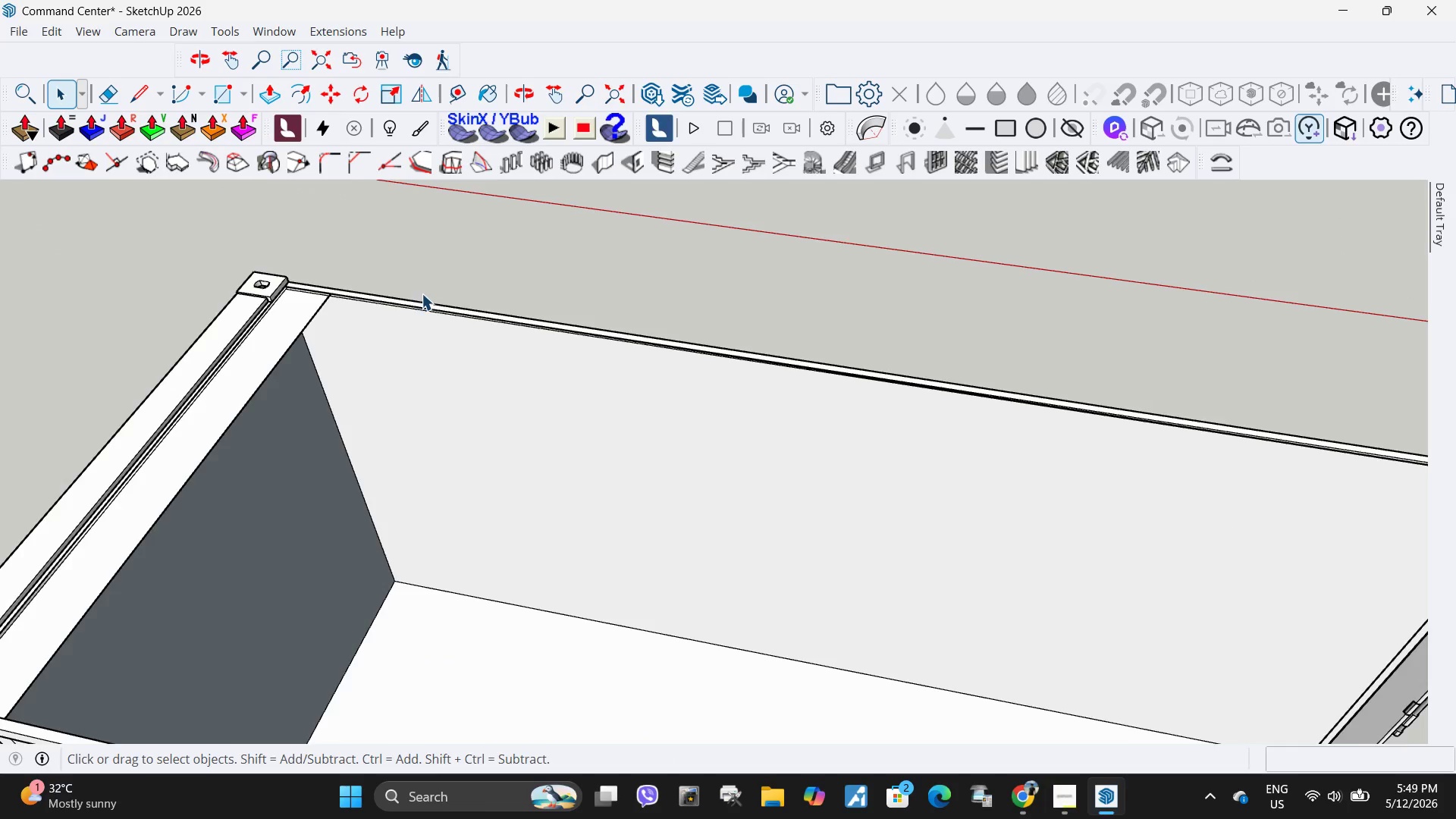 
key(Escape)
 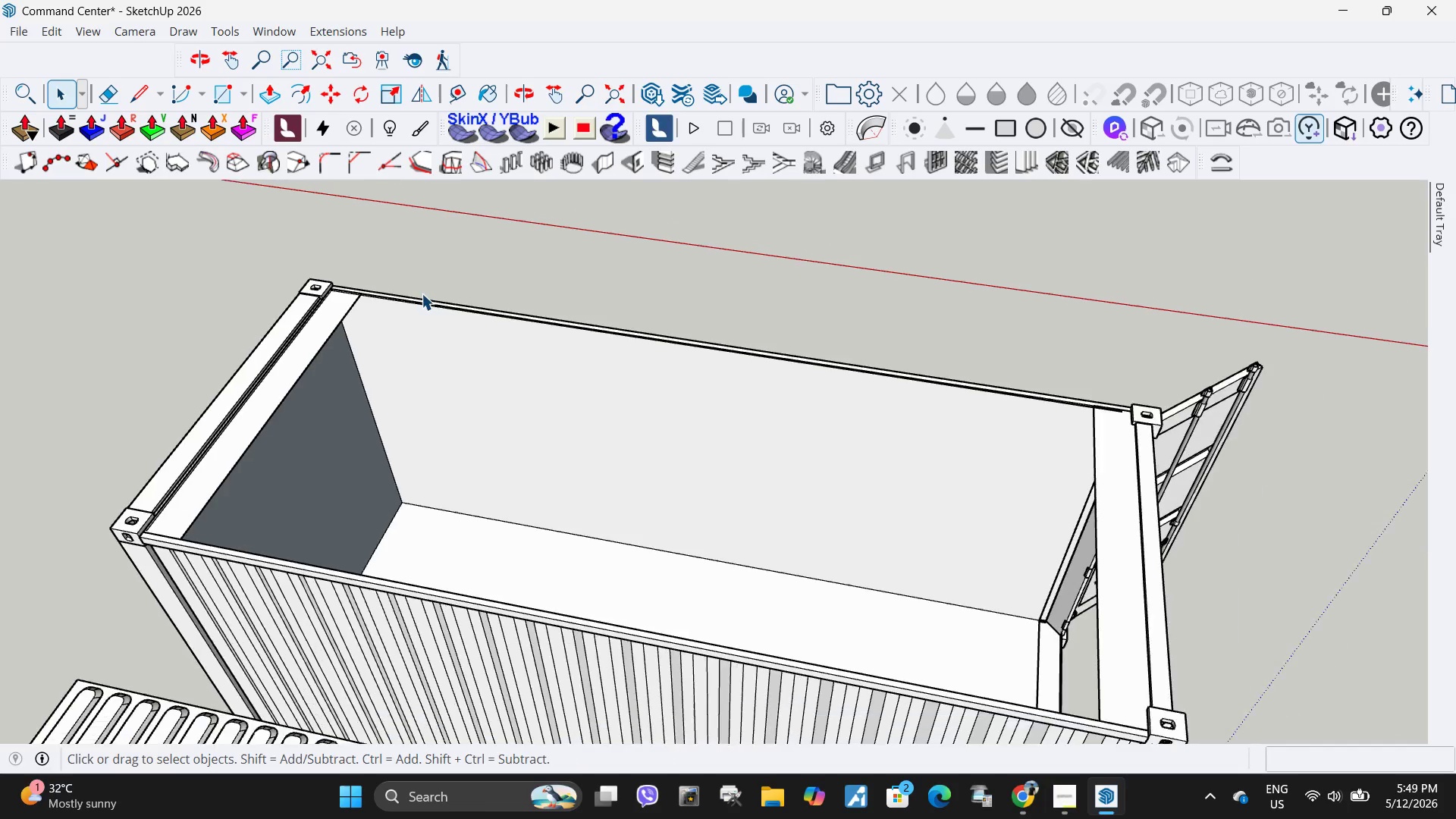 
key(Escape)
 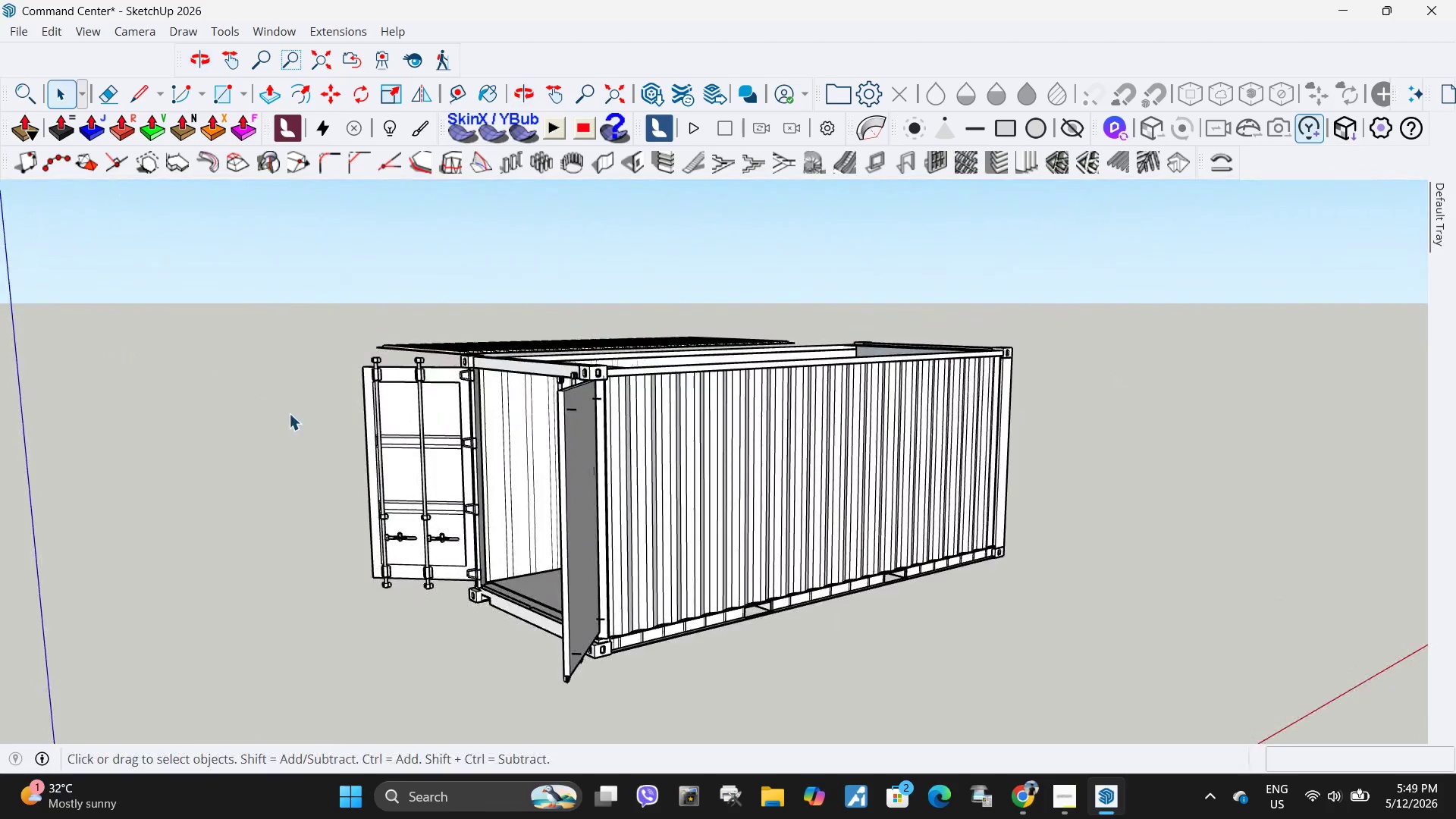 
scroll: coordinate [554, 381], scroll_direction: down, amount: 22.0
 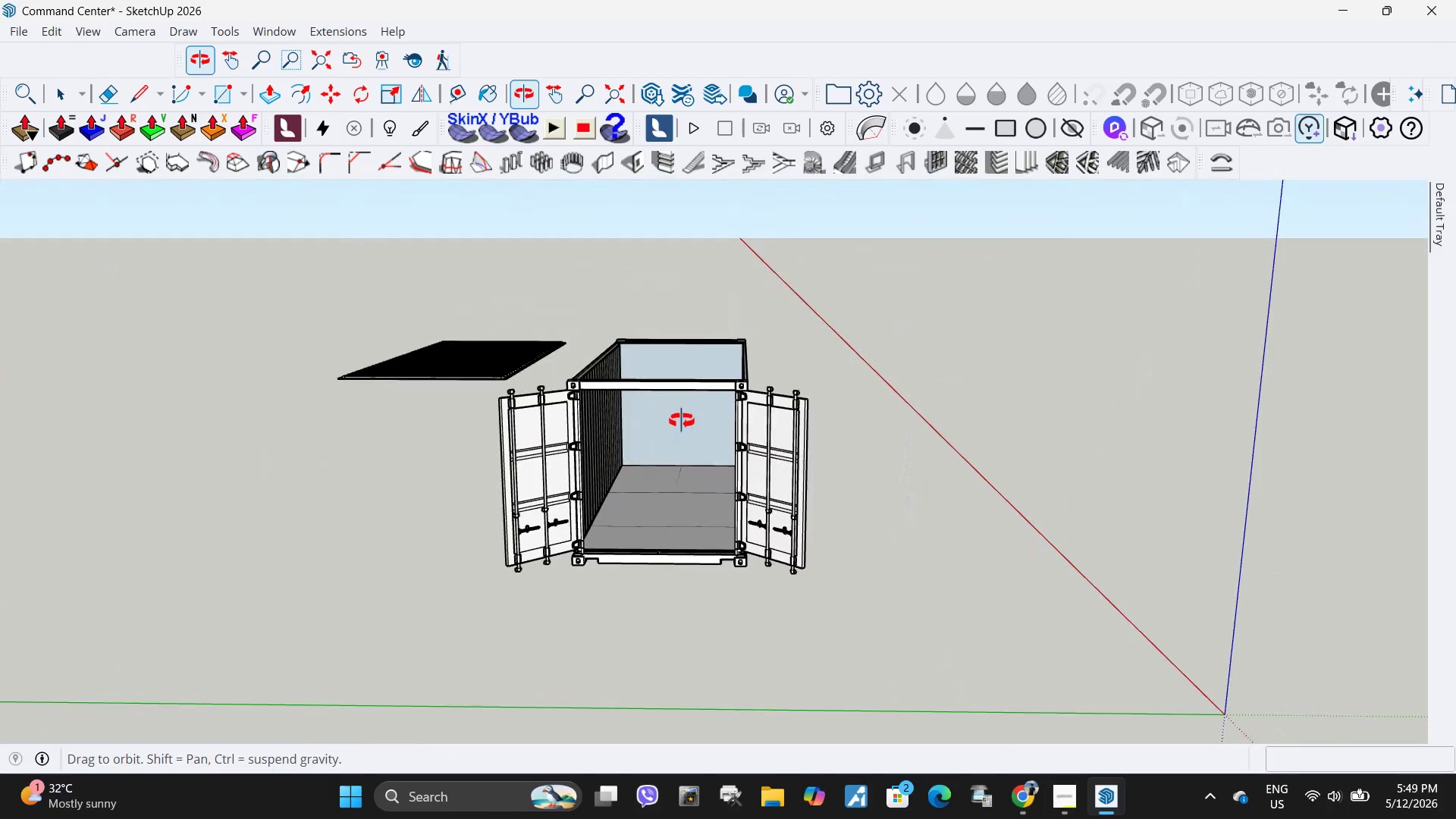 
scroll: coordinate [707, 504], scroll_direction: up, amount: 4.0
 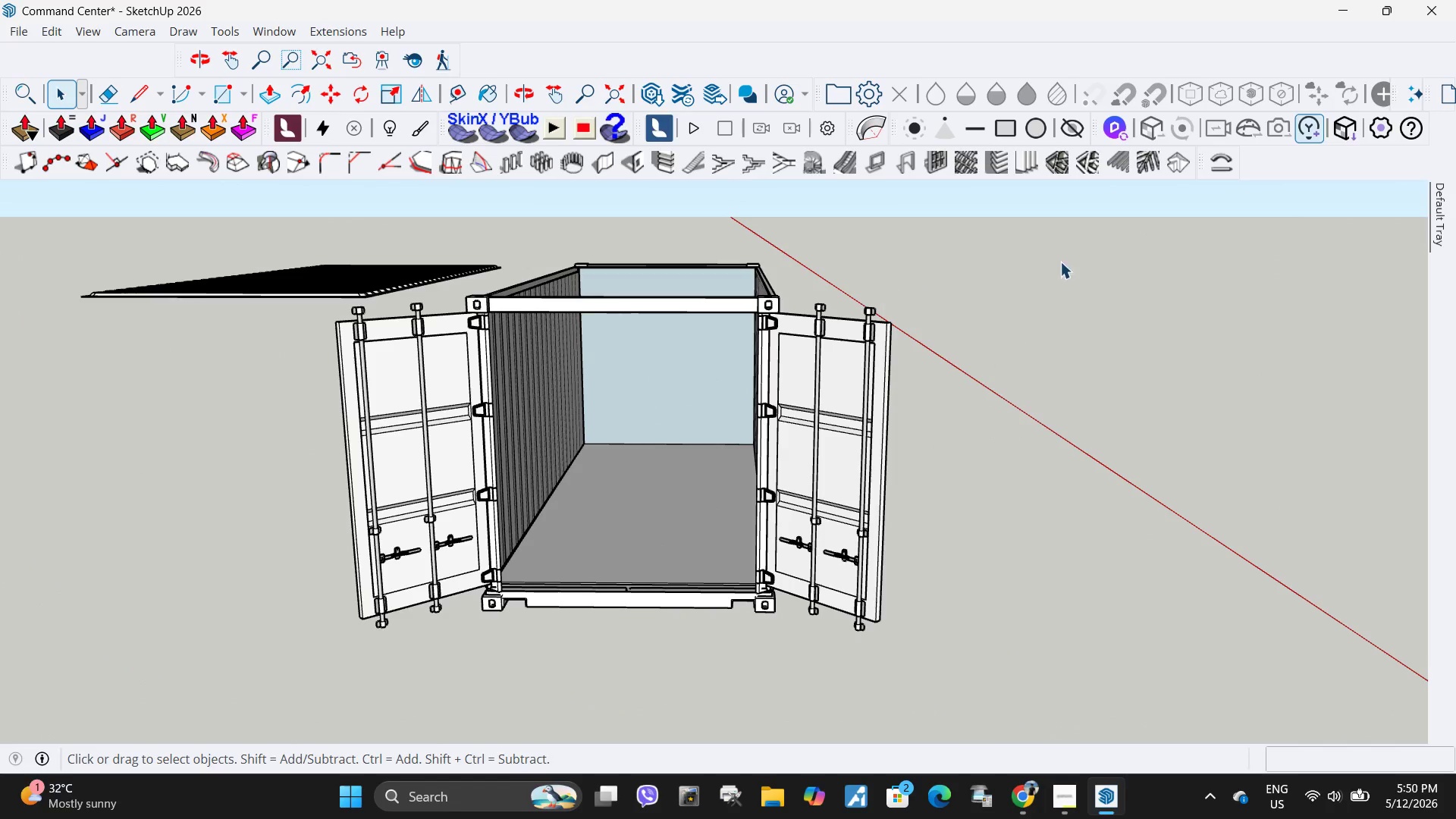 
wait(10.09)
 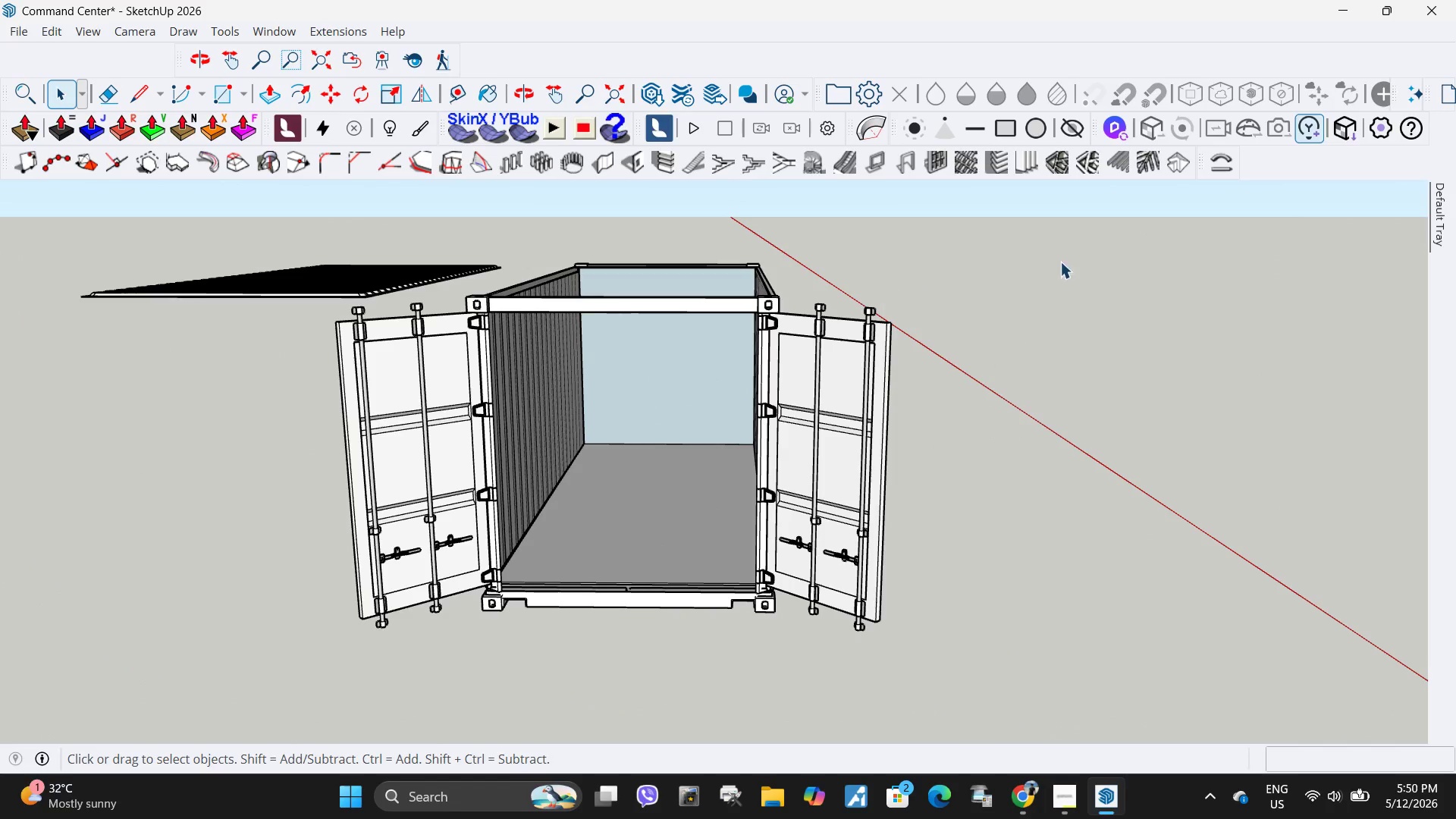 
scroll: coordinate [1168, 489], scroll_direction: down, amount: 2.0
 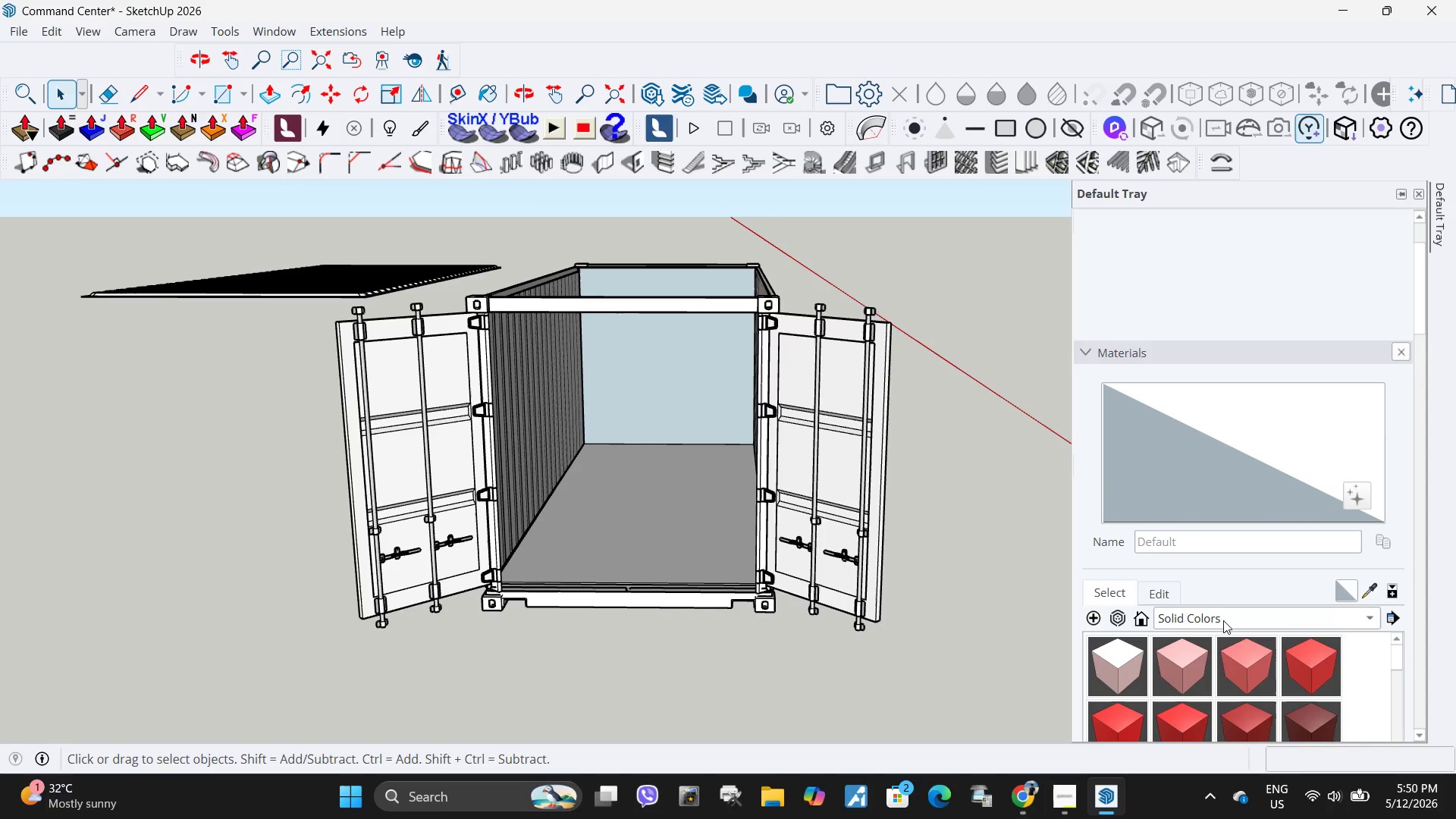 
left_click([1223, 620])
 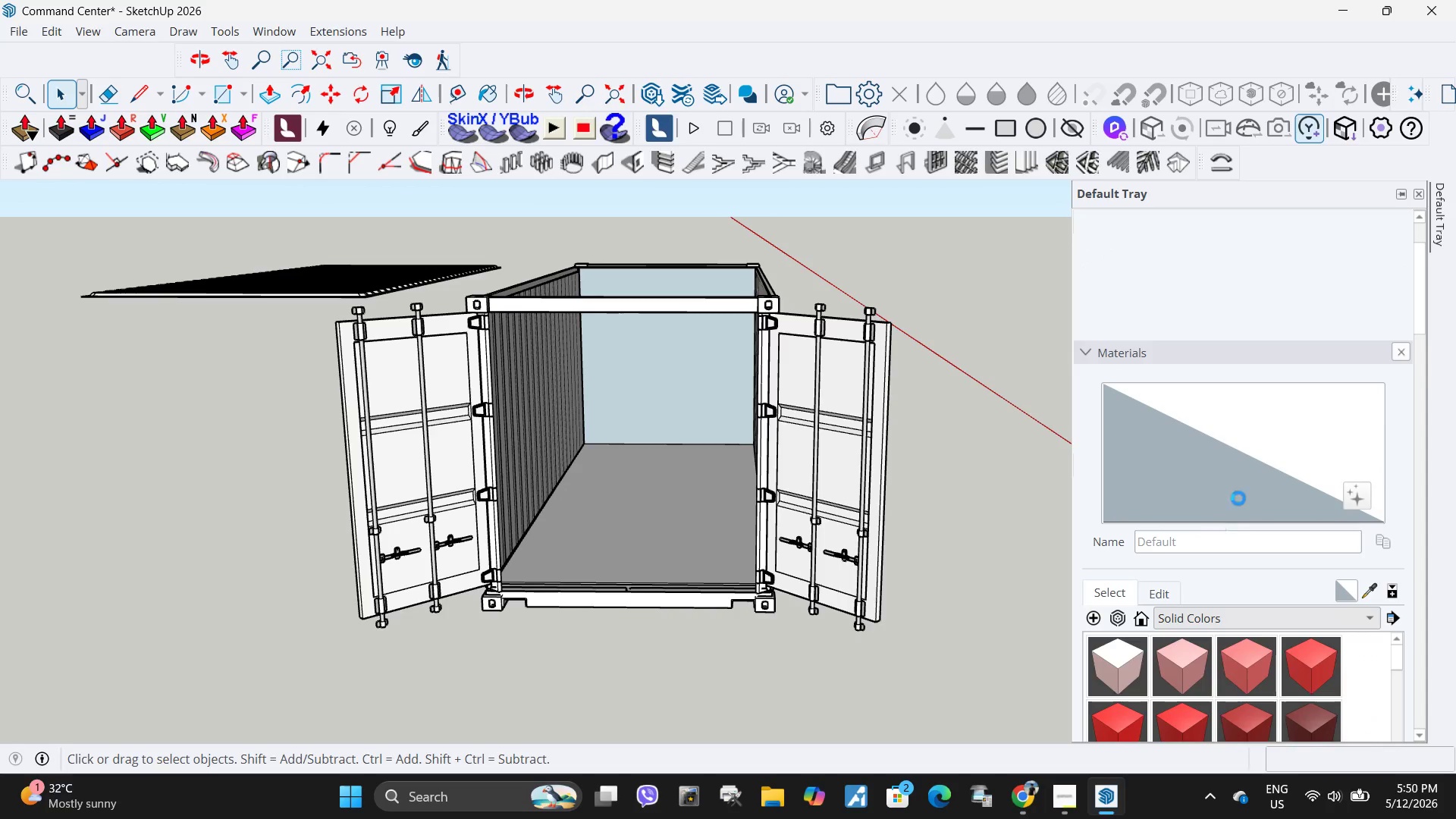 
scroll: coordinate [1223, 591], scroll_direction: down, amount: 3.0
 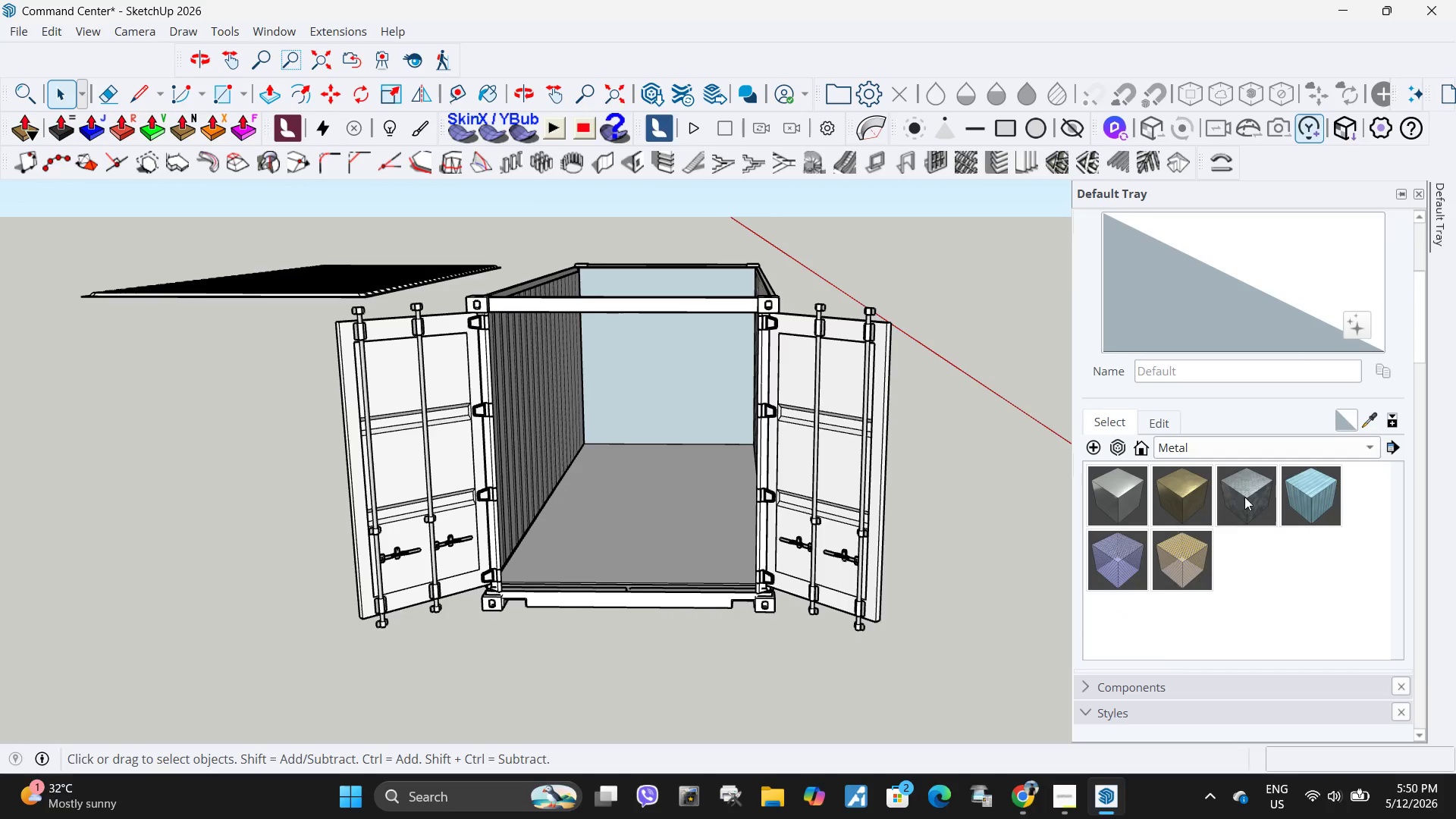 
left_click([1241, 496])
 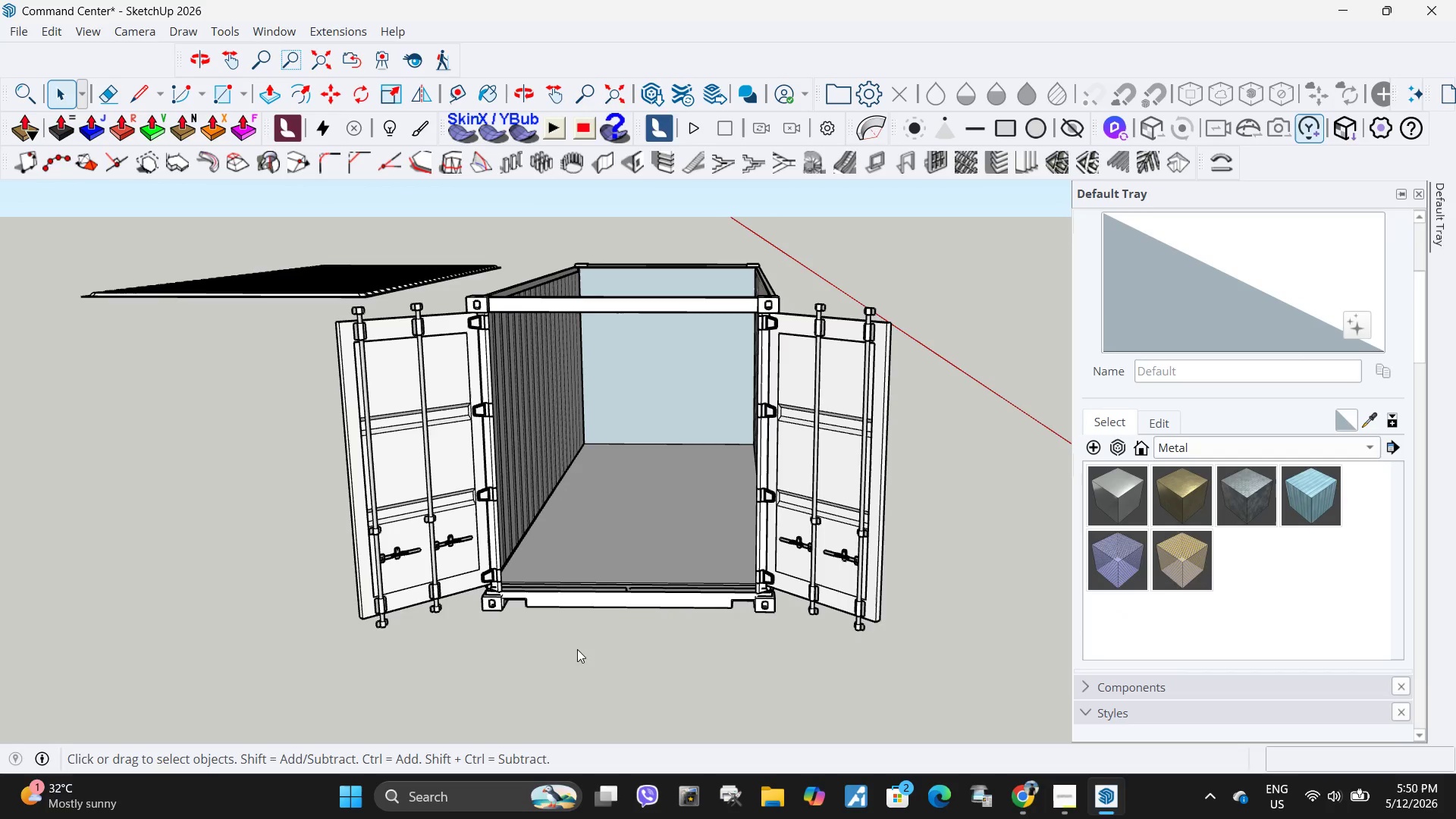 
scroll: coordinate [562, 576], scroll_direction: up, amount: 3.0
 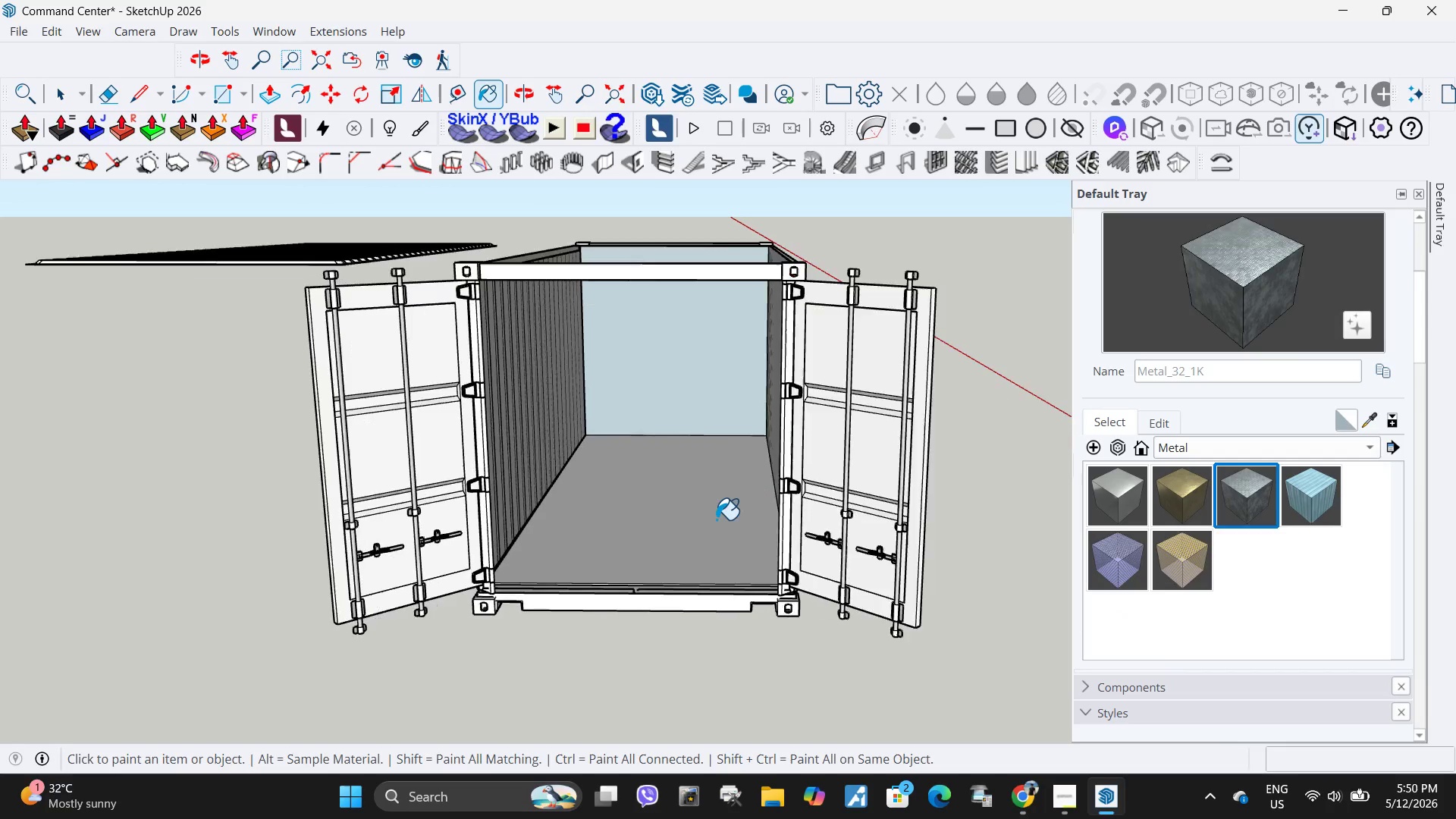 
key(Space)
 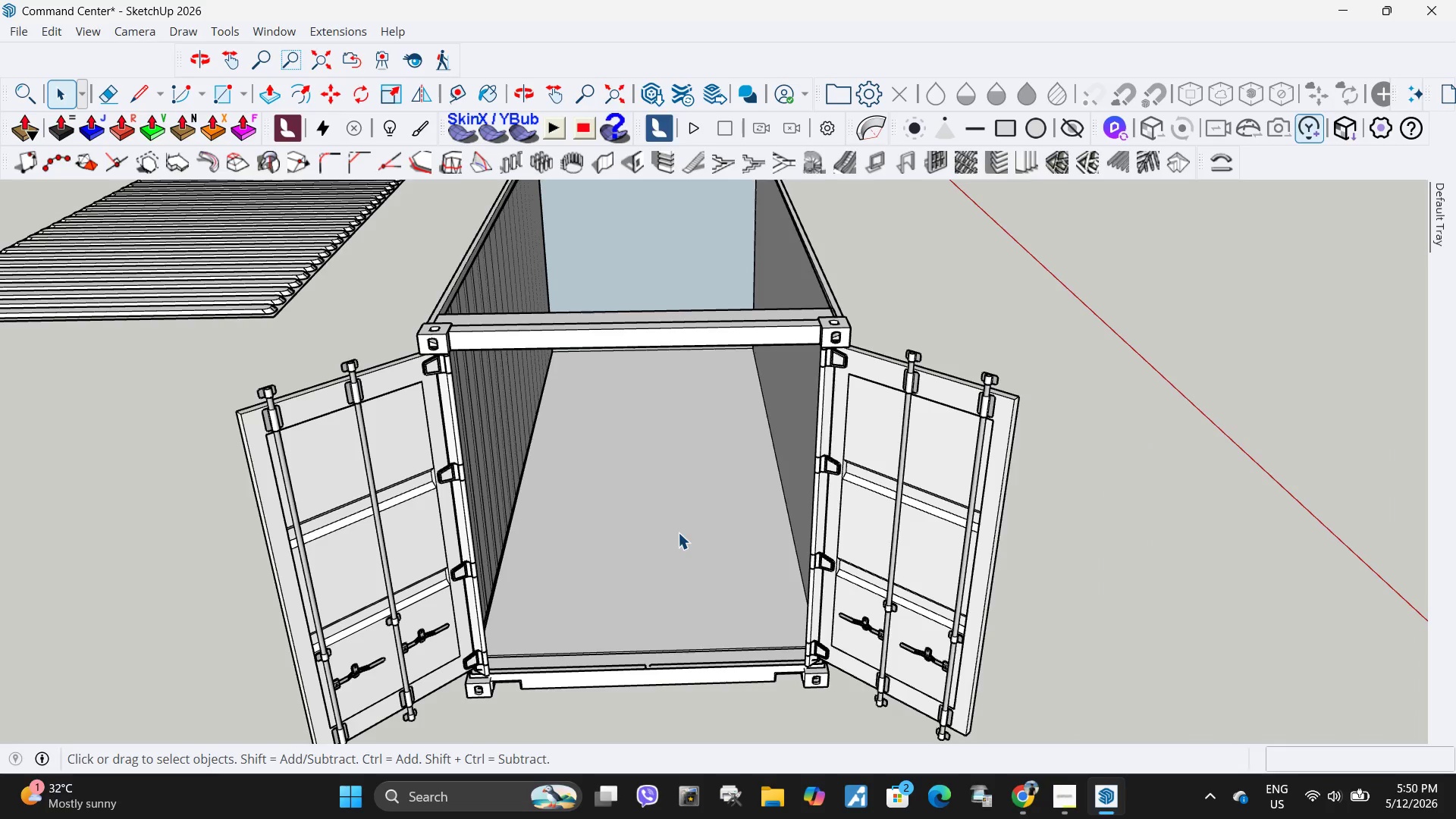 
scroll: coordinate [700, 496], scroll_direction: up, amount: 1.0
 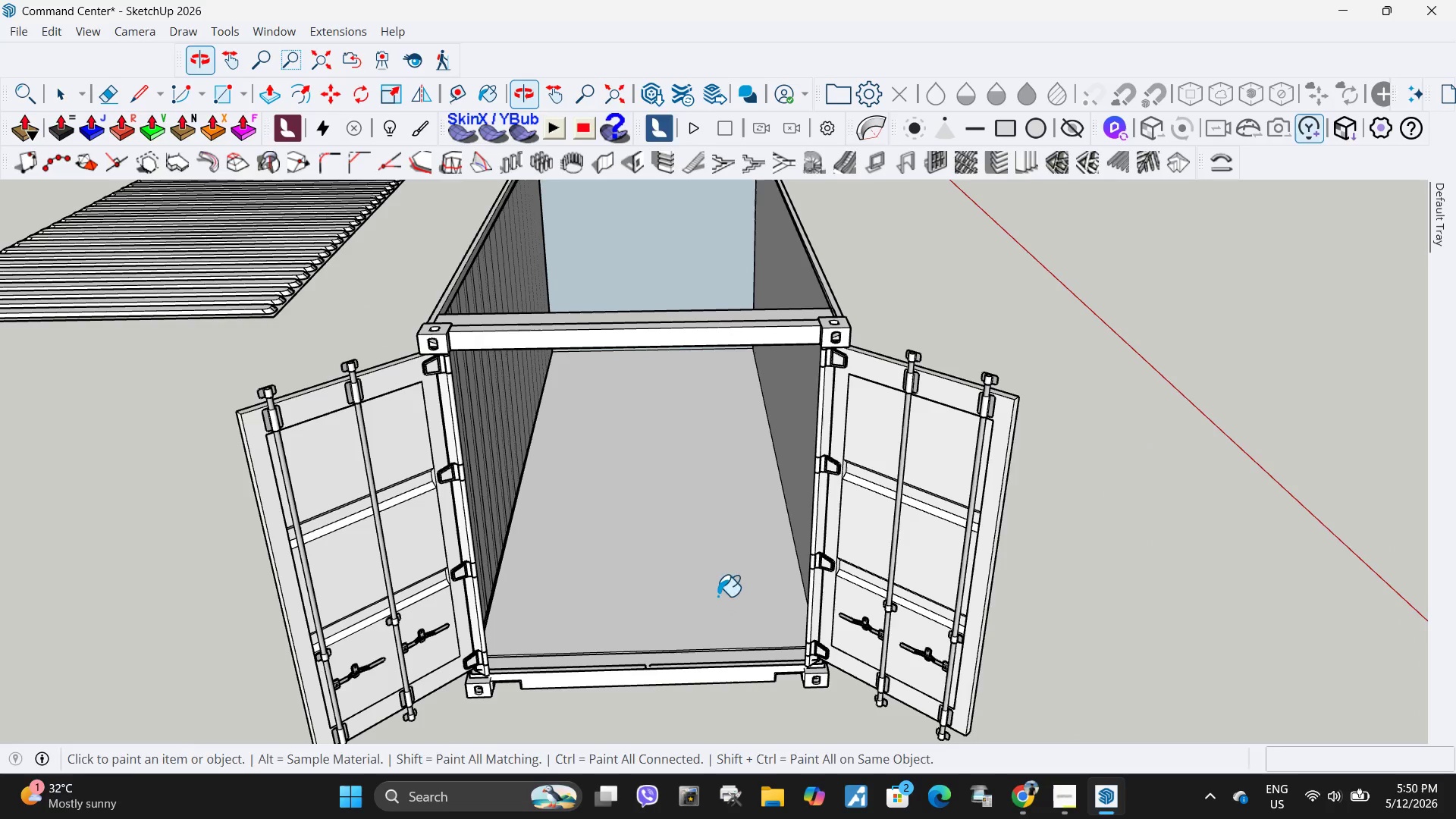 
double_click([678, 532])
 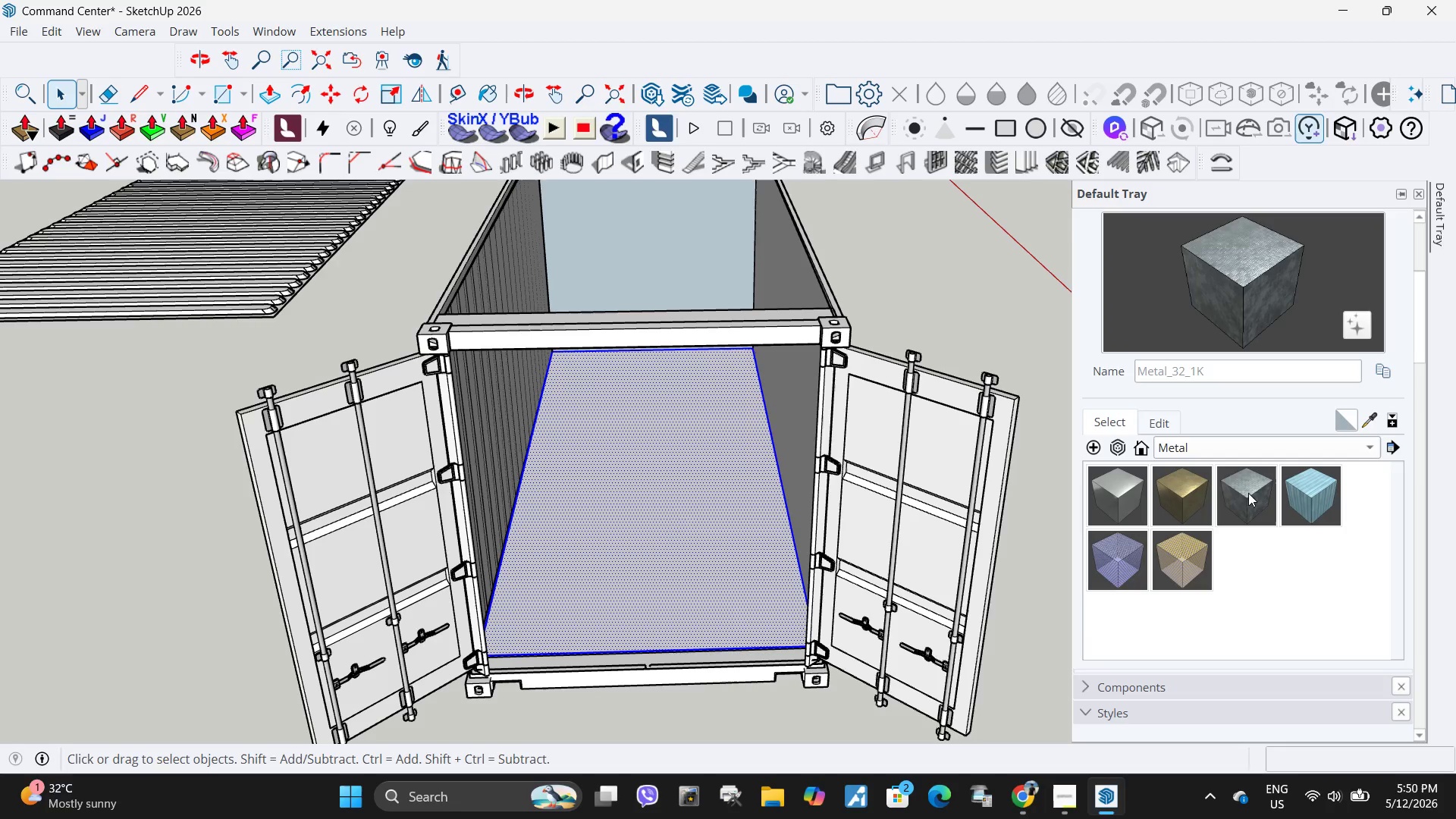 
double_click([672, 500])
 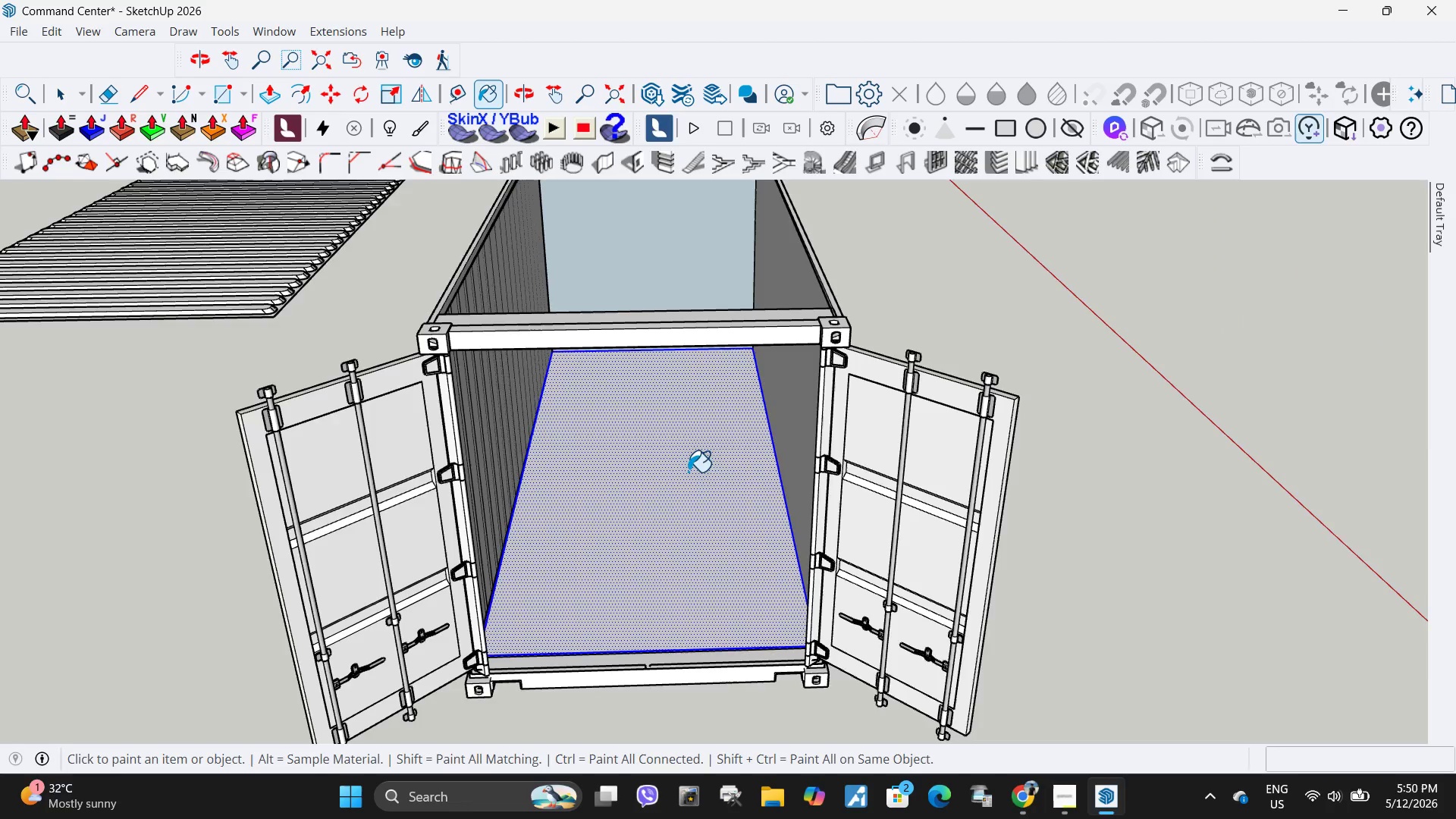 
key(Space)
 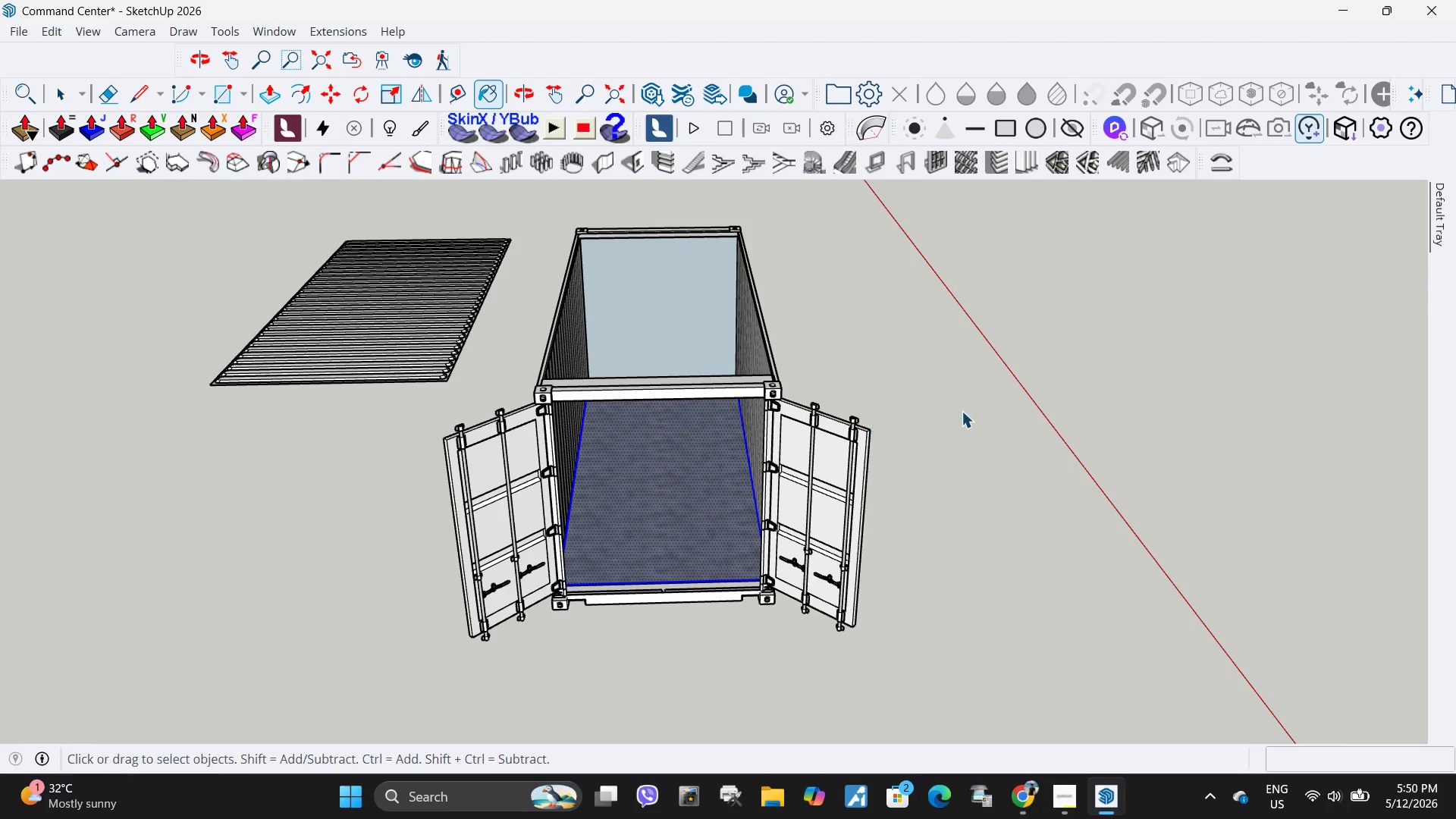 
left_click([962, 411])
 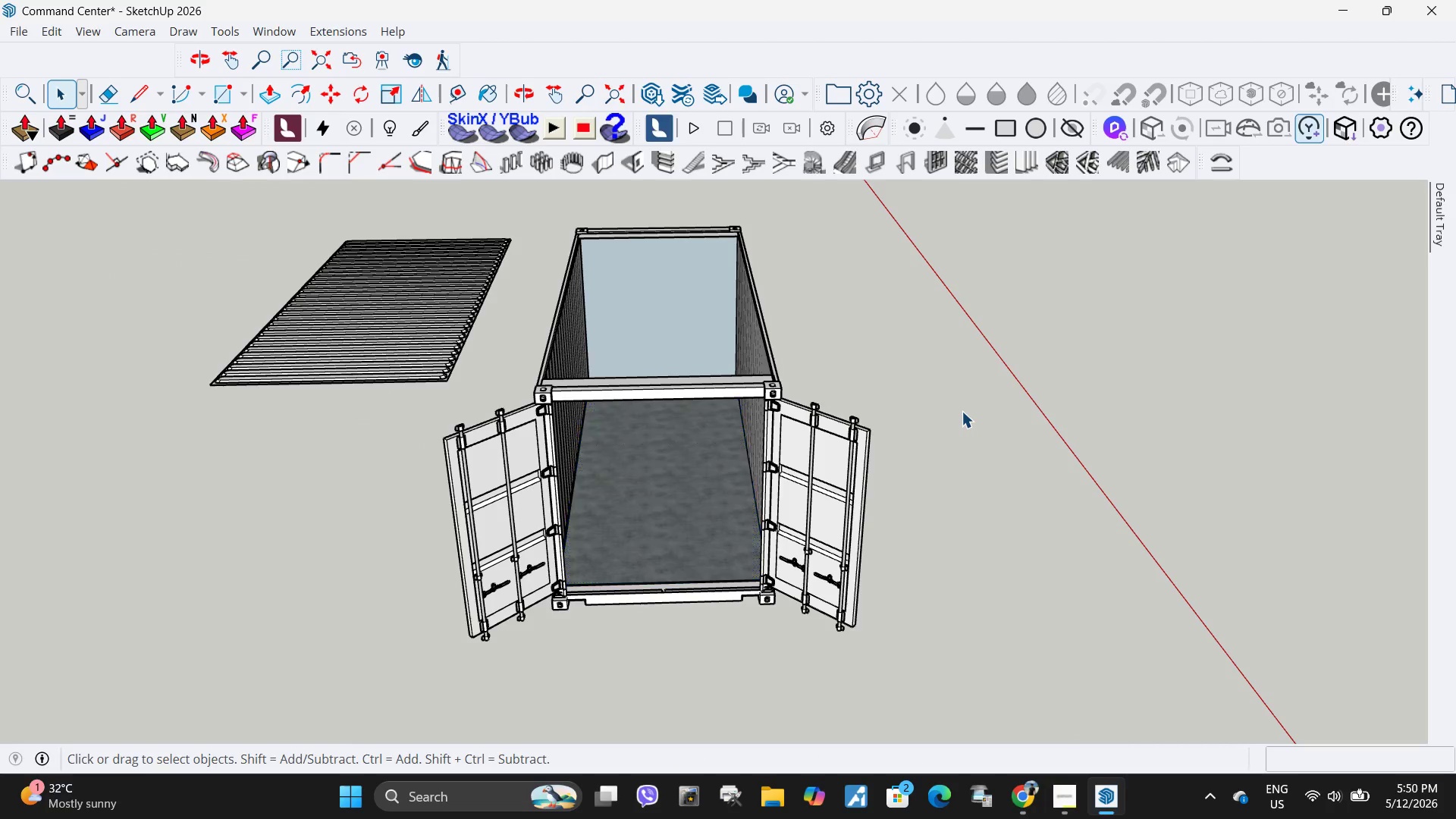 
scroll: coordinate [689, 469], scroll_direction: down, amount: 4.0
 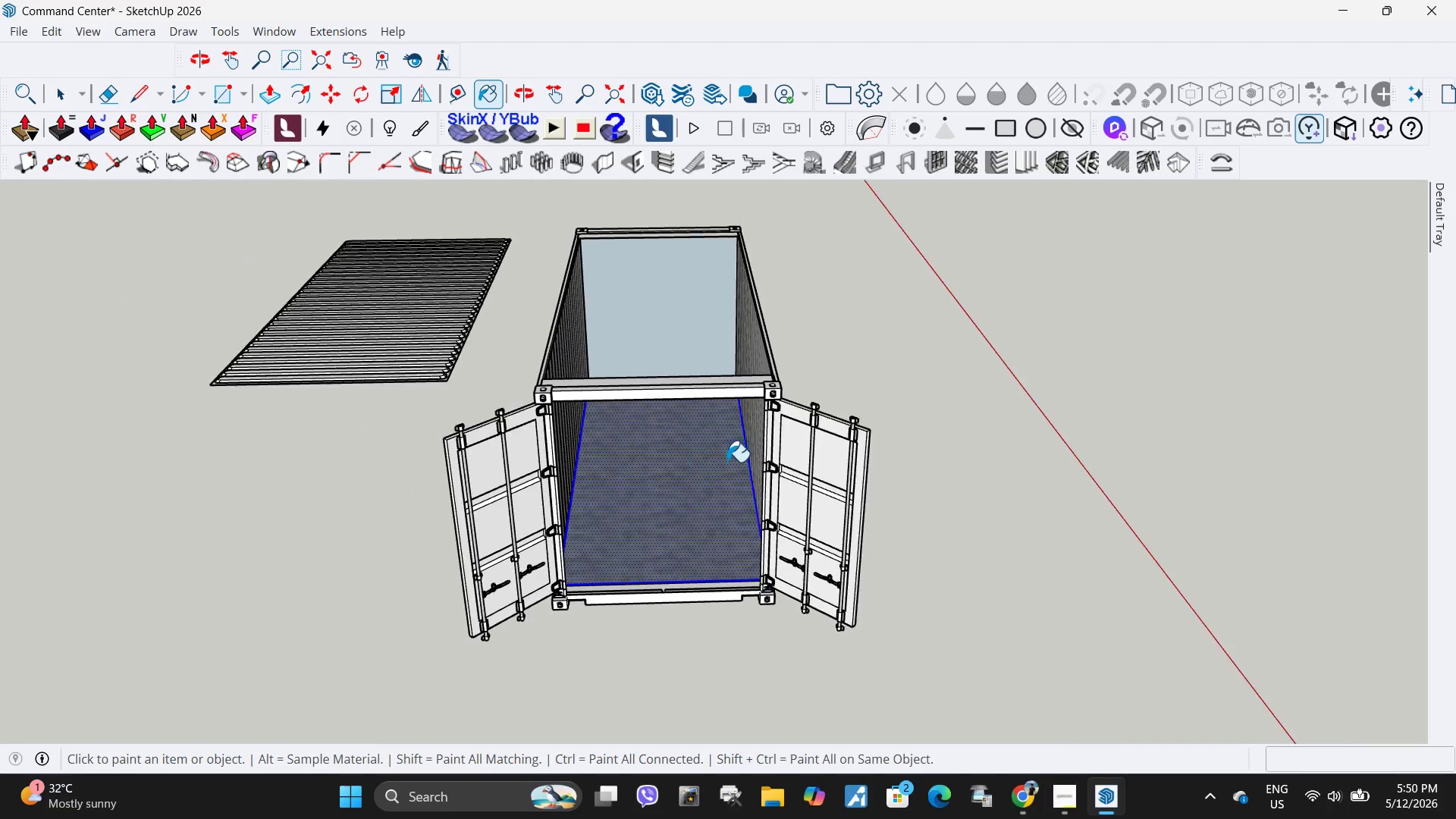 
key(Escape)
 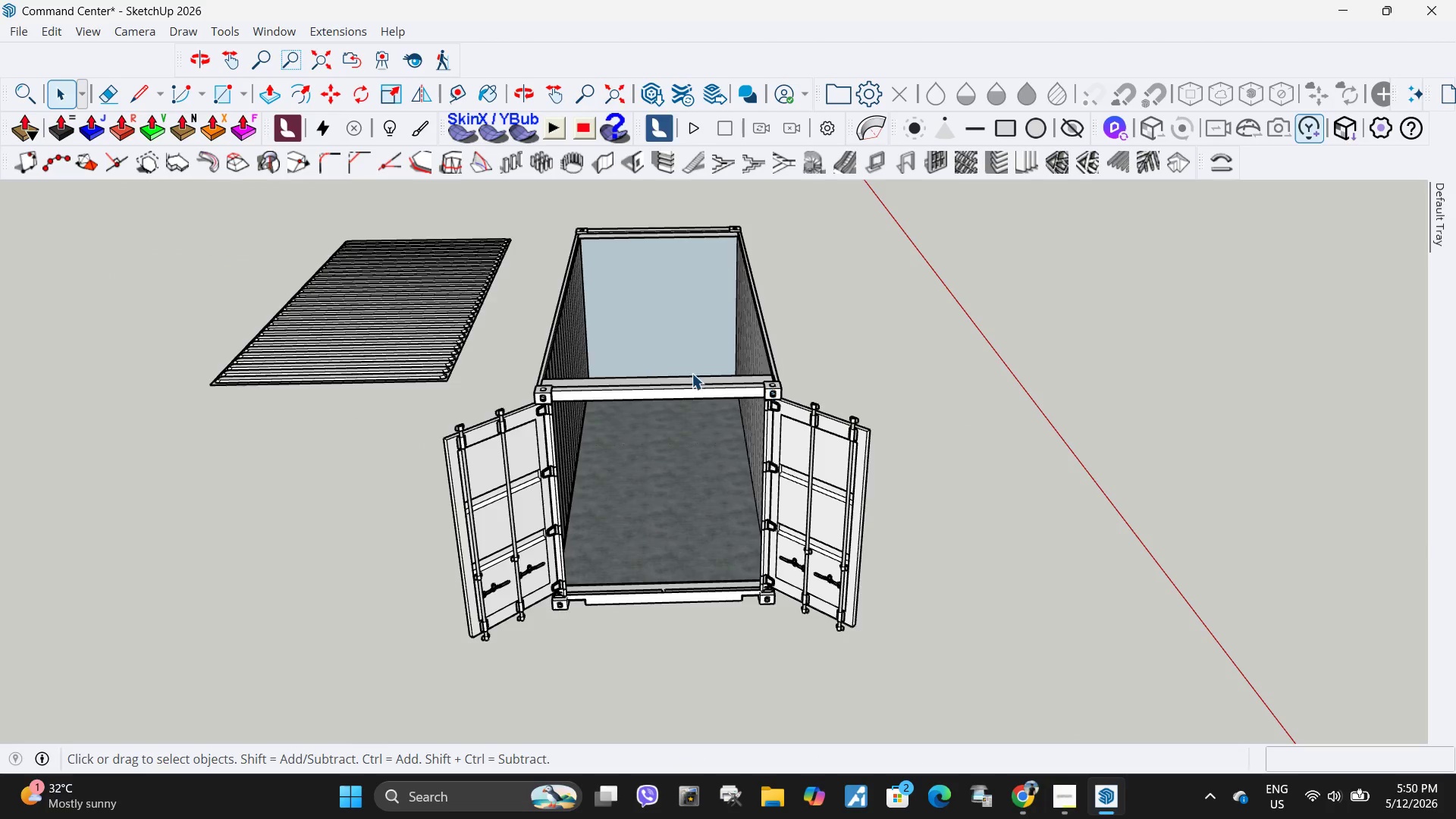 
scroll: coordinate [692, 377], scroll_direction: up, amount: 10.0
 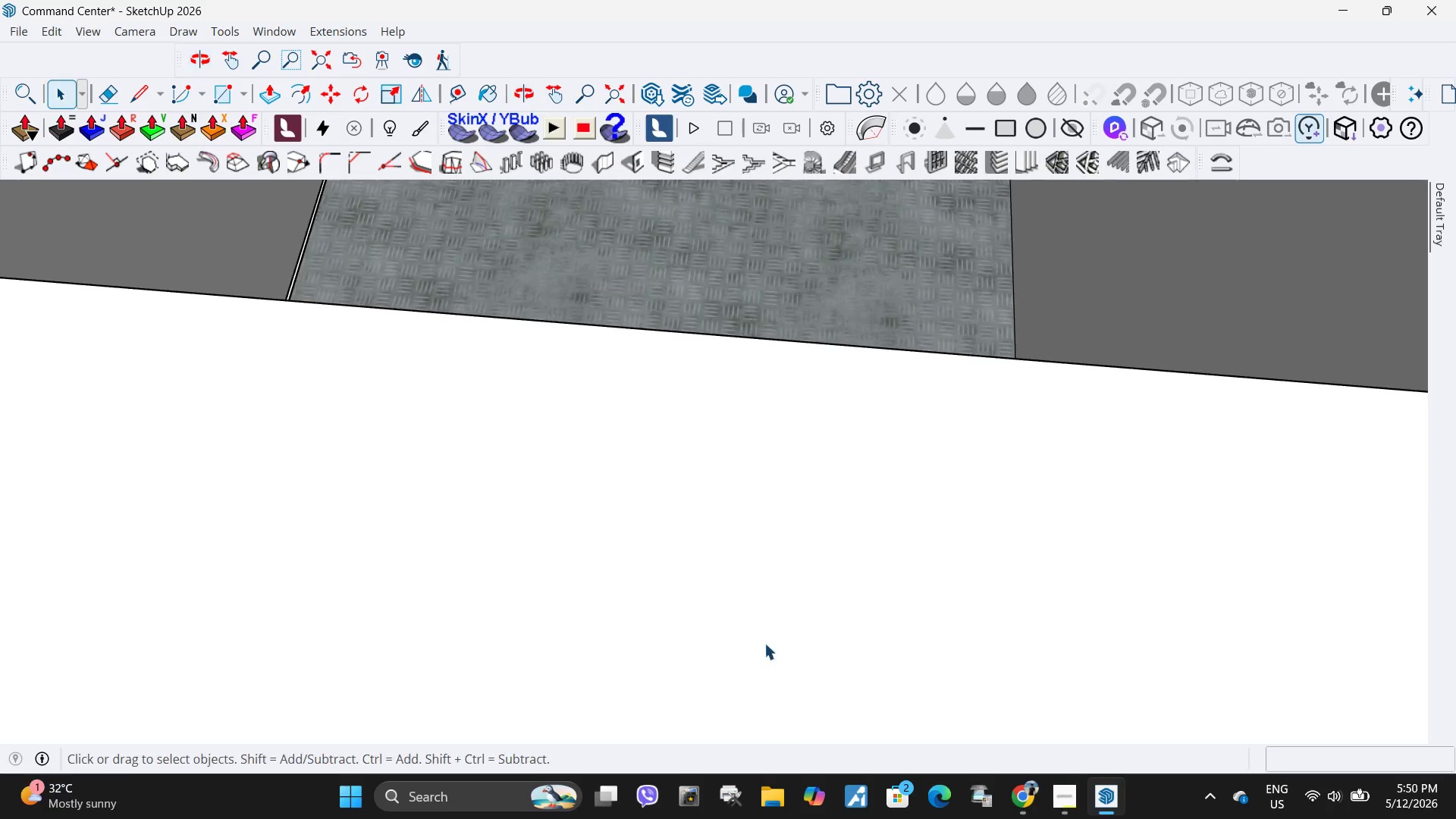 
scroll: coordinate [526, 624], scroll_direction: down, amount: 13.0
 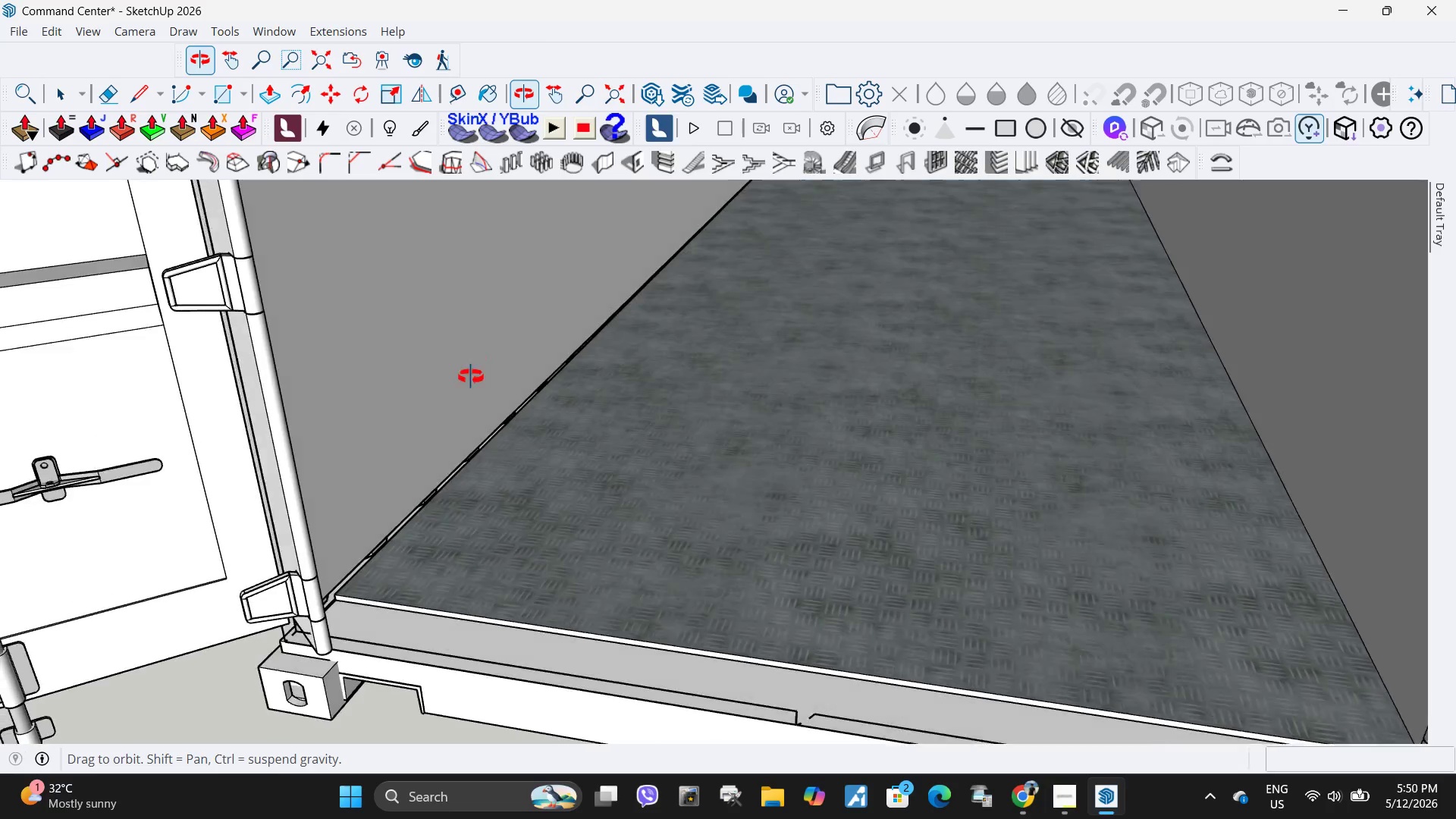 
scroll: coordinate [399, 537], scroll_direction: up, amount: 9.0
 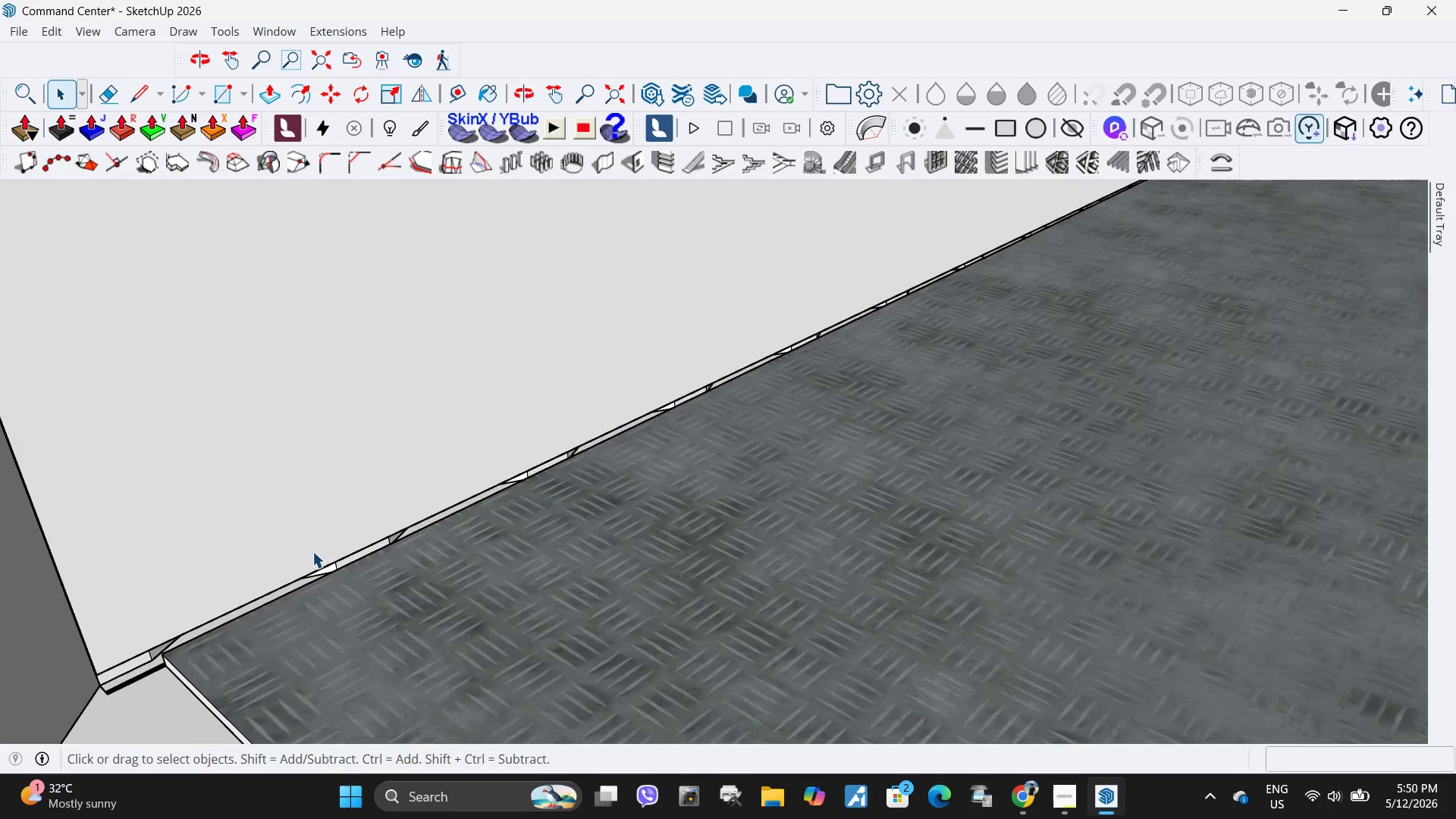 
left_click([277, 500])
 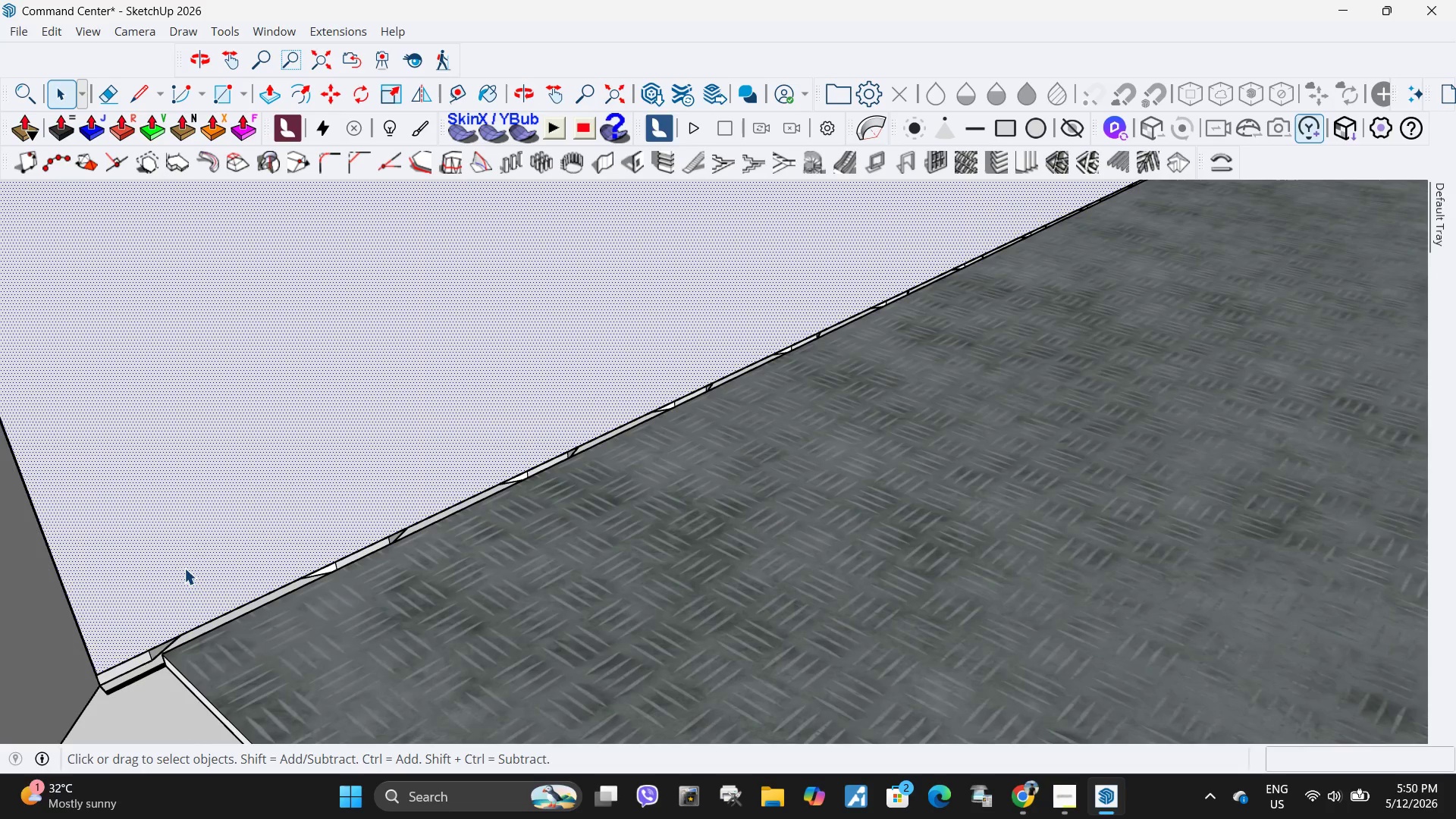 
scroll: coordinate [547, 488], scroll_direction: down, amount: 17.0
 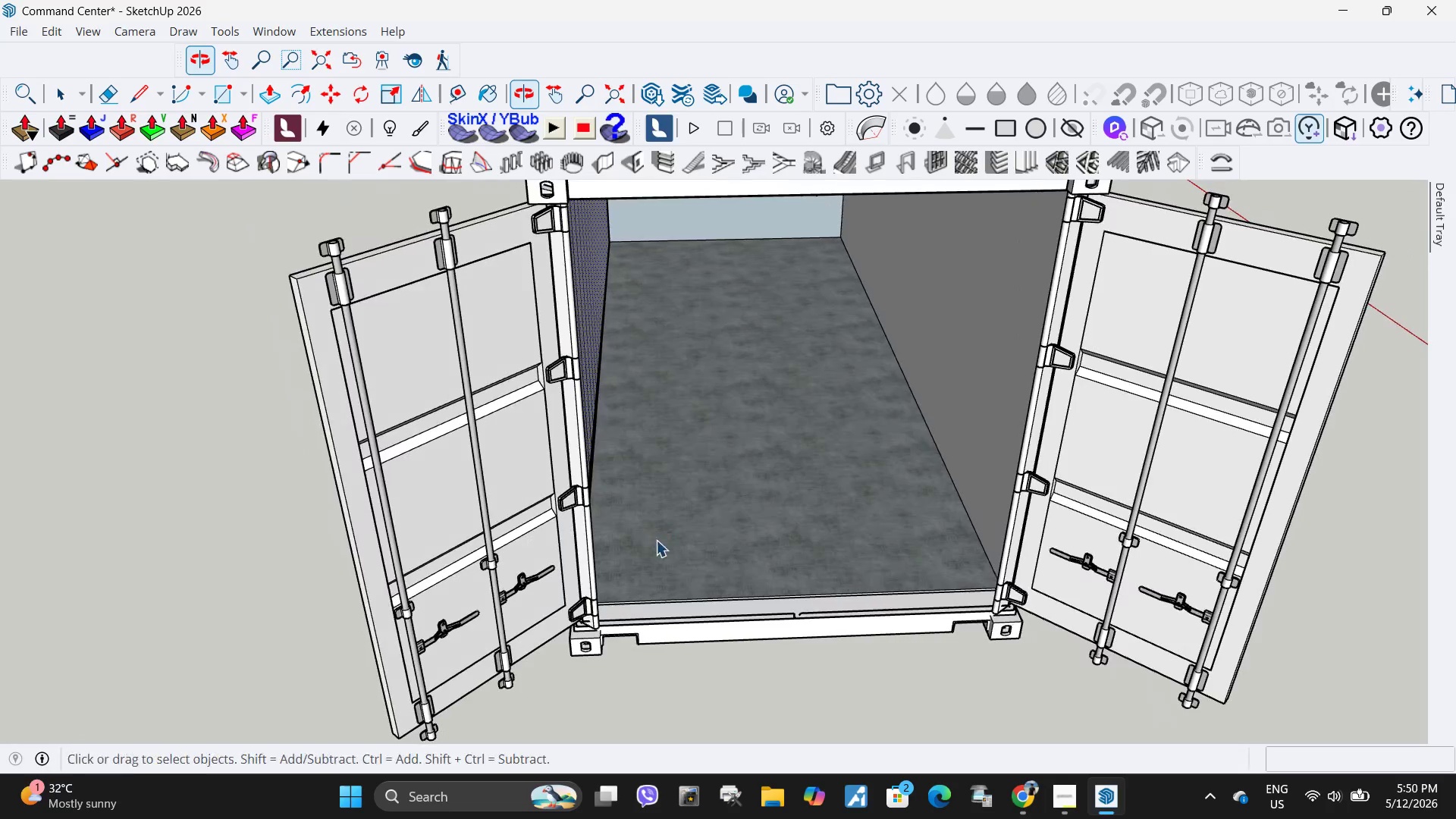 
scroll: coordinate [1257, 462], scroll_direction: up, amount: 1.0
 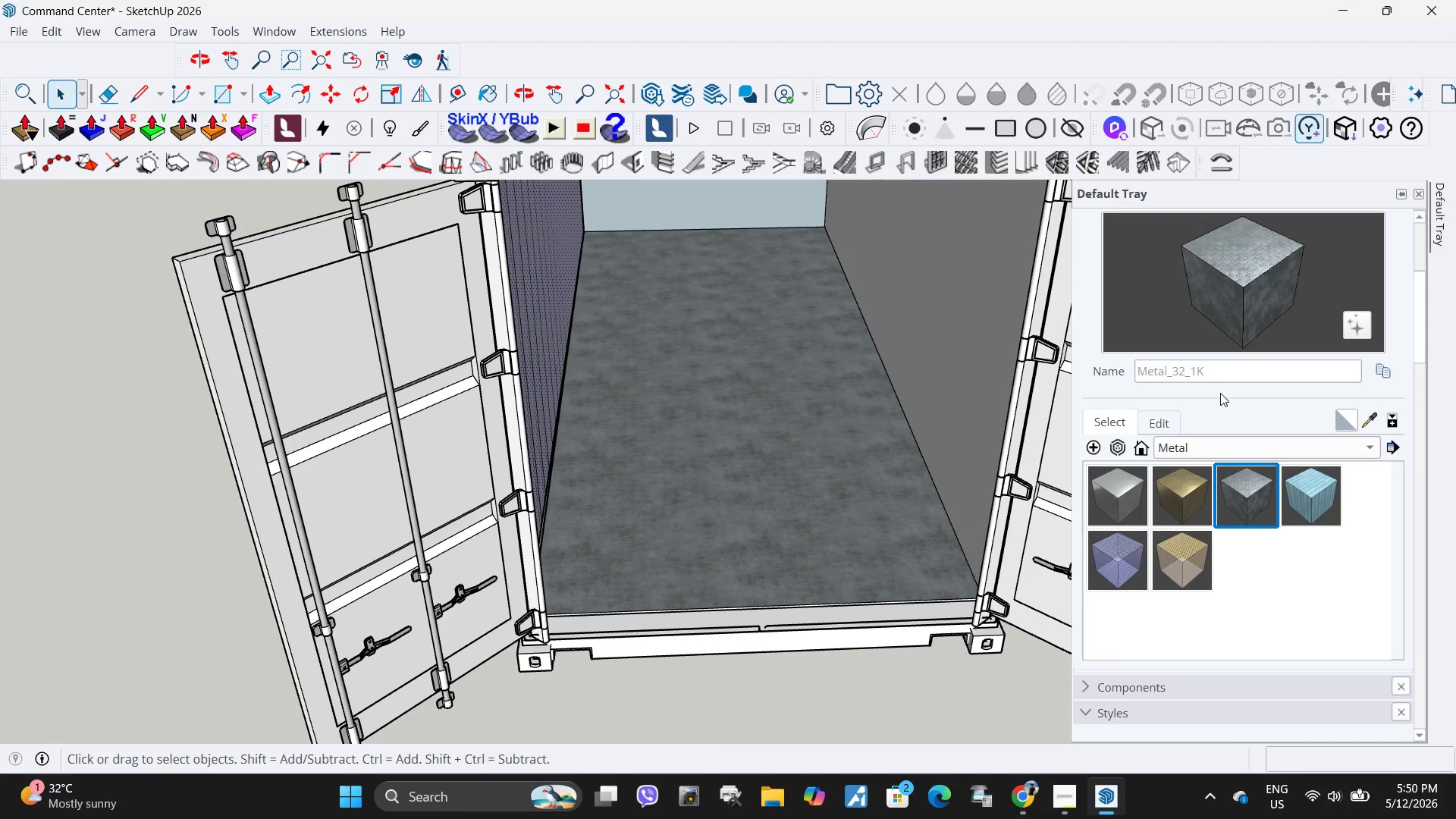 
left_click([1249, 255])
 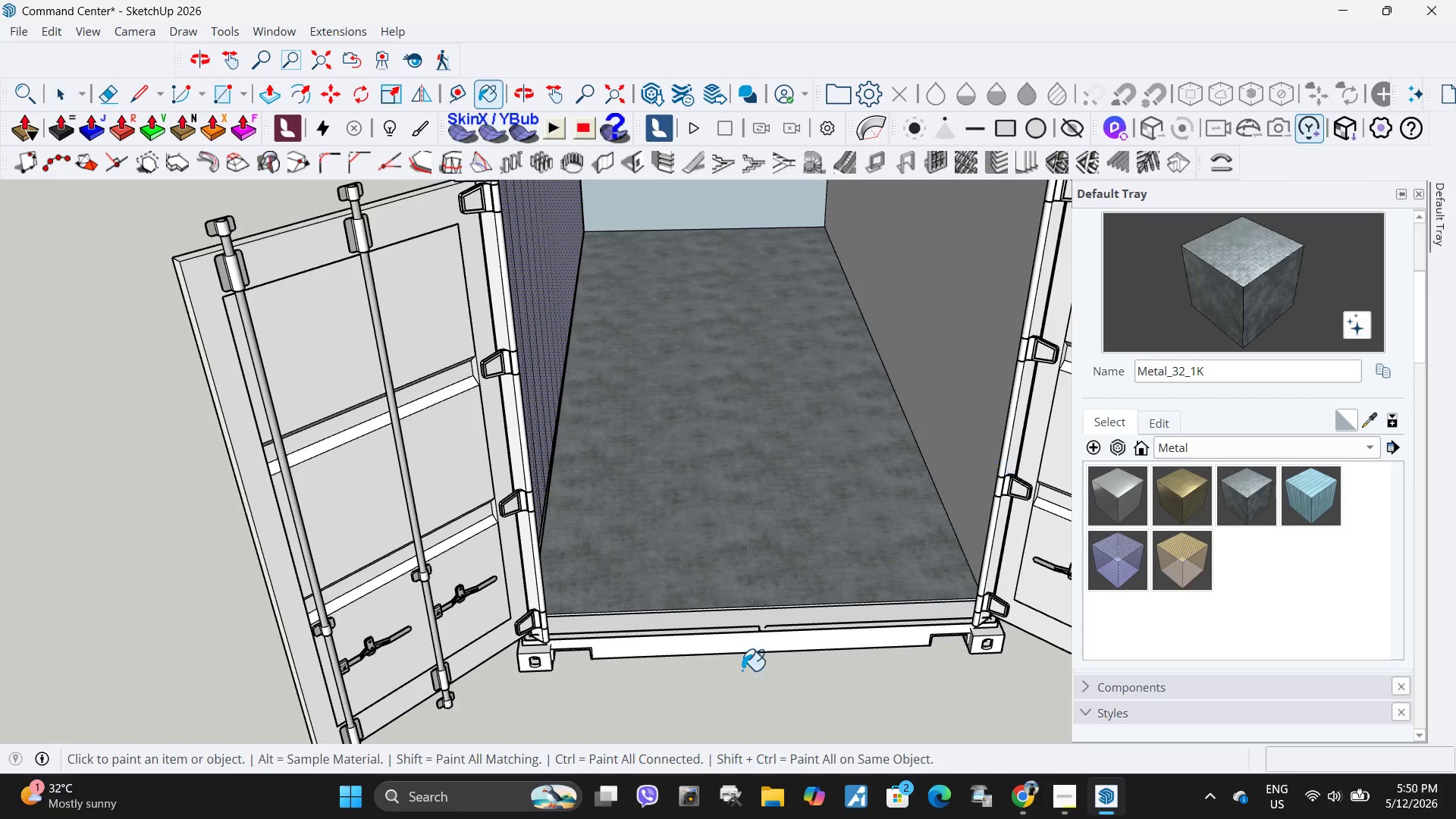 
left_click([740, 574])
 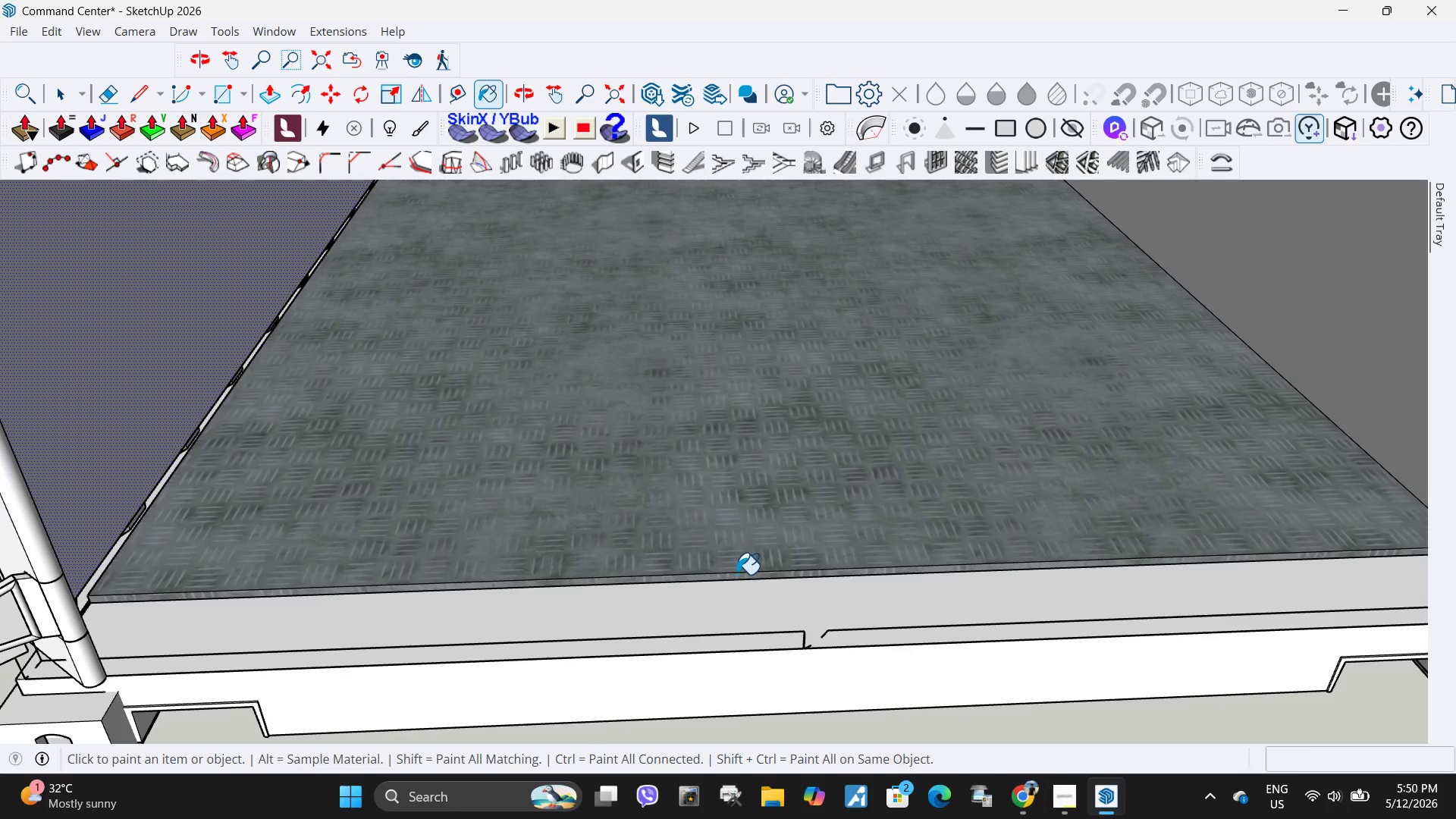 
scroll: coordinate [745, 594], scroll_direction: up, amount: 11.0
 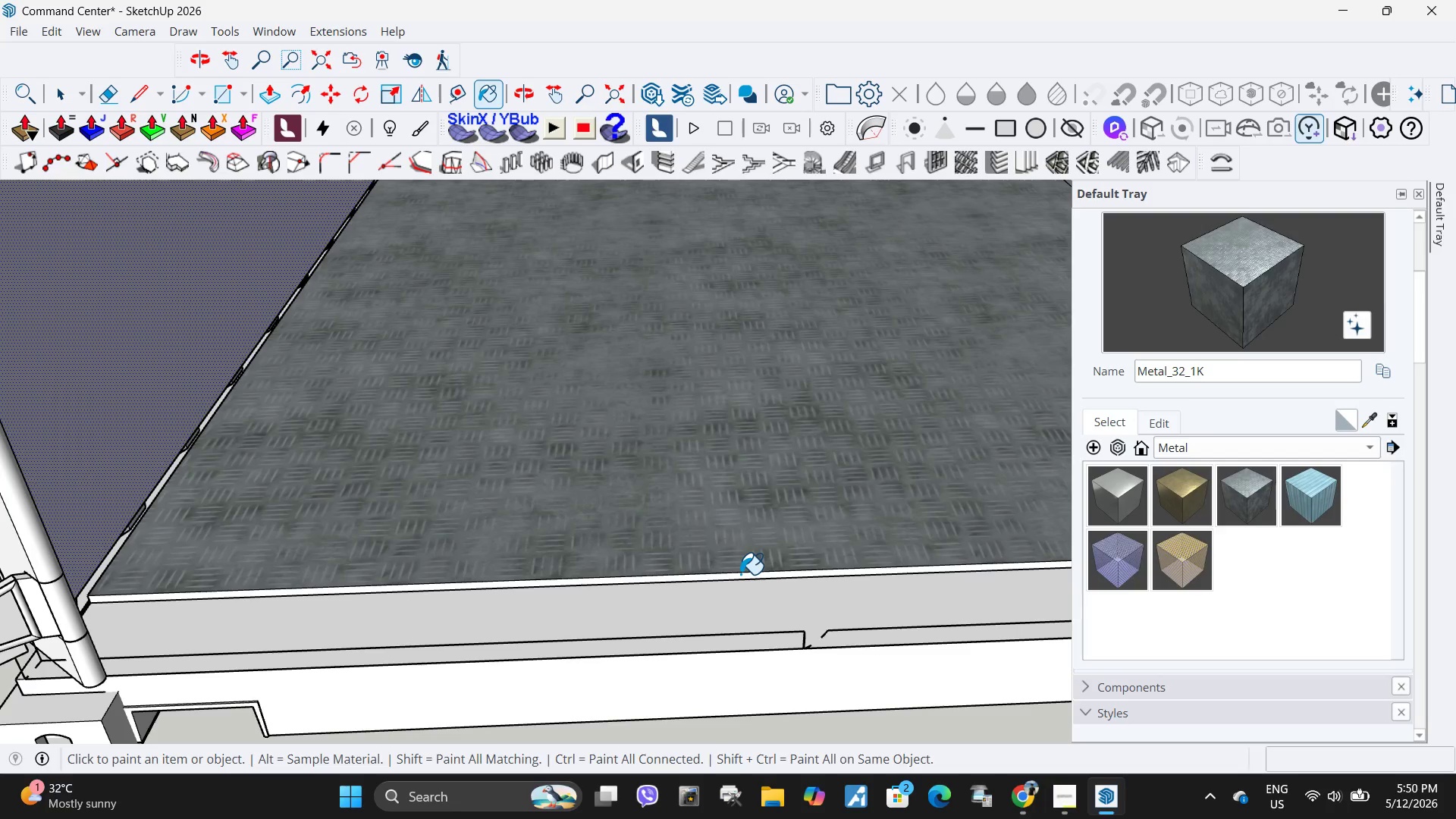 
key(Space)
 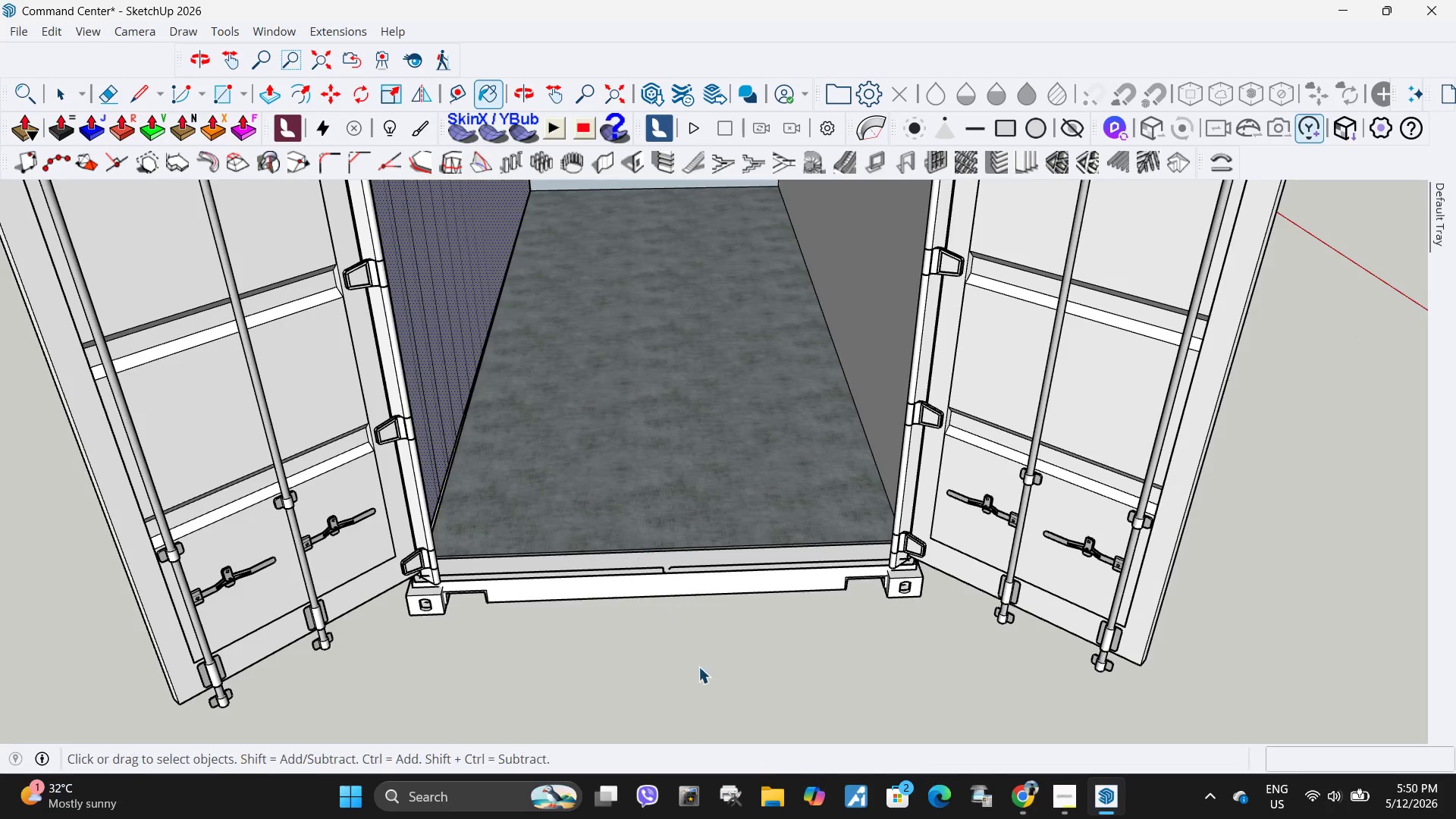 
left_click([698, 667])
 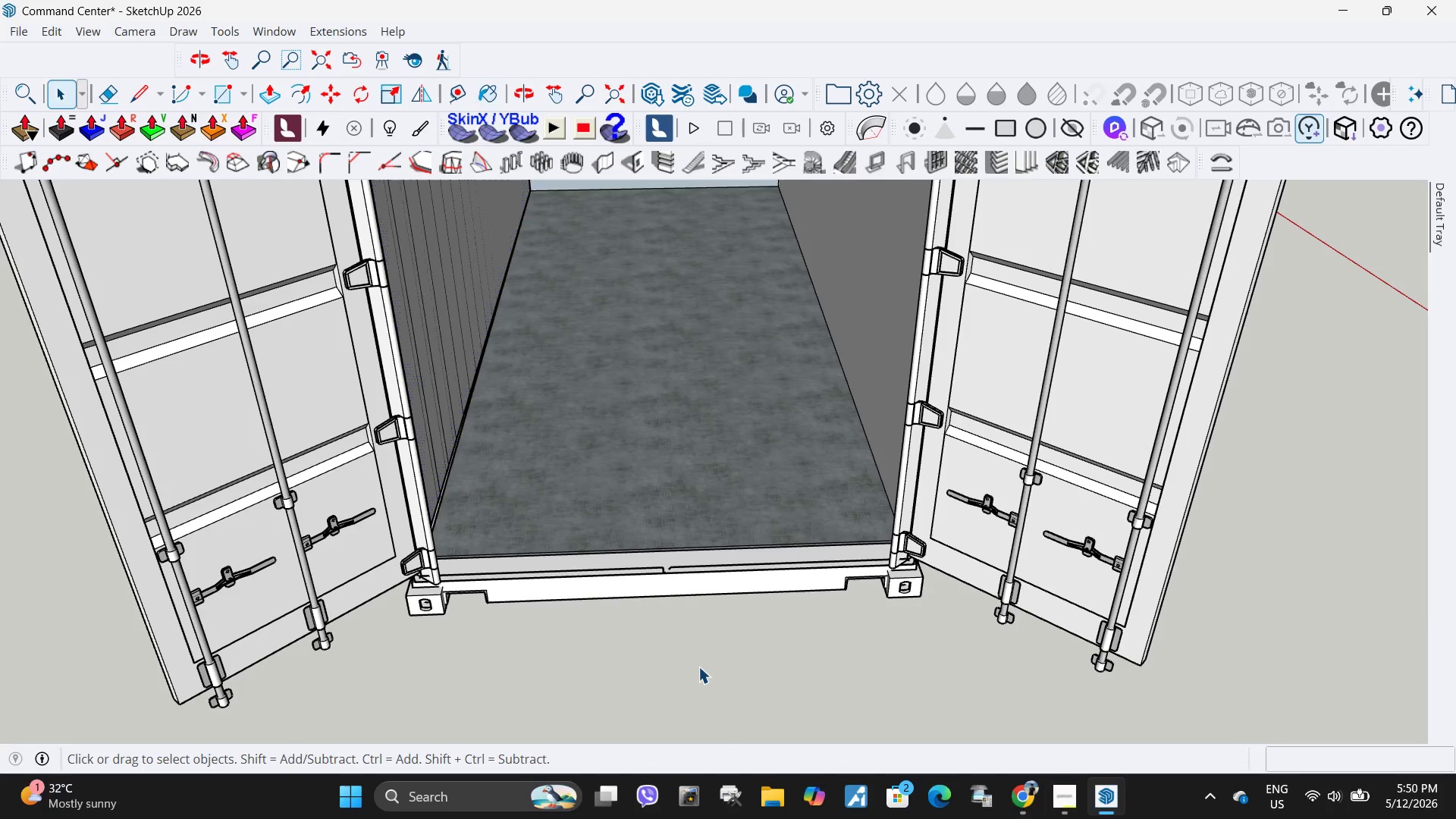 
key(Escape)
 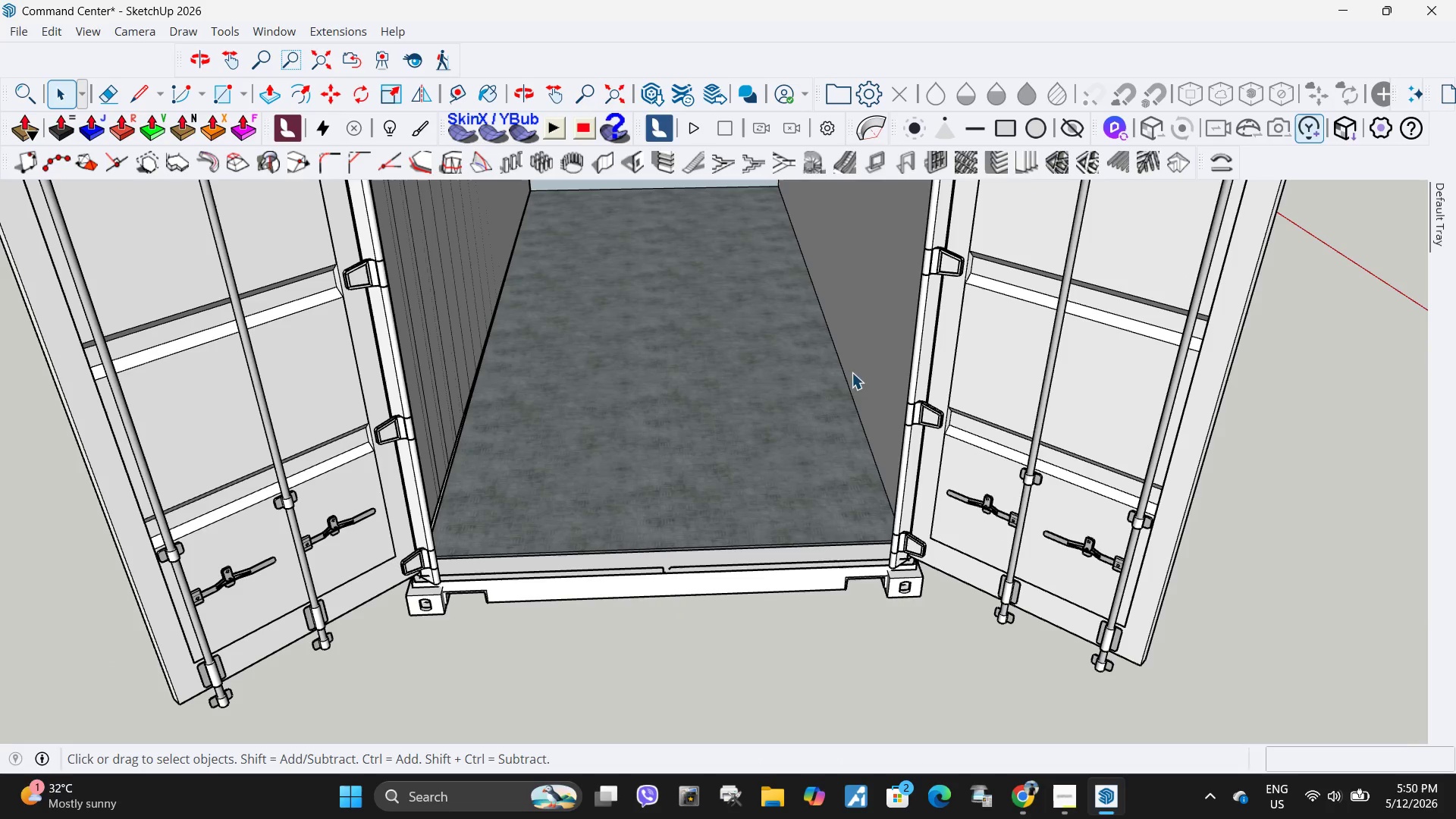 
scroll: coordinate [597, 537], scroll_direction: down, amount: 11.0
 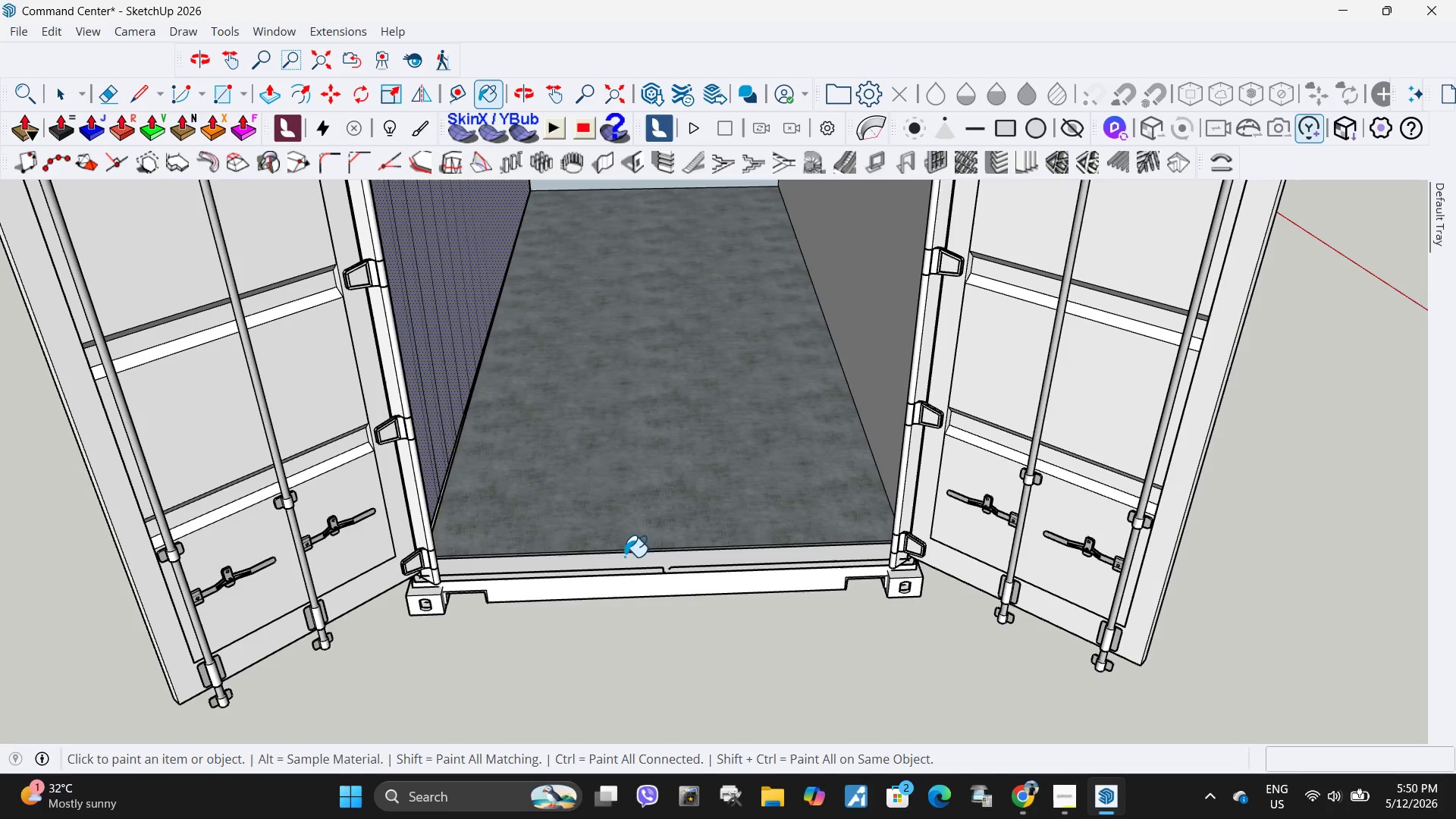 
left_click([867, 340])
 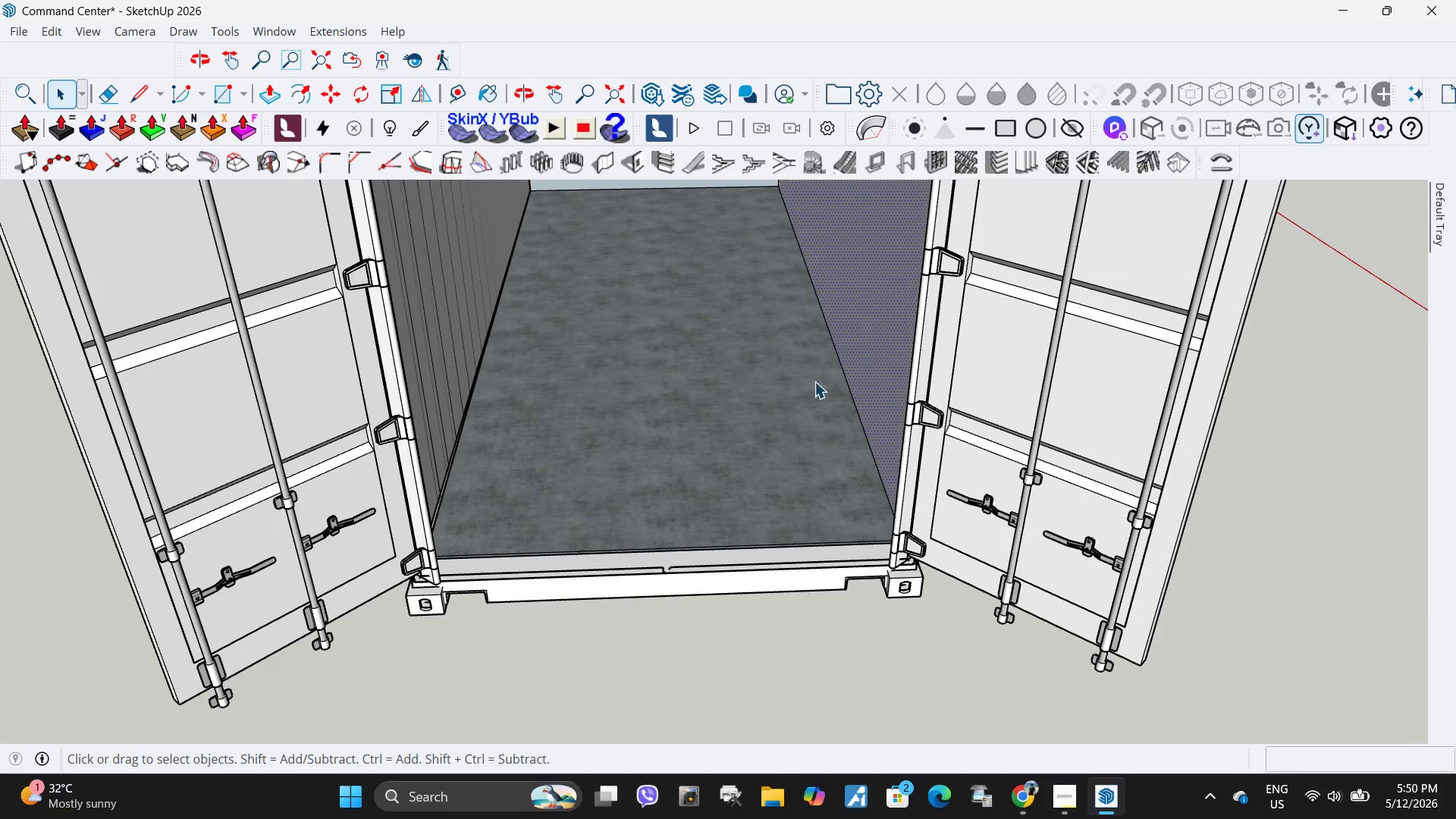 
scroll: coordinate [600, 472], scroll_direction: down, amount: 12.0
 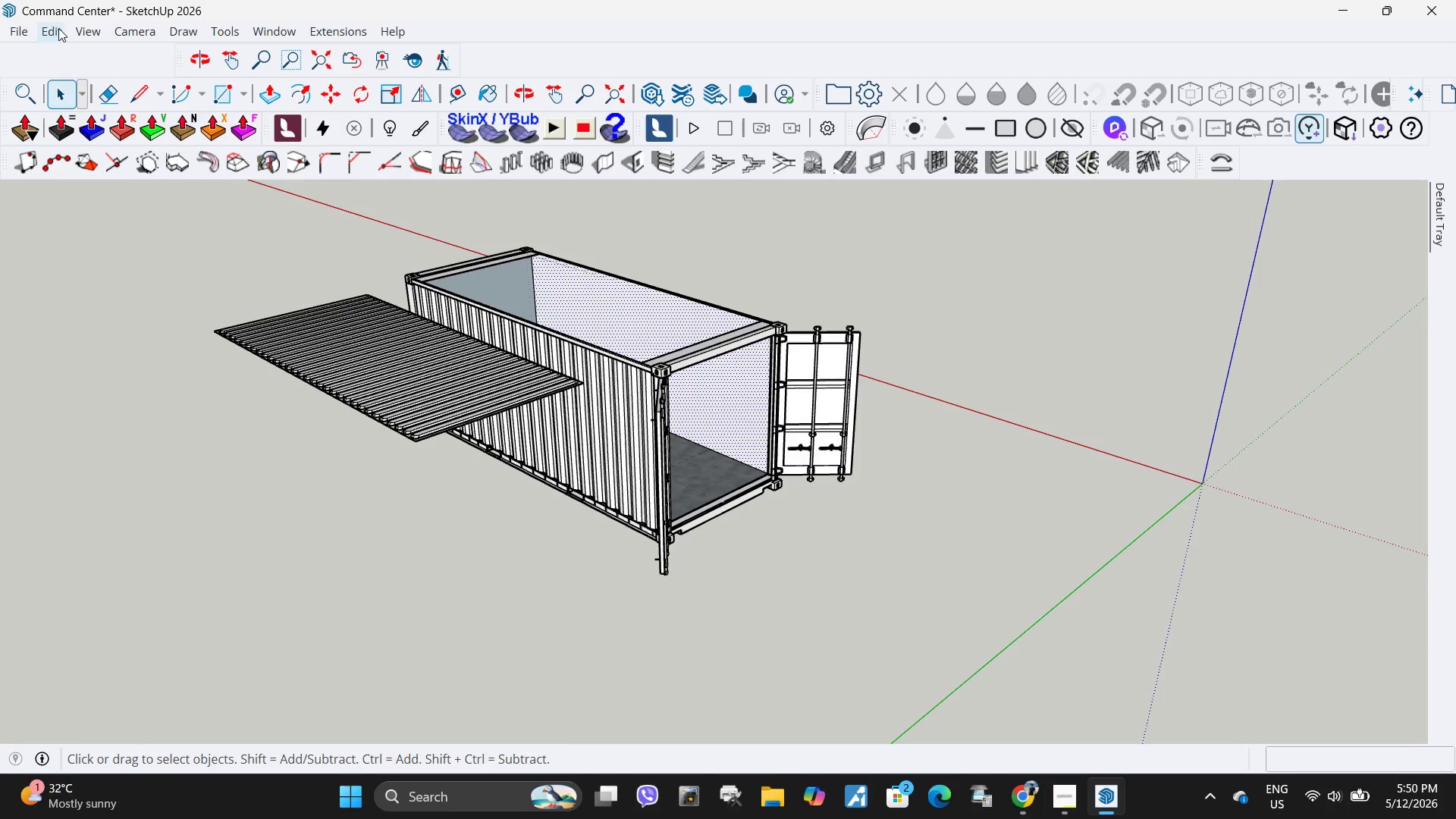 
left_click([124, 26])
 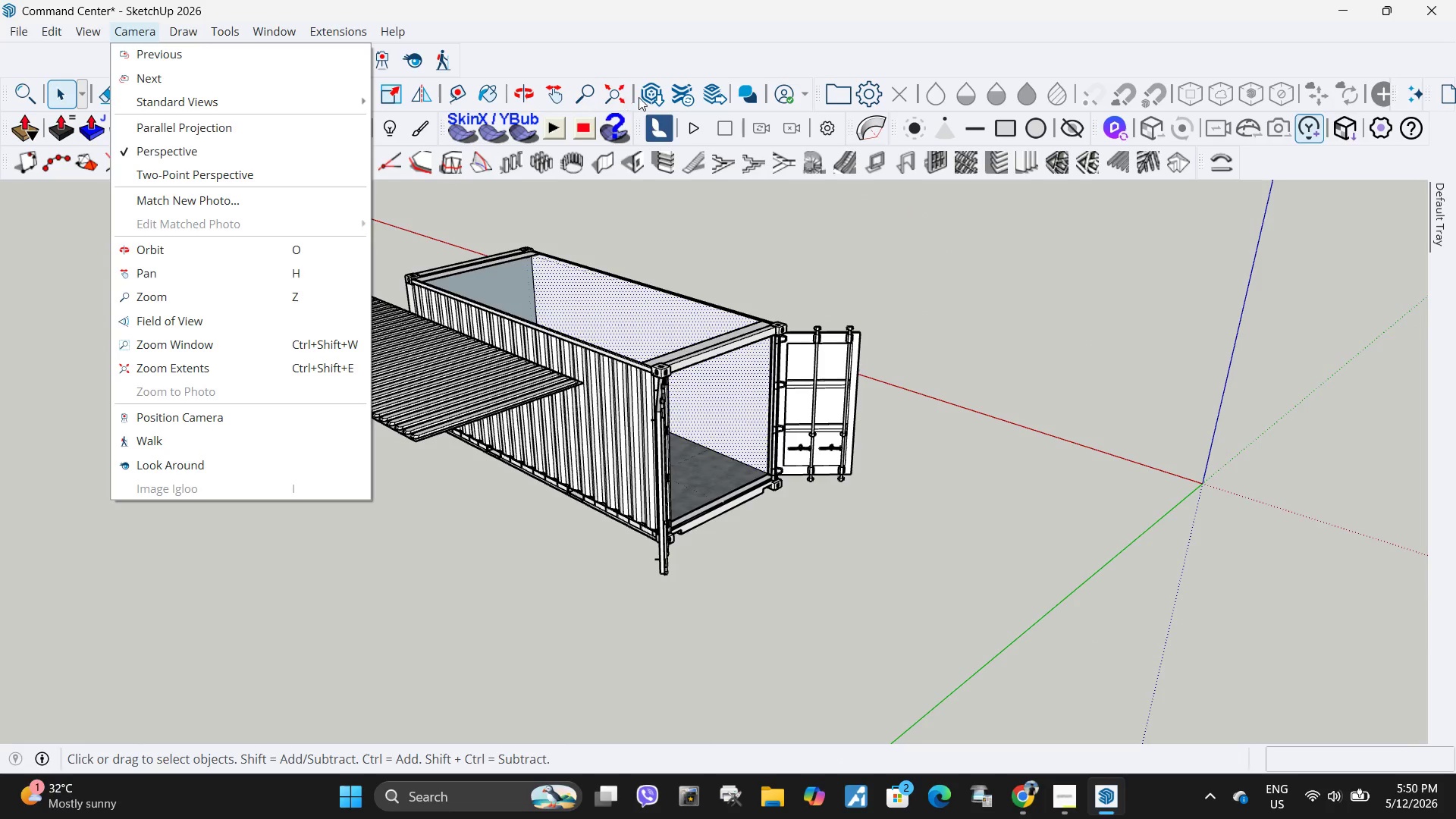 
left_click([645, 96])
 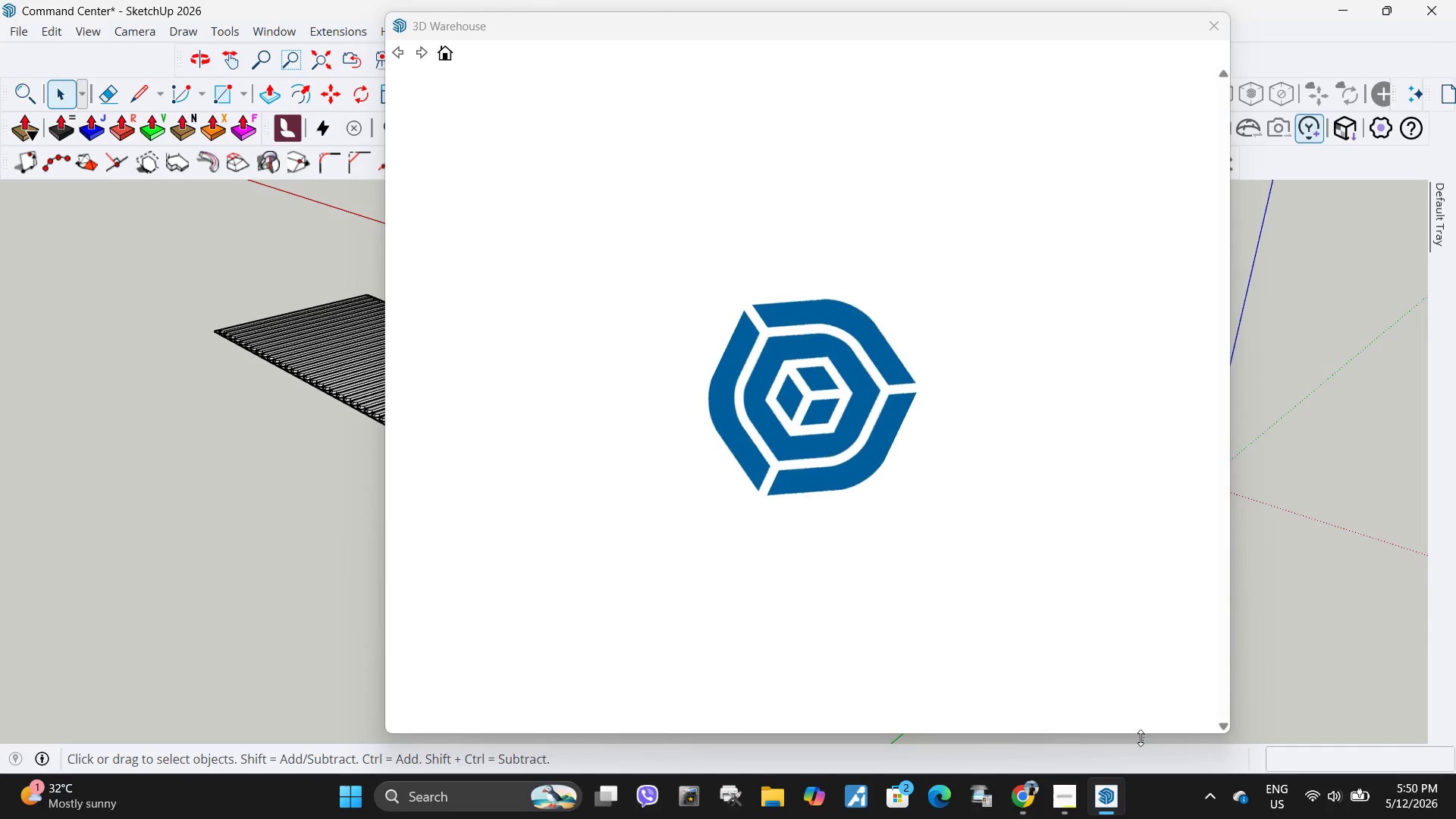 
left_click([1028, 792])
 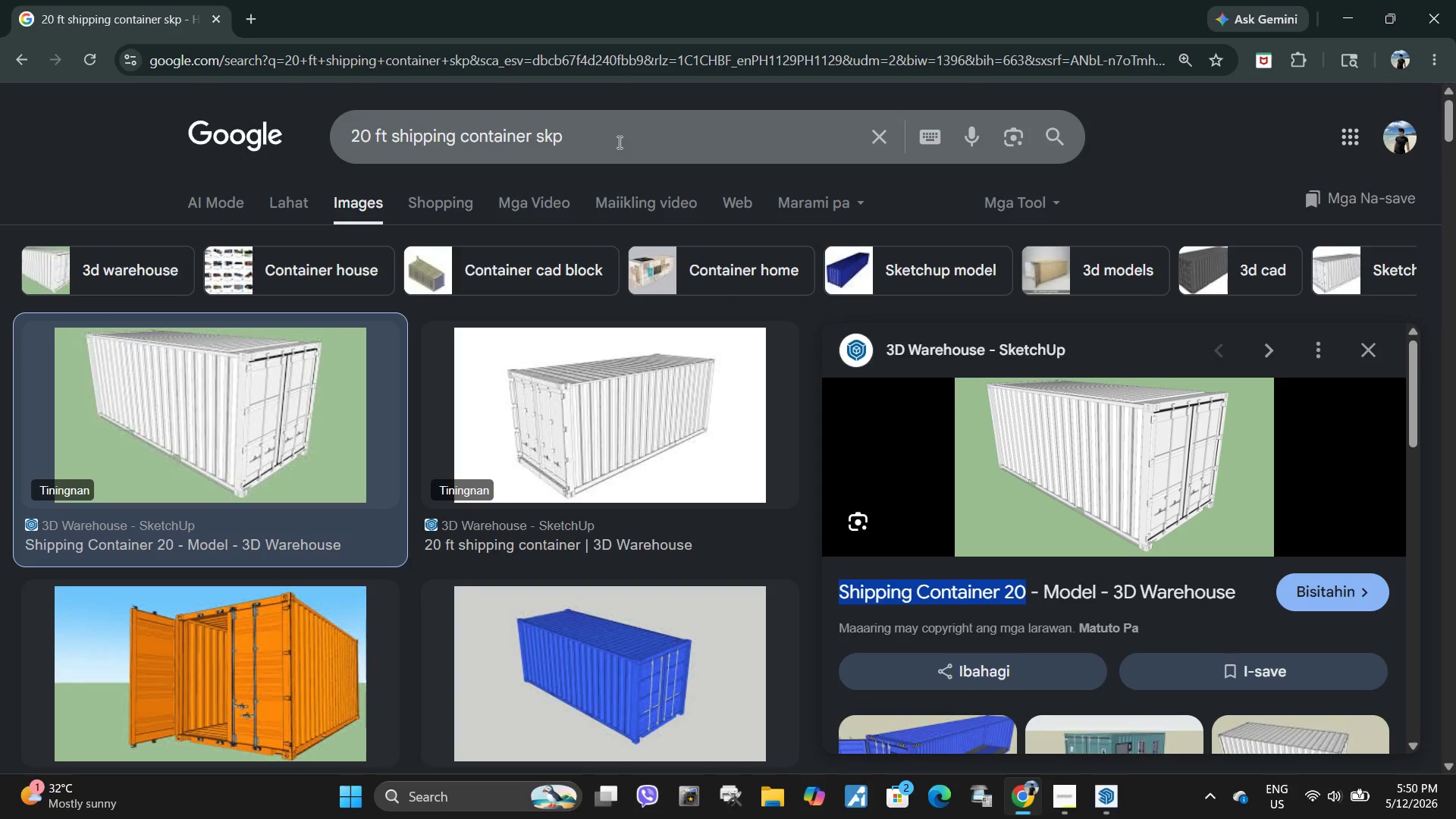 
left_click_drag(start_coordinate=[604, 140], to_coordinate=[46, 138])
 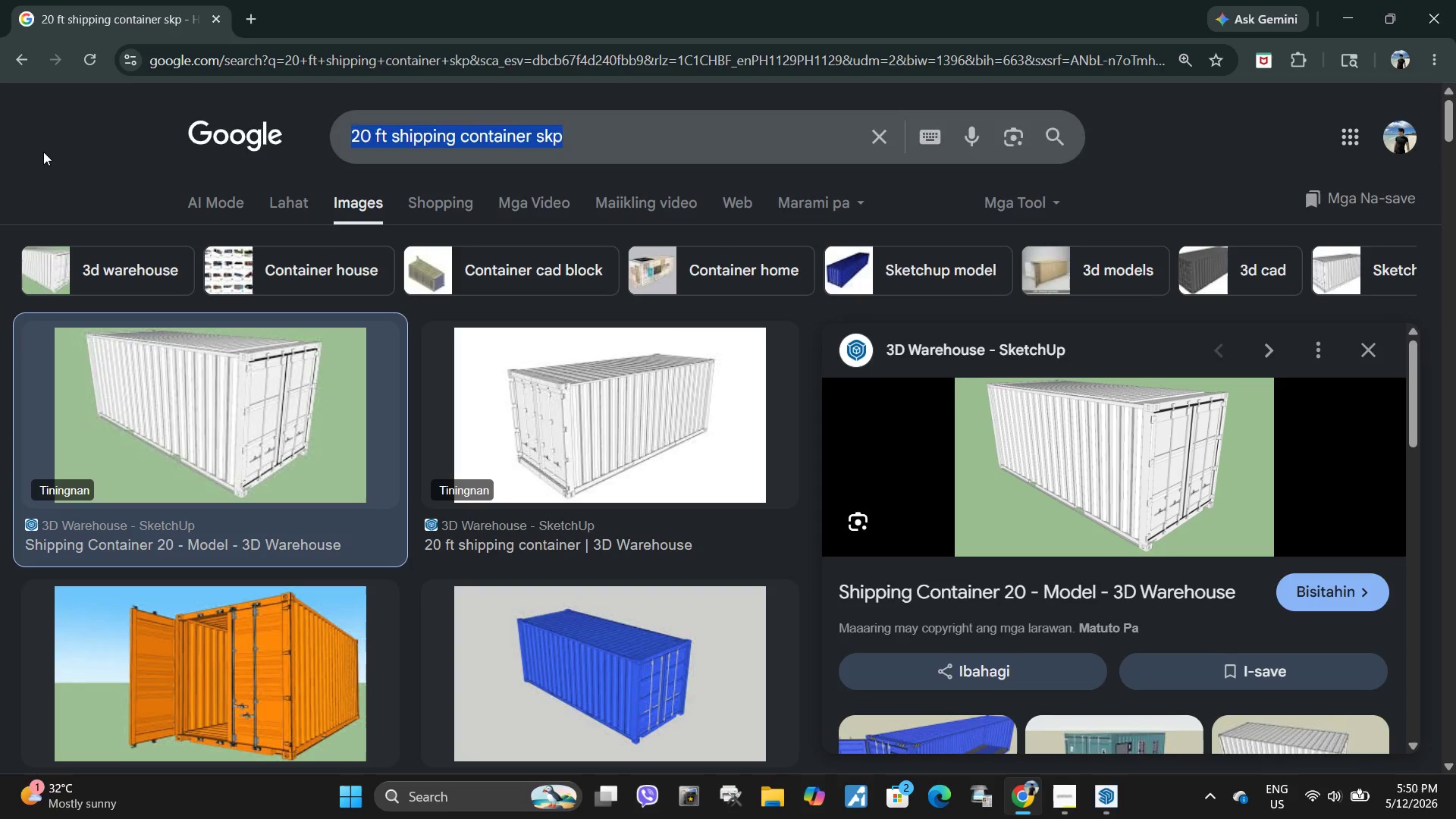 
type(slifing window skp)
 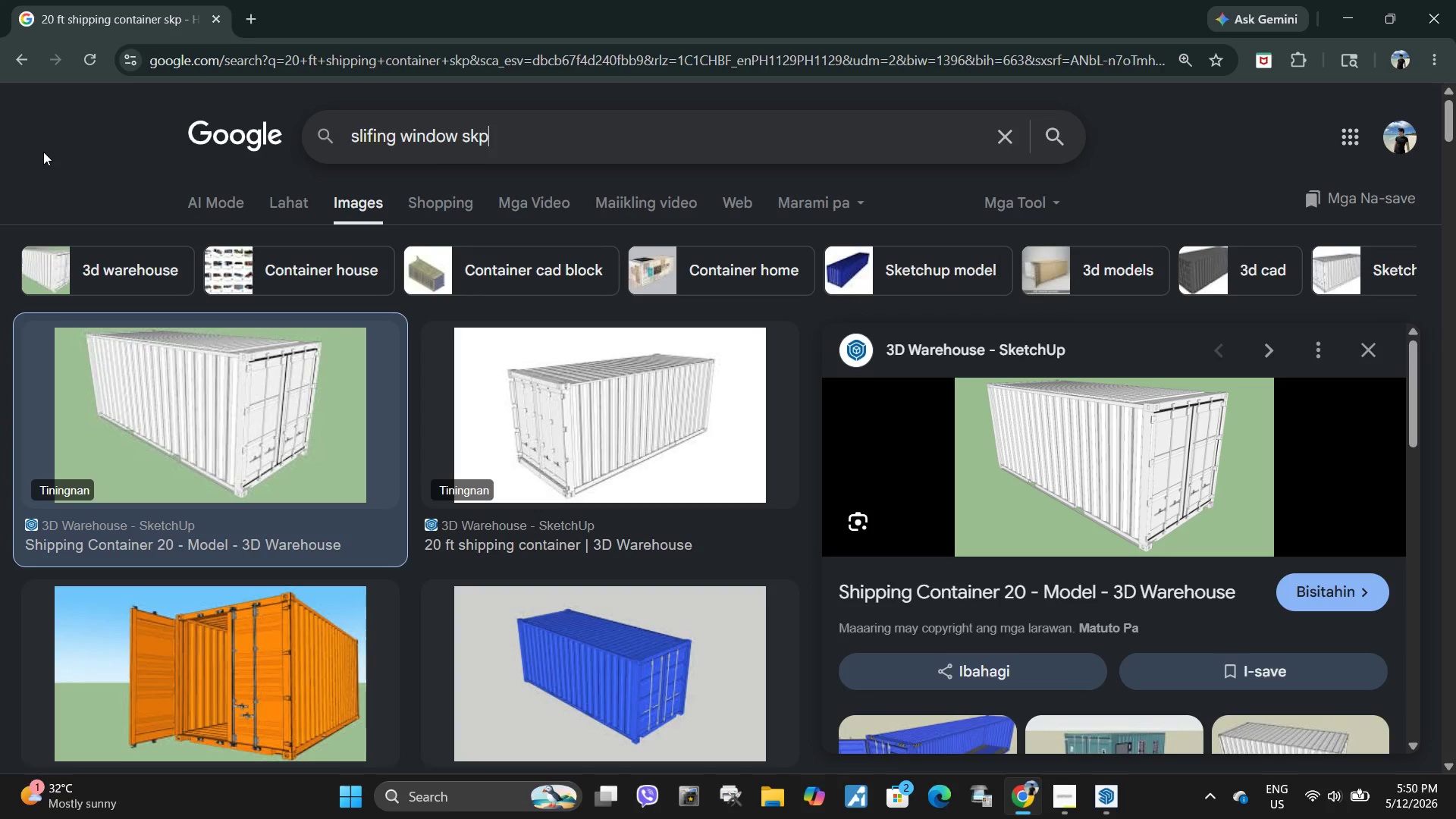 
key(Enter)
 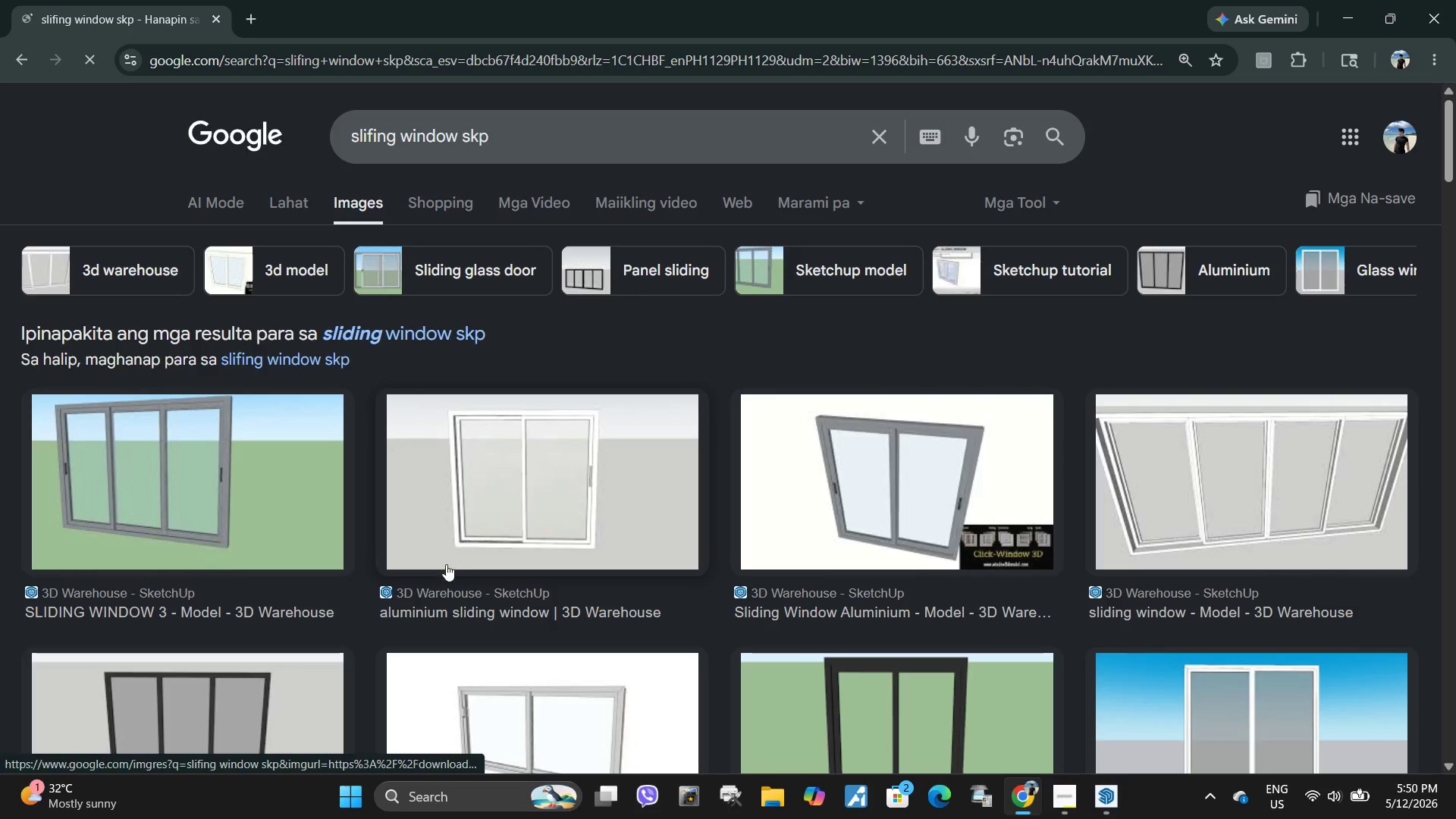 
left_click_drag(start_coordinate=[371, 617], to_coordinate=[548, 624])
 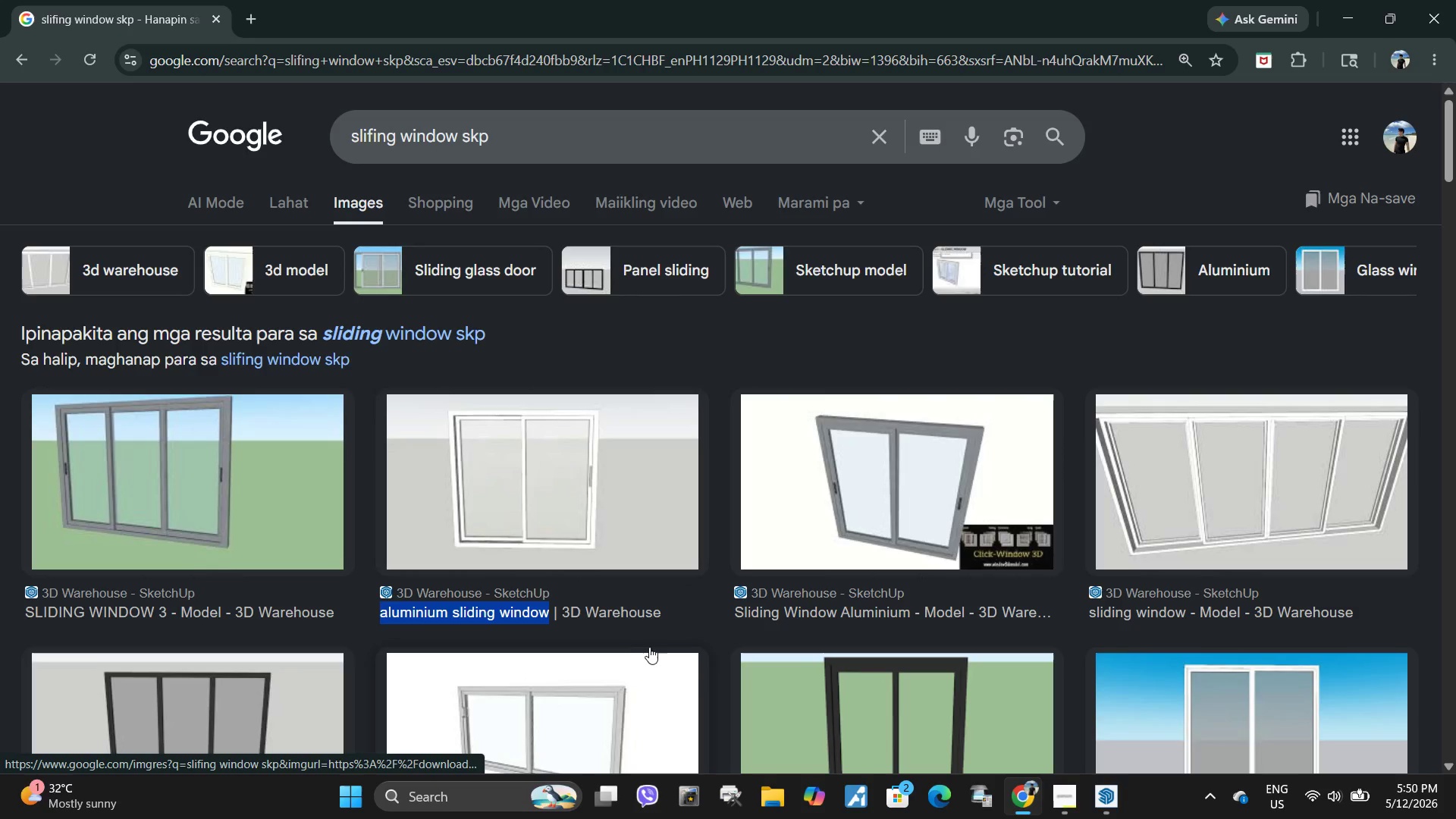 
key(Control+C)
 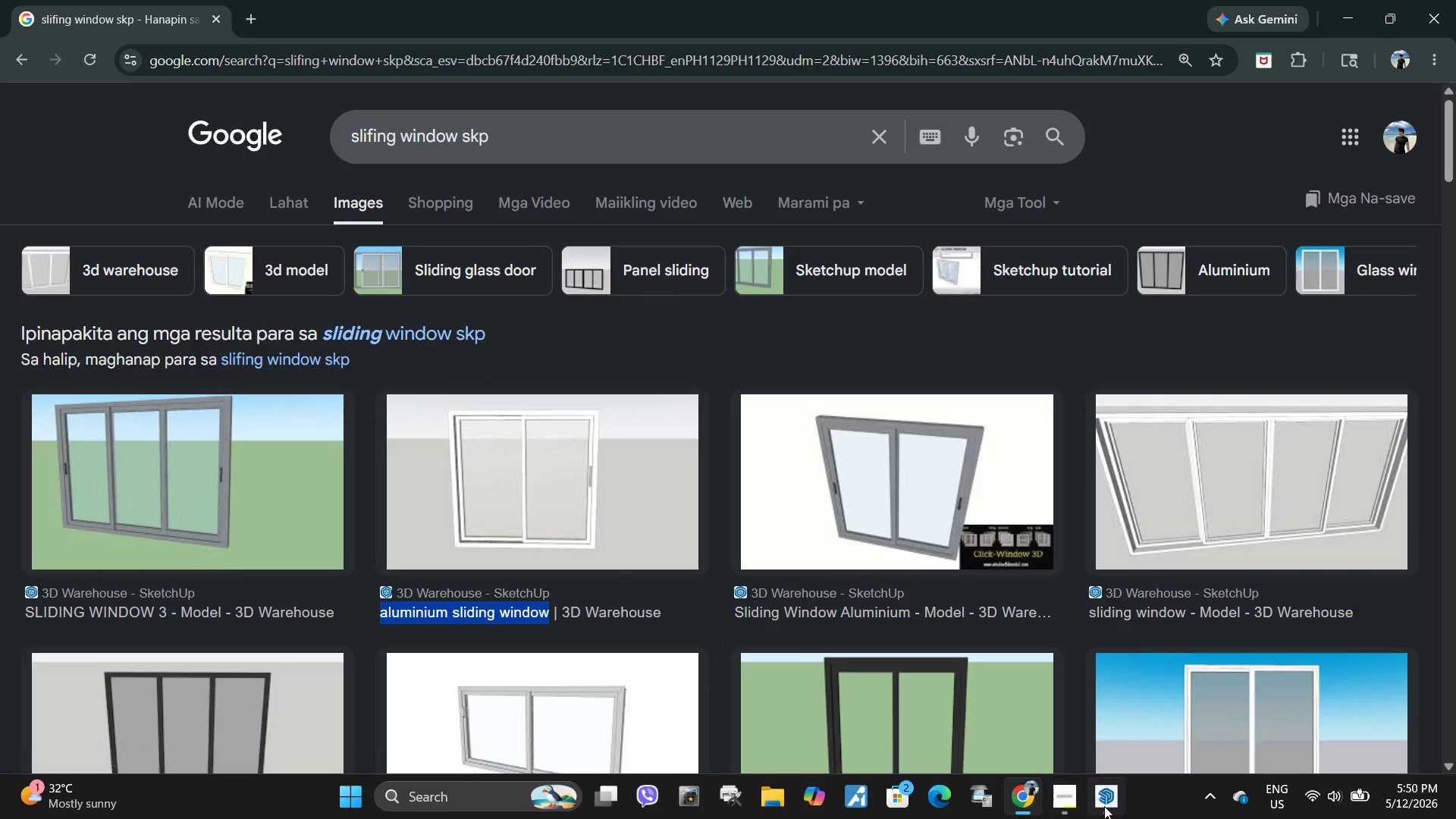 
left_click([1105, 806])
 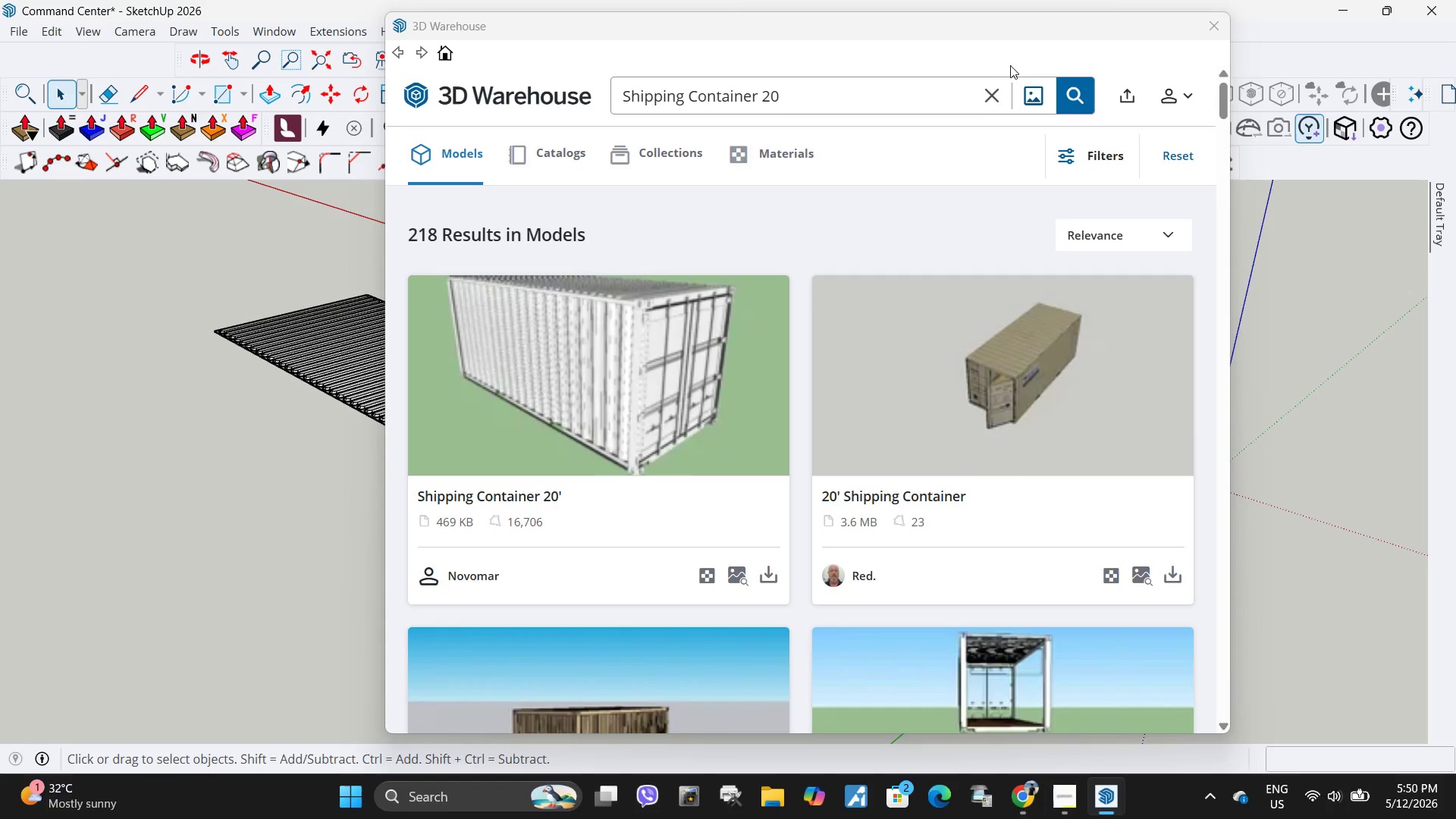 
left_click_drag(start_coordinate=[989, 83], to_coordinate=[989, 94])
 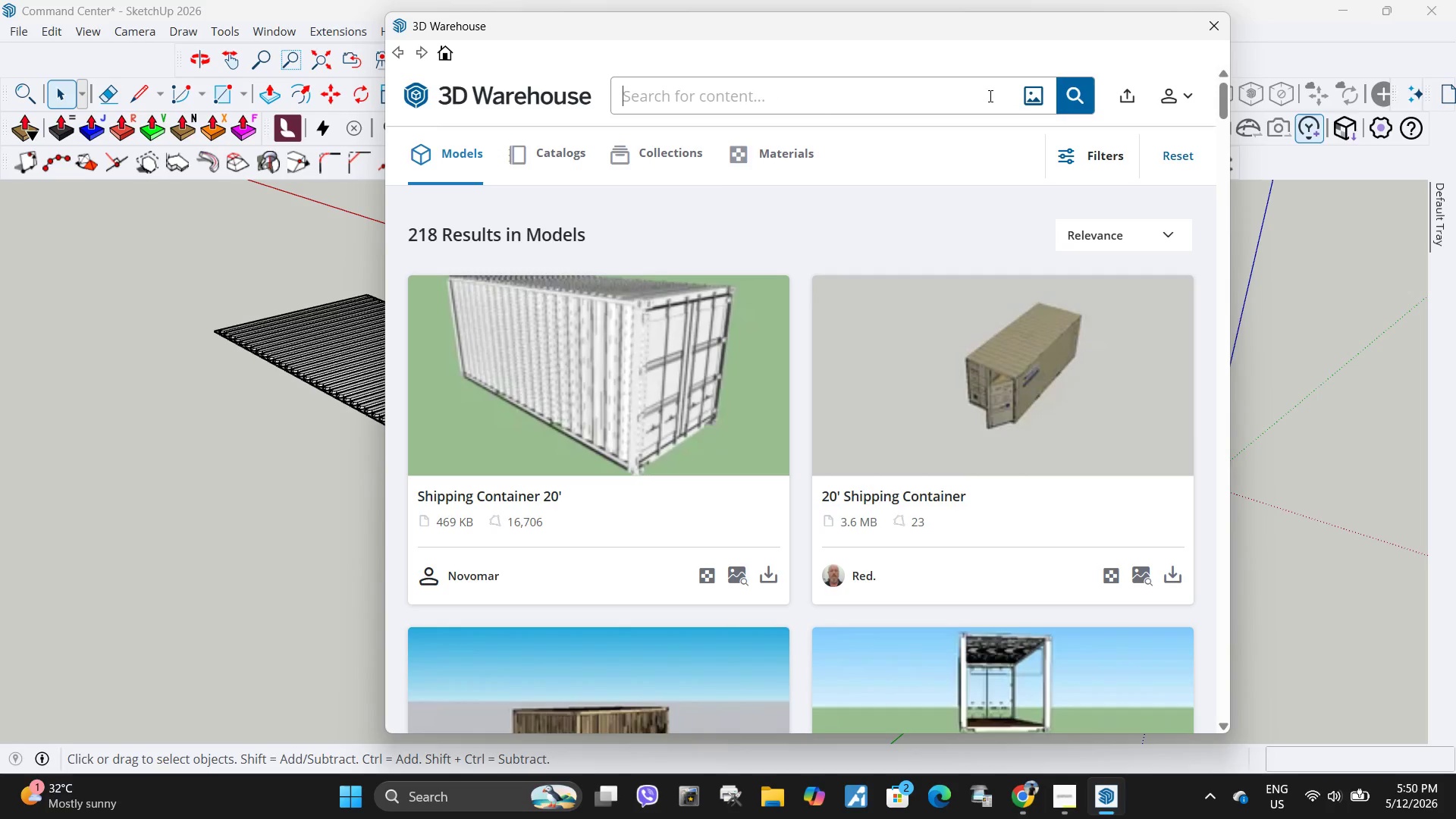 
key(Control+ControlLeft)
 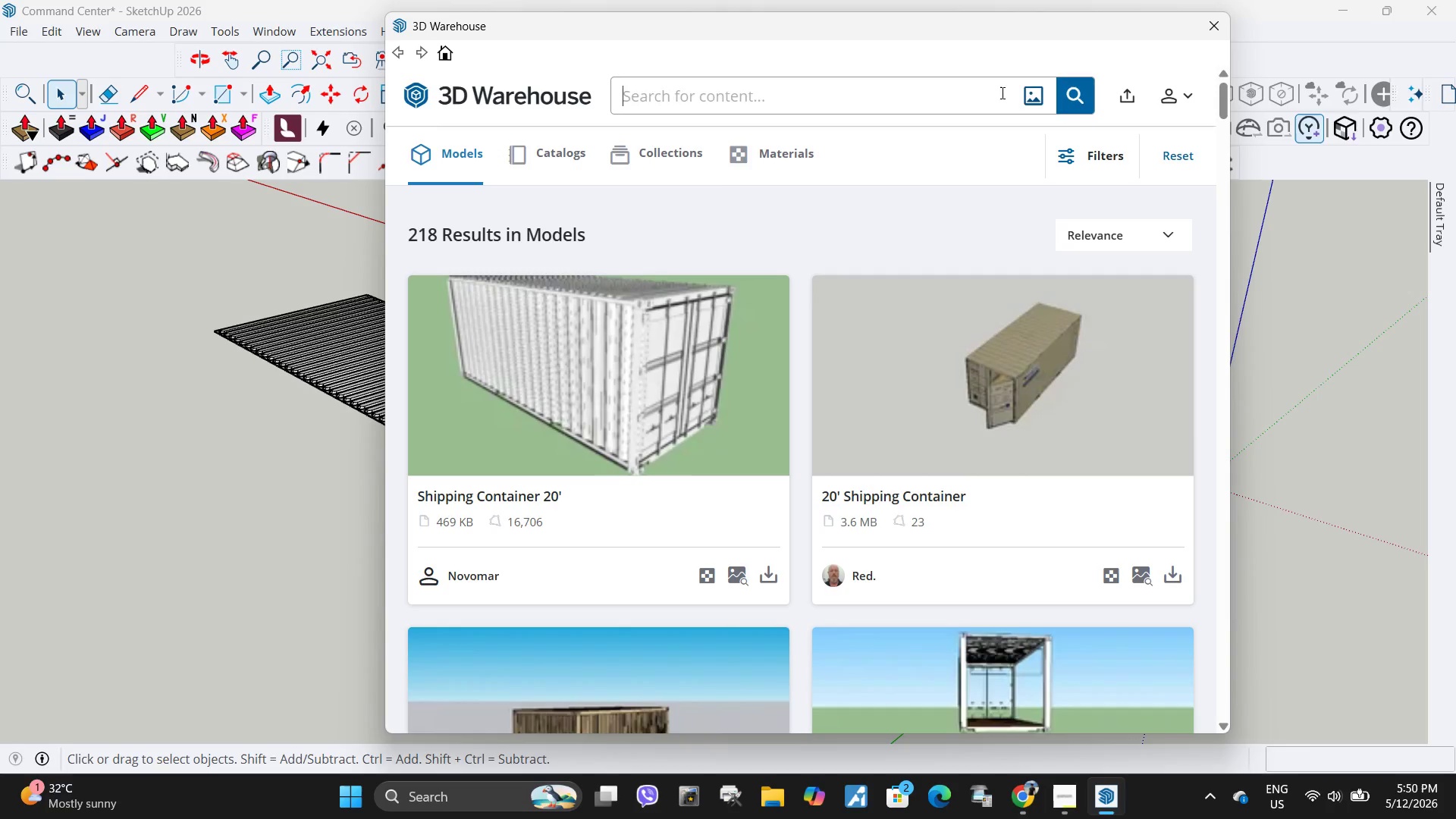 
key(Control+V)
 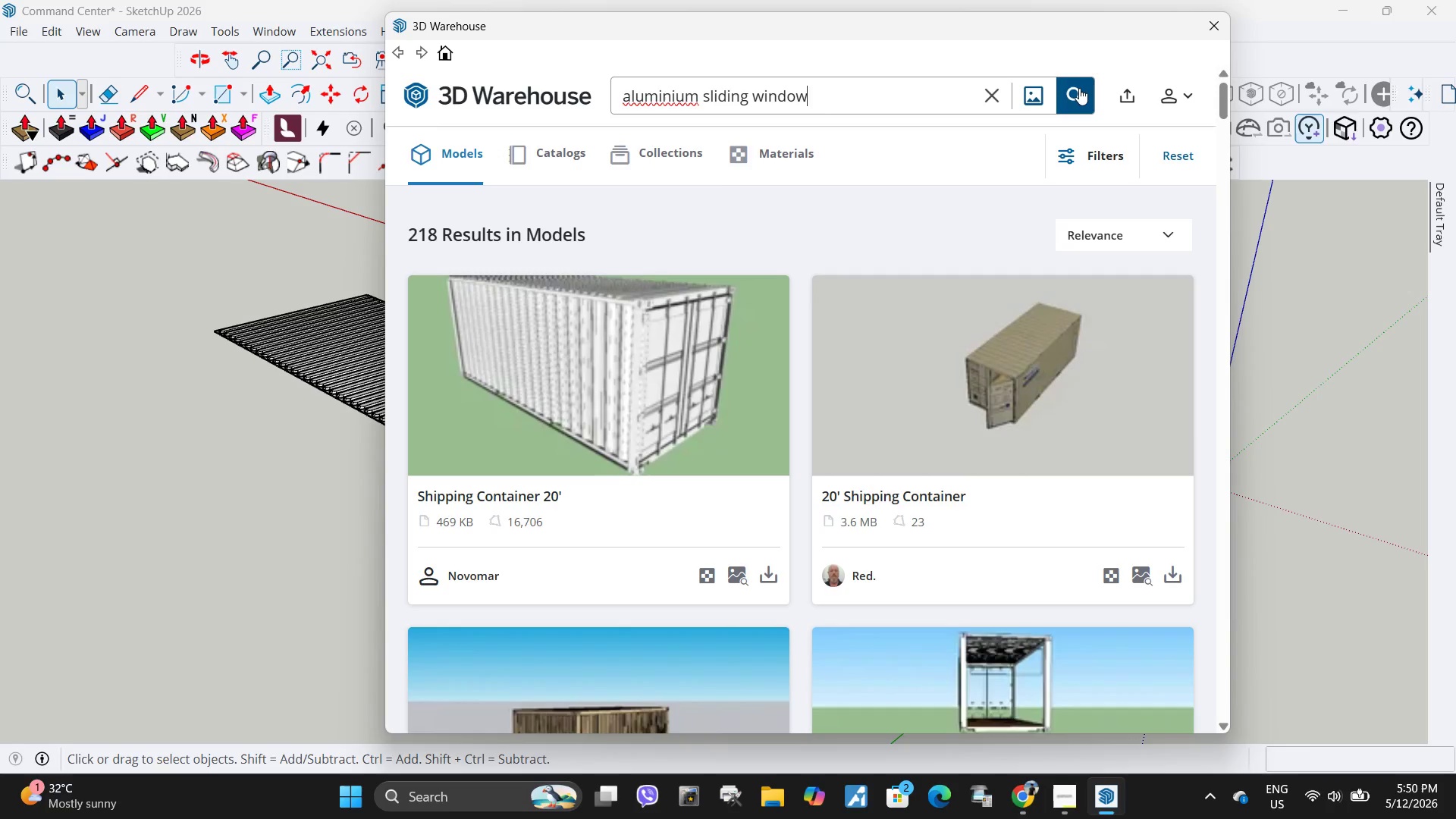 
left_click([1079, 89])
 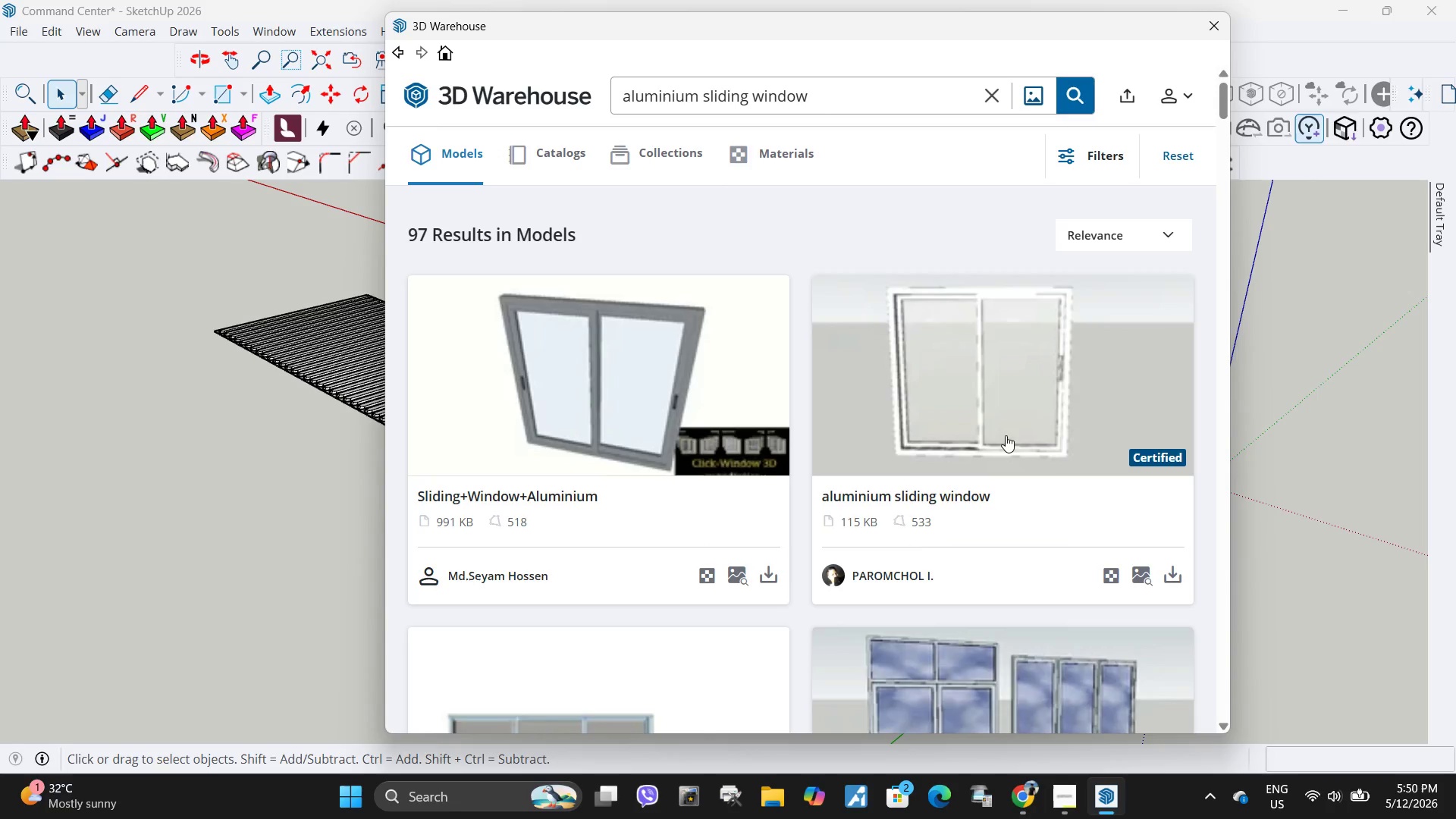 
scroll: coordinate [1156, 409], scroll_direction: down, amount: 6.0
 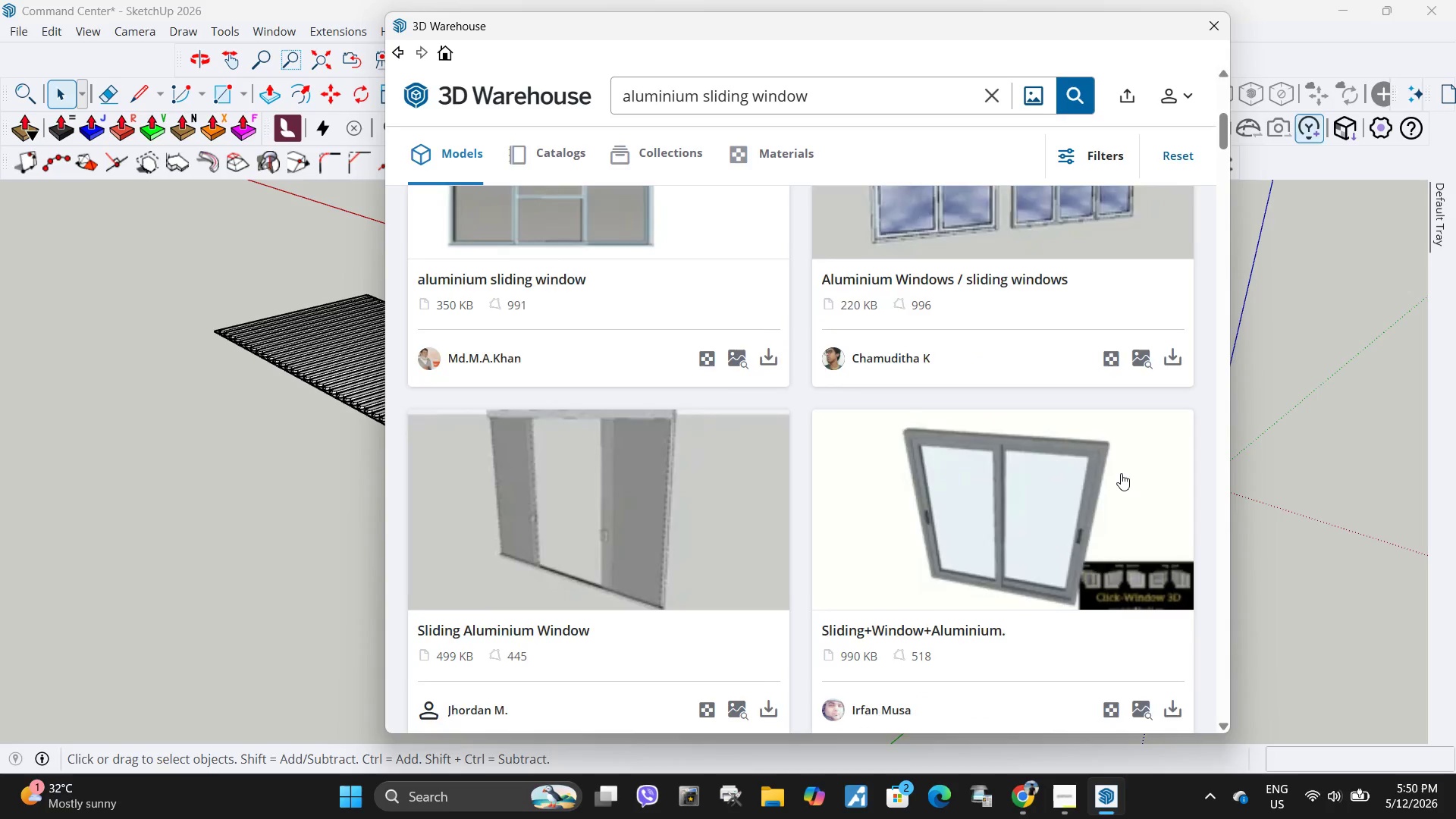 
scroll: coordinate [1122, 474], scroll_direction: up, amount: 6.0
 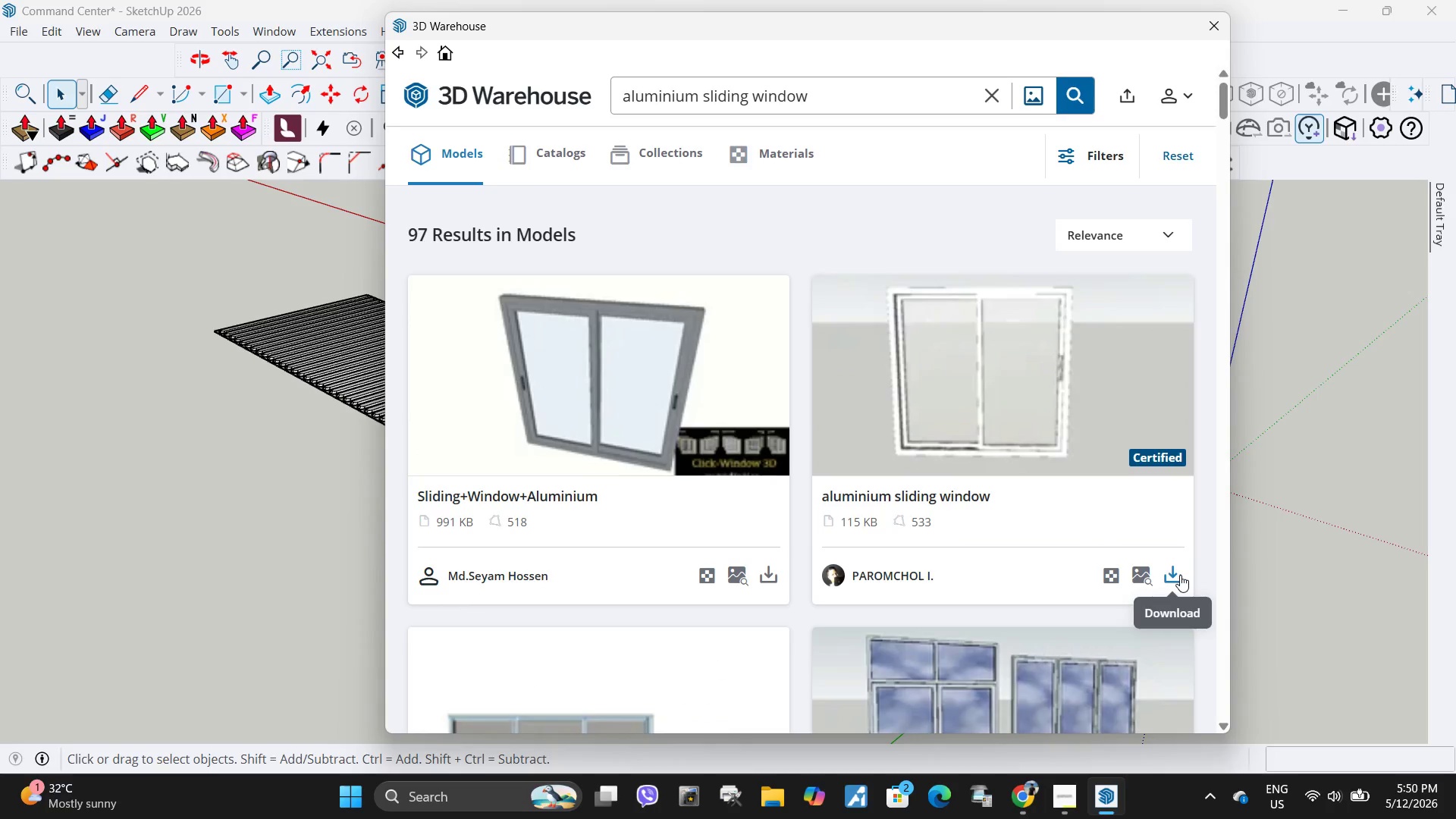 
left_click([1180, 575])
 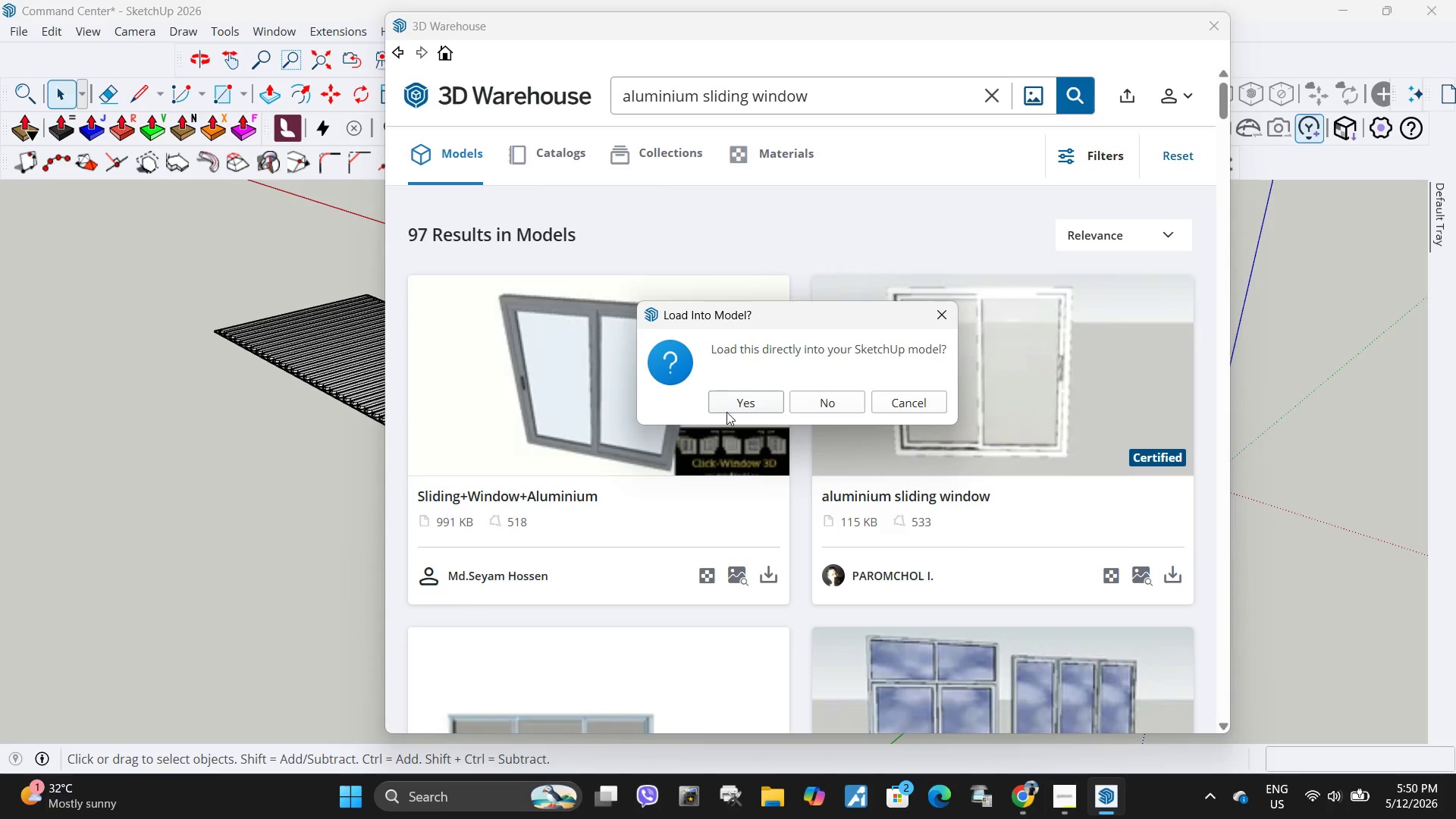 
left_click([729, 404])
 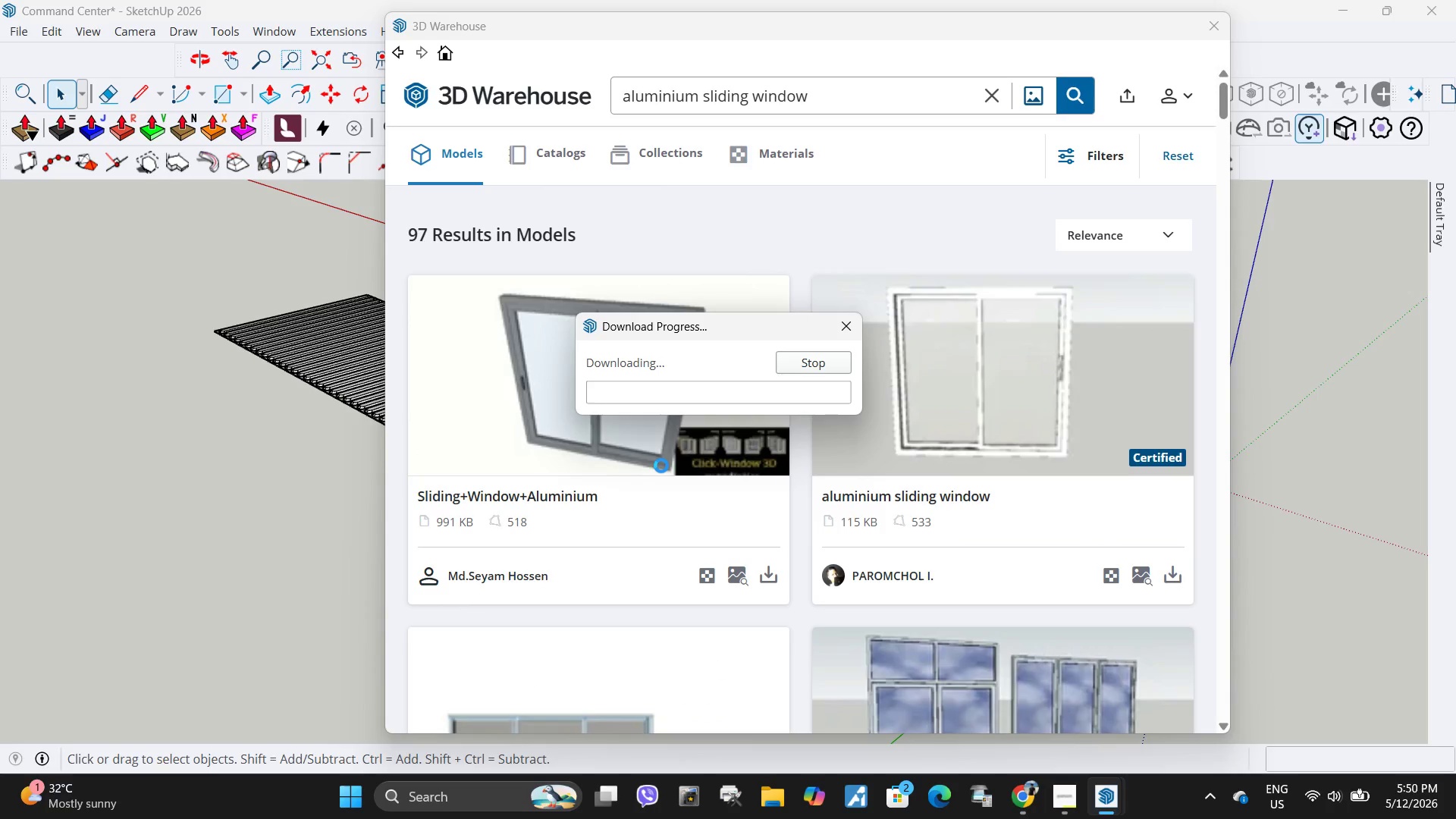 
scroll: coordinate [667, 485], scroll_direction: down, amount: 6.0
 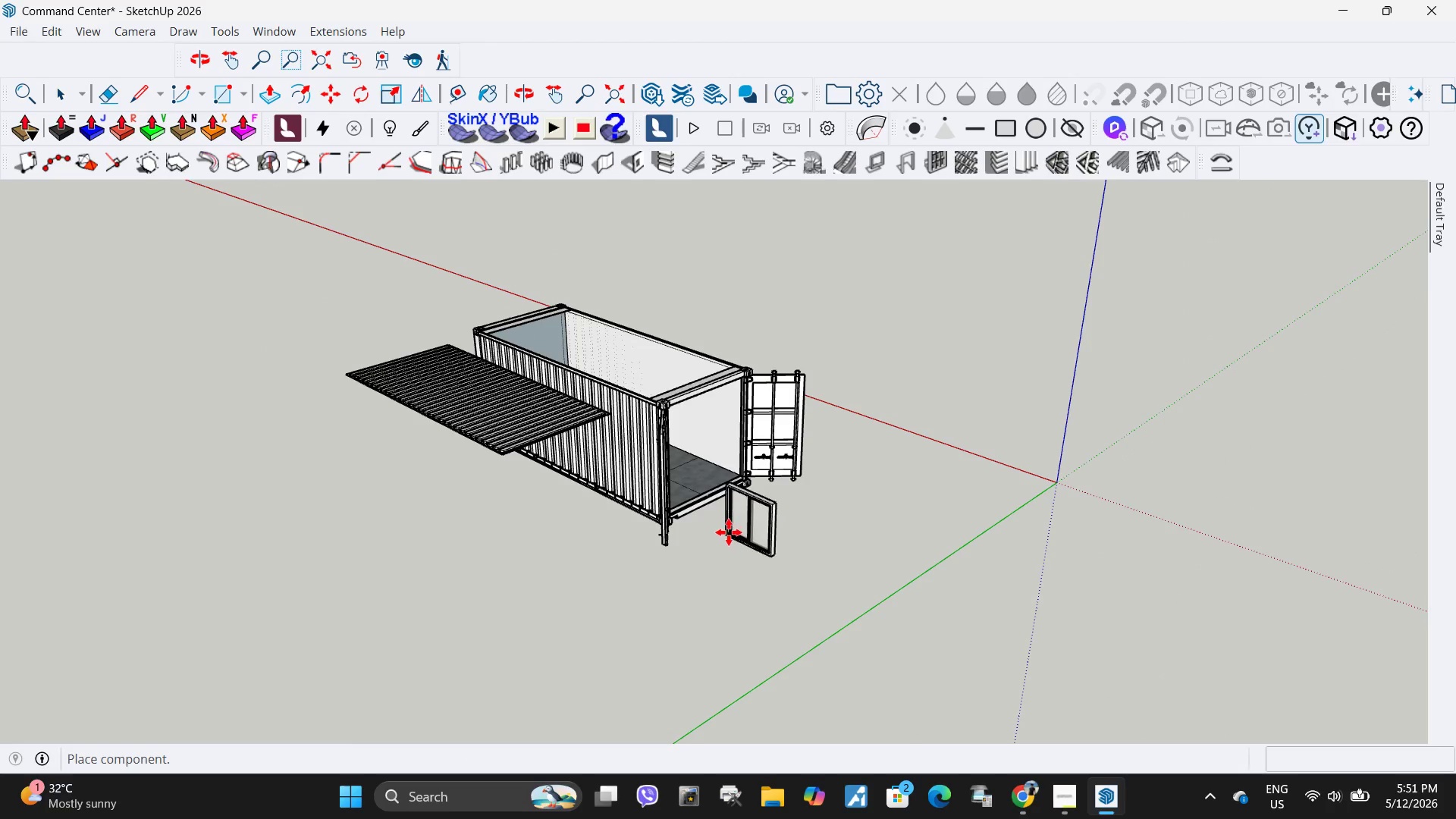 
left_click([727, 531])
 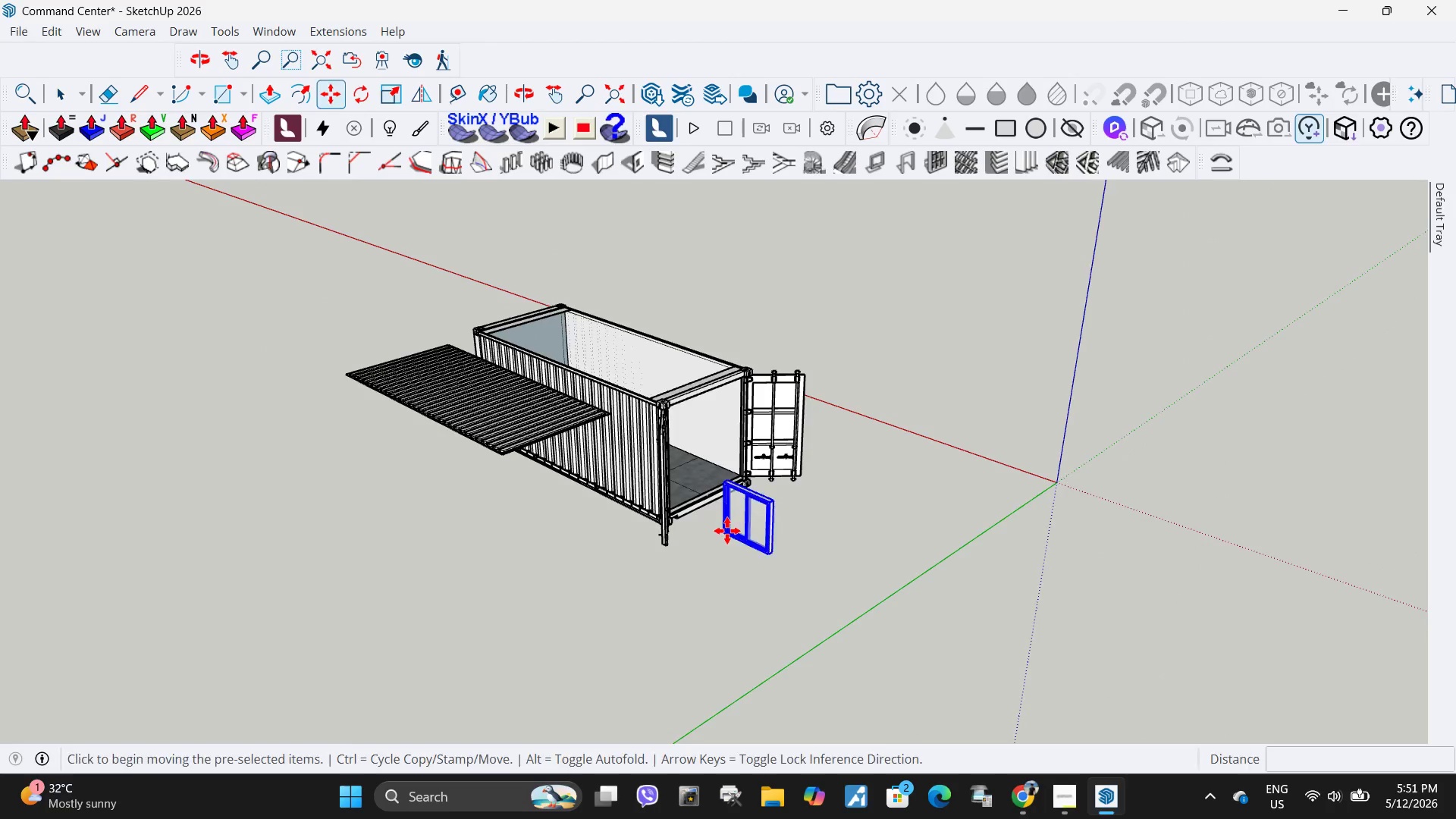 
scroll: coordinate [868, 601], scroll_direction: up, amount: 17.0
 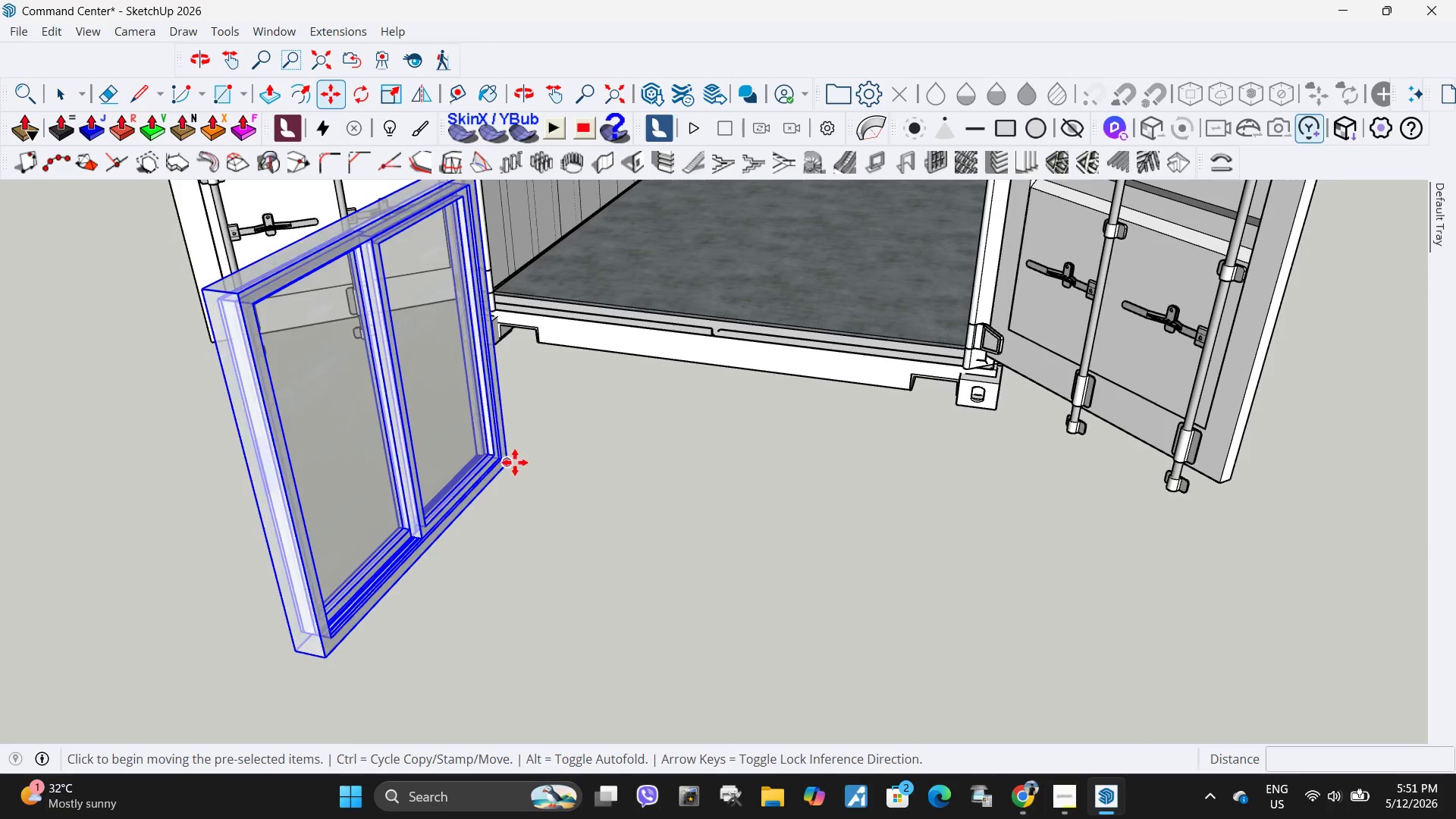 
left_click([514, 463])
 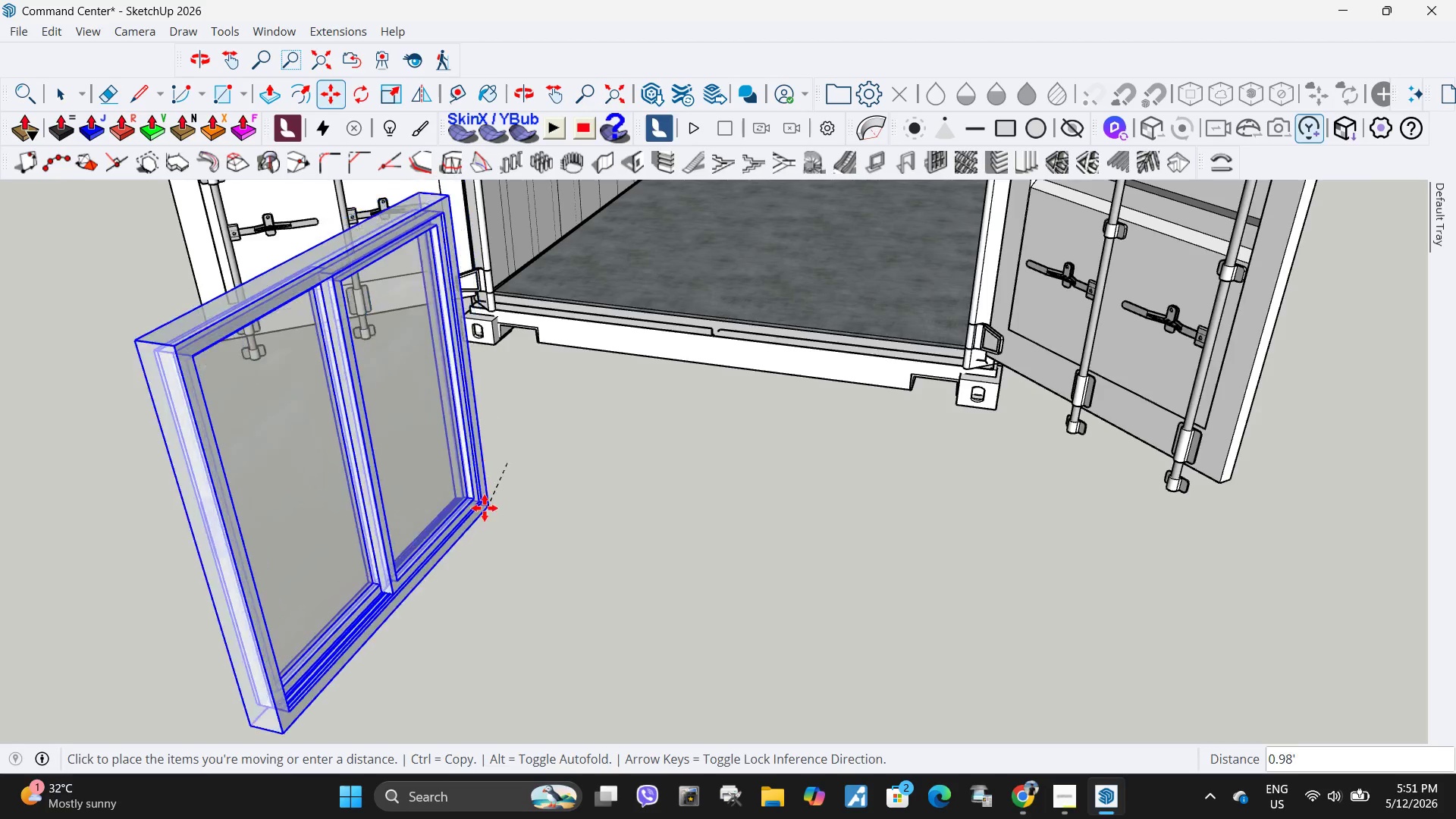 
scroll: coordinate [700, 670], scroll_direction: down, amount: 17.0
 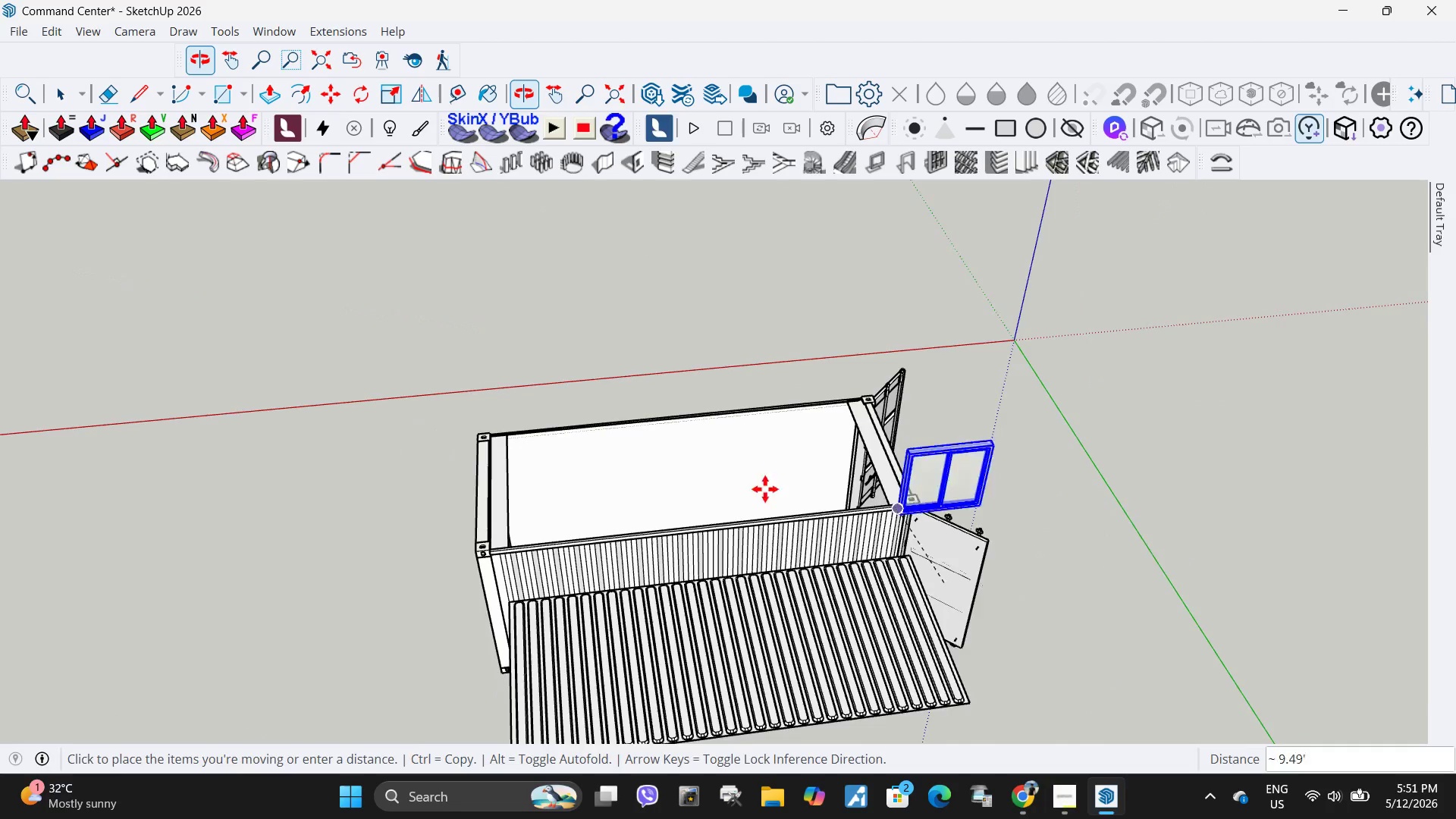 
scroll: coordinate [515, 506], scroll_direction: up, amount: 12.0
 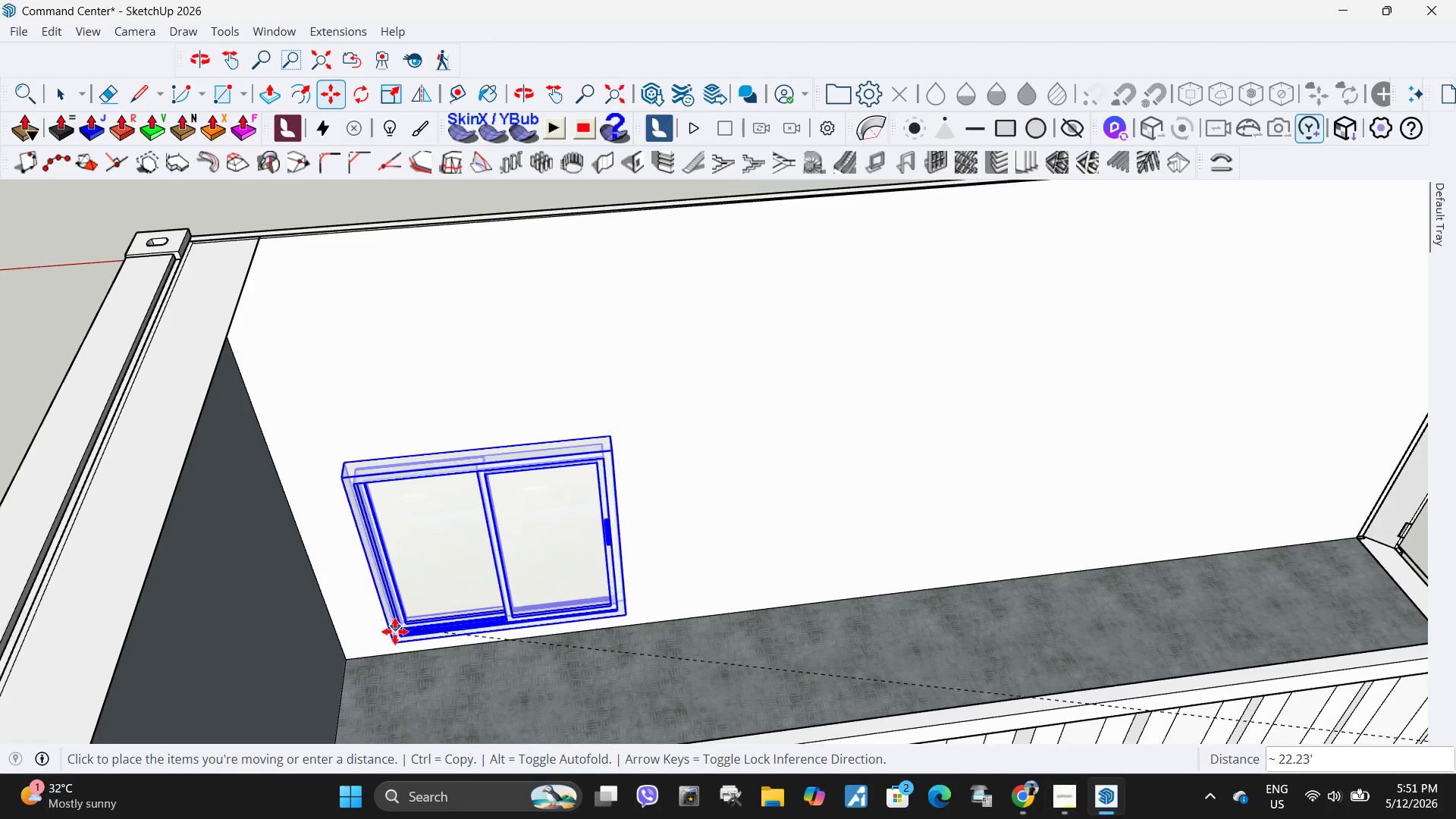 
left_click([344, 657])
 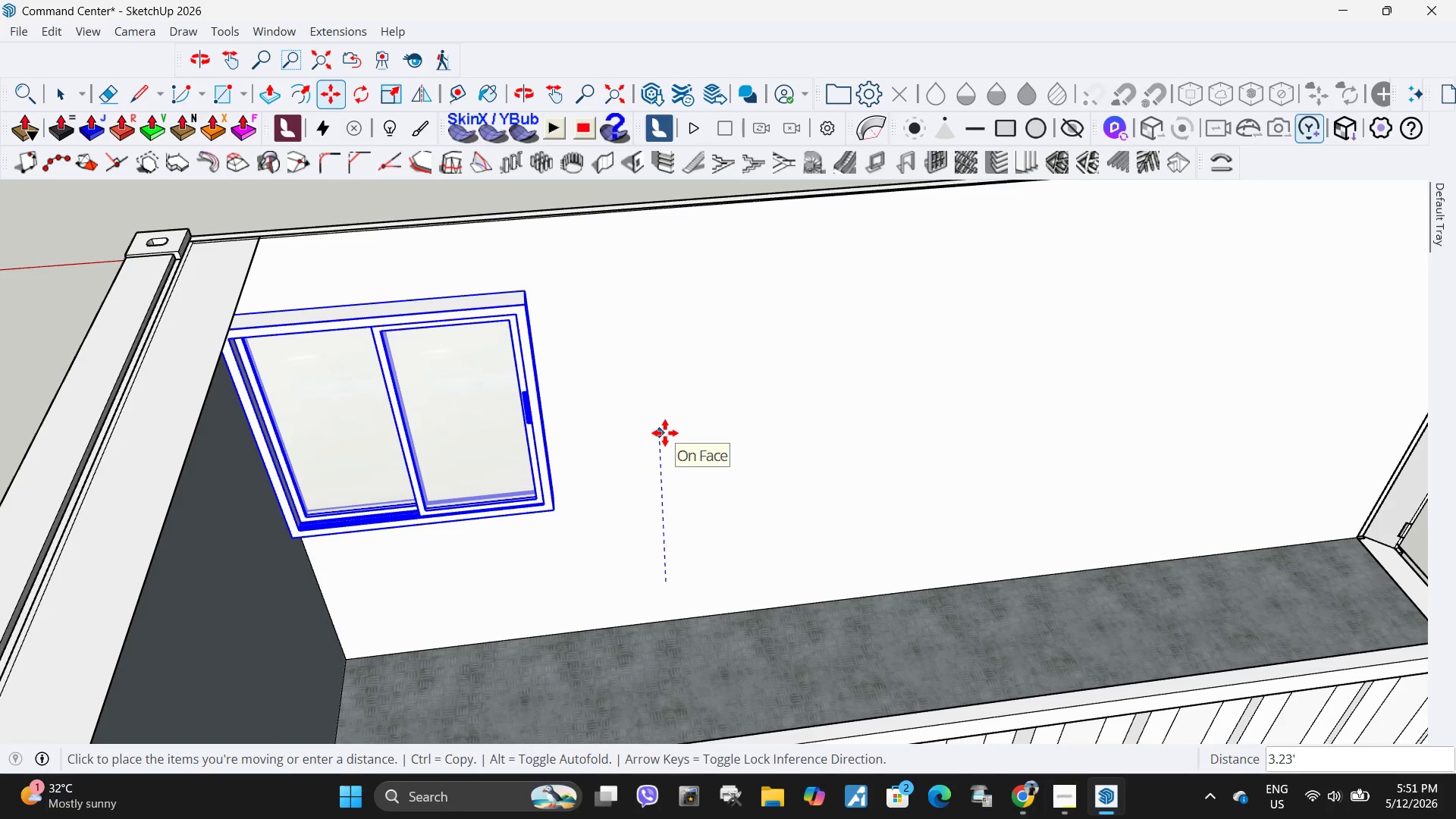 
key(Numpad1)
 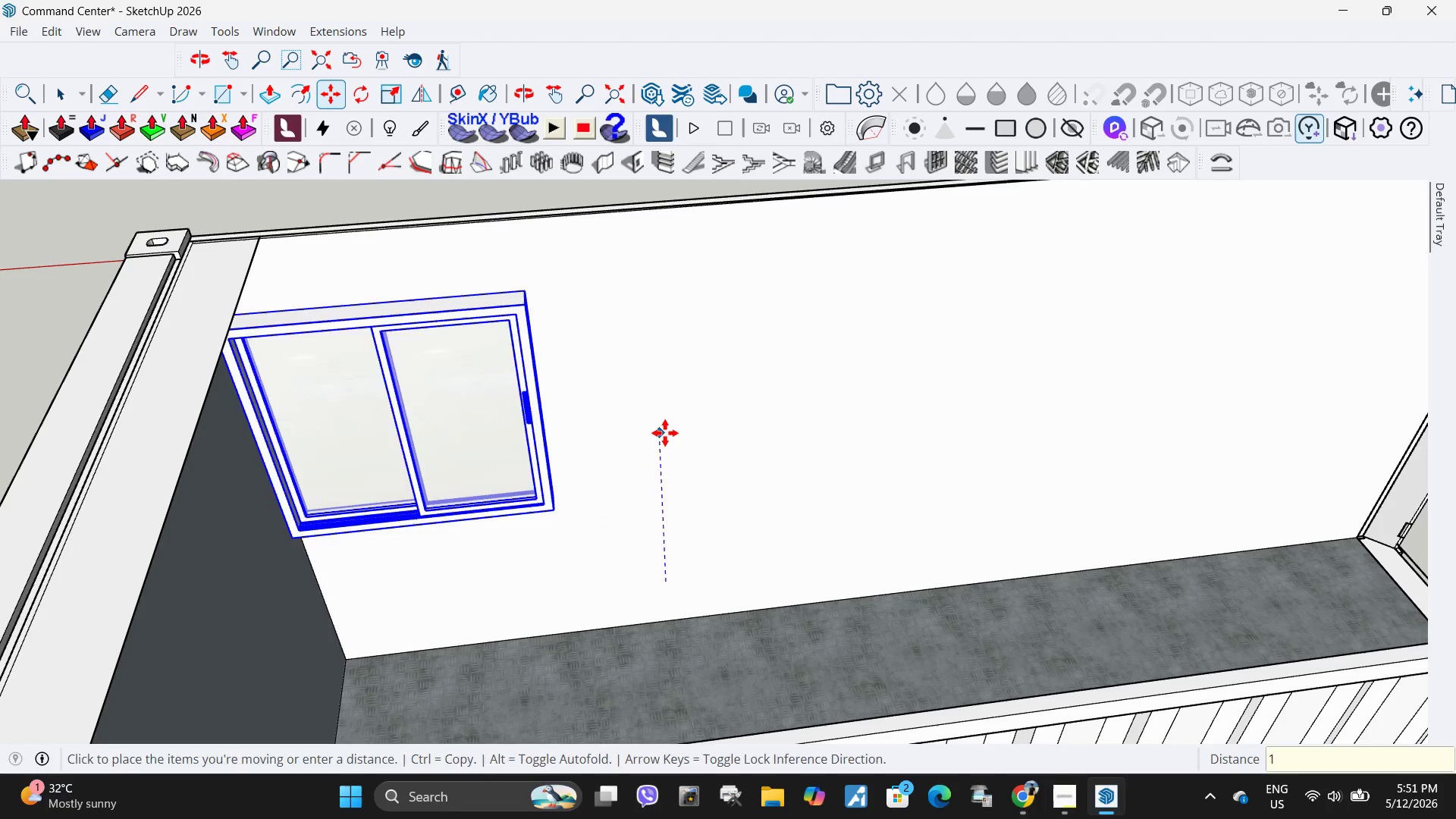 
key(NumpadEnter)
 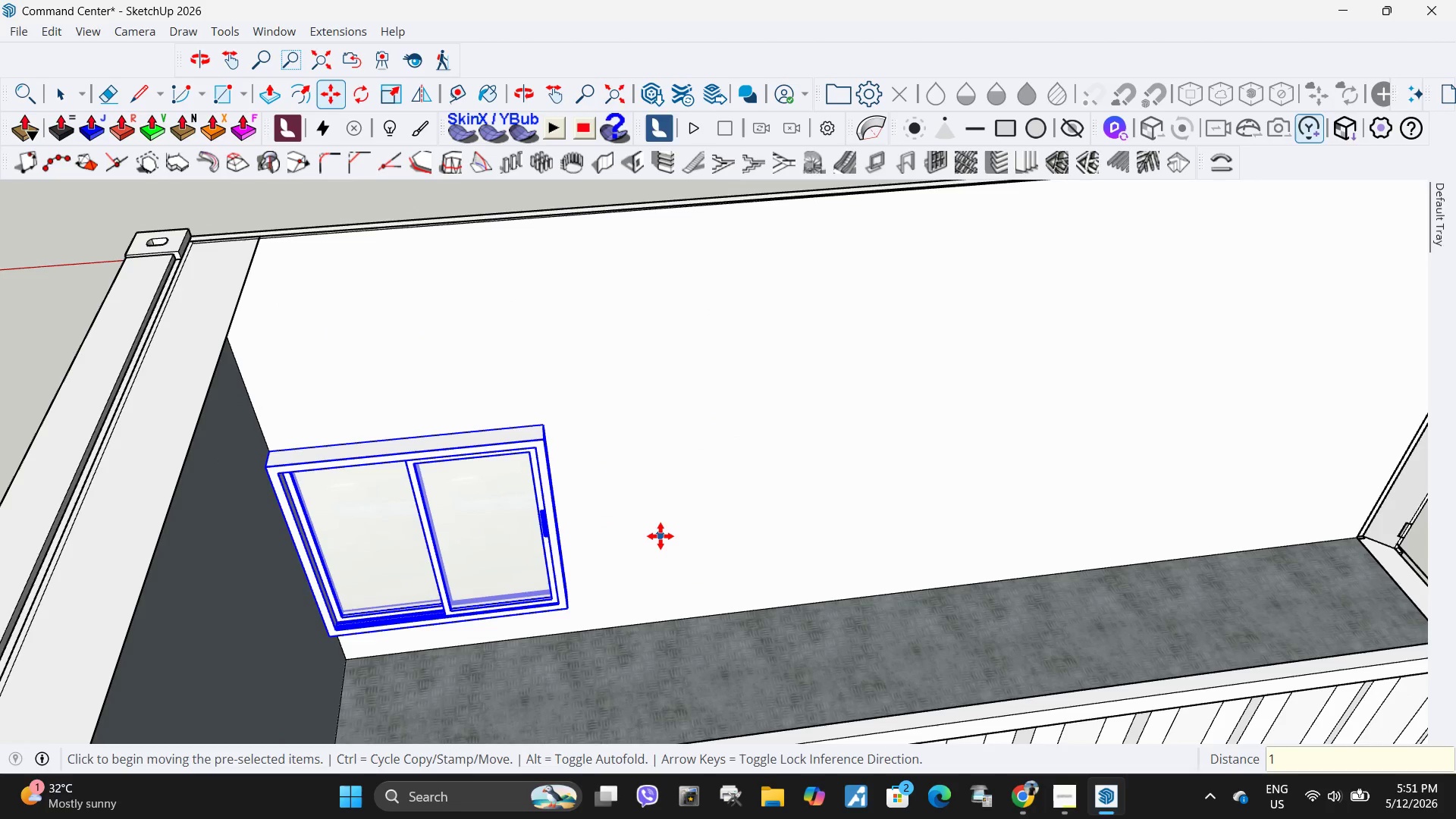 
key(Control+ControlLeft)
 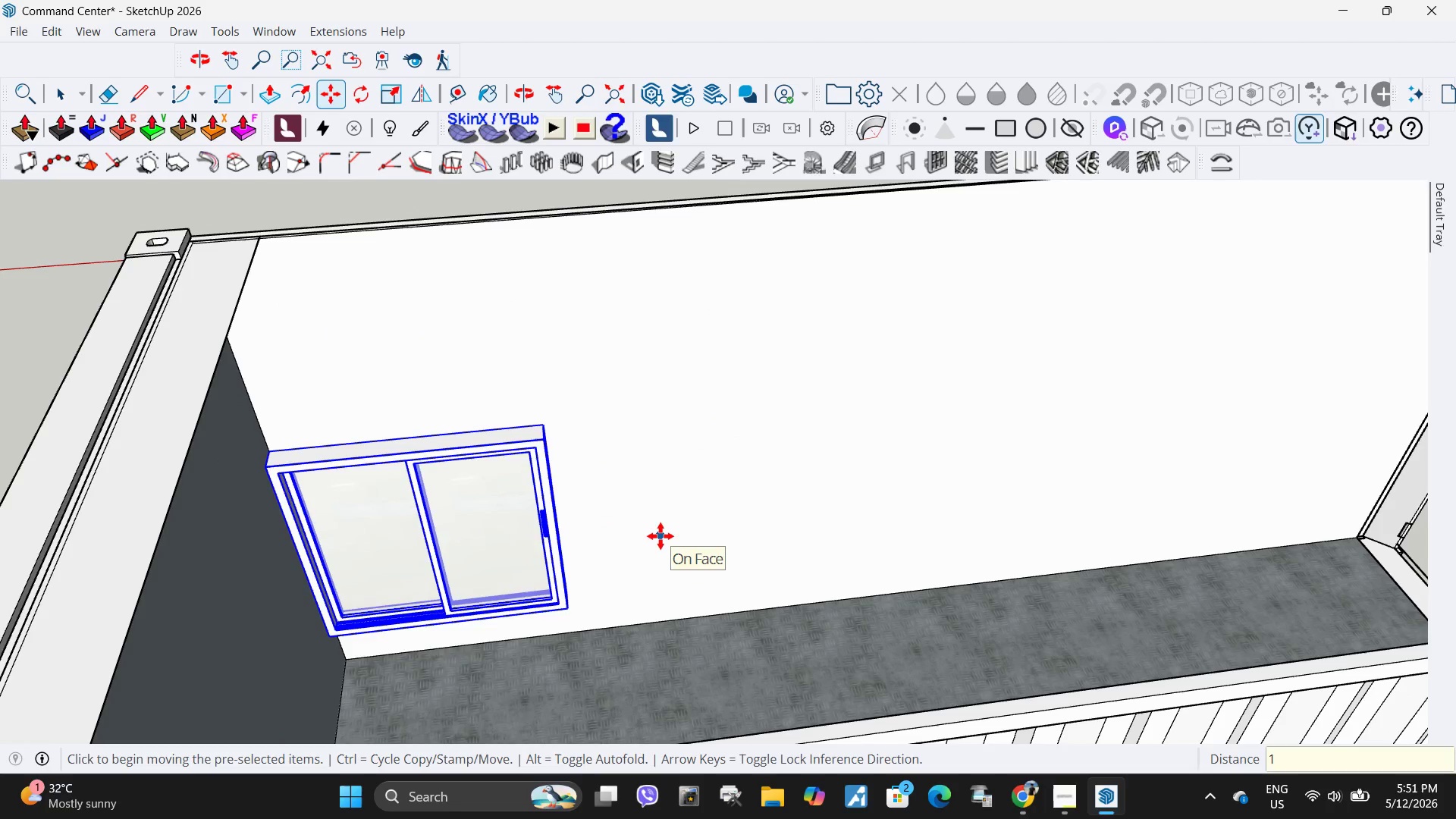 
key(Control+Z)
 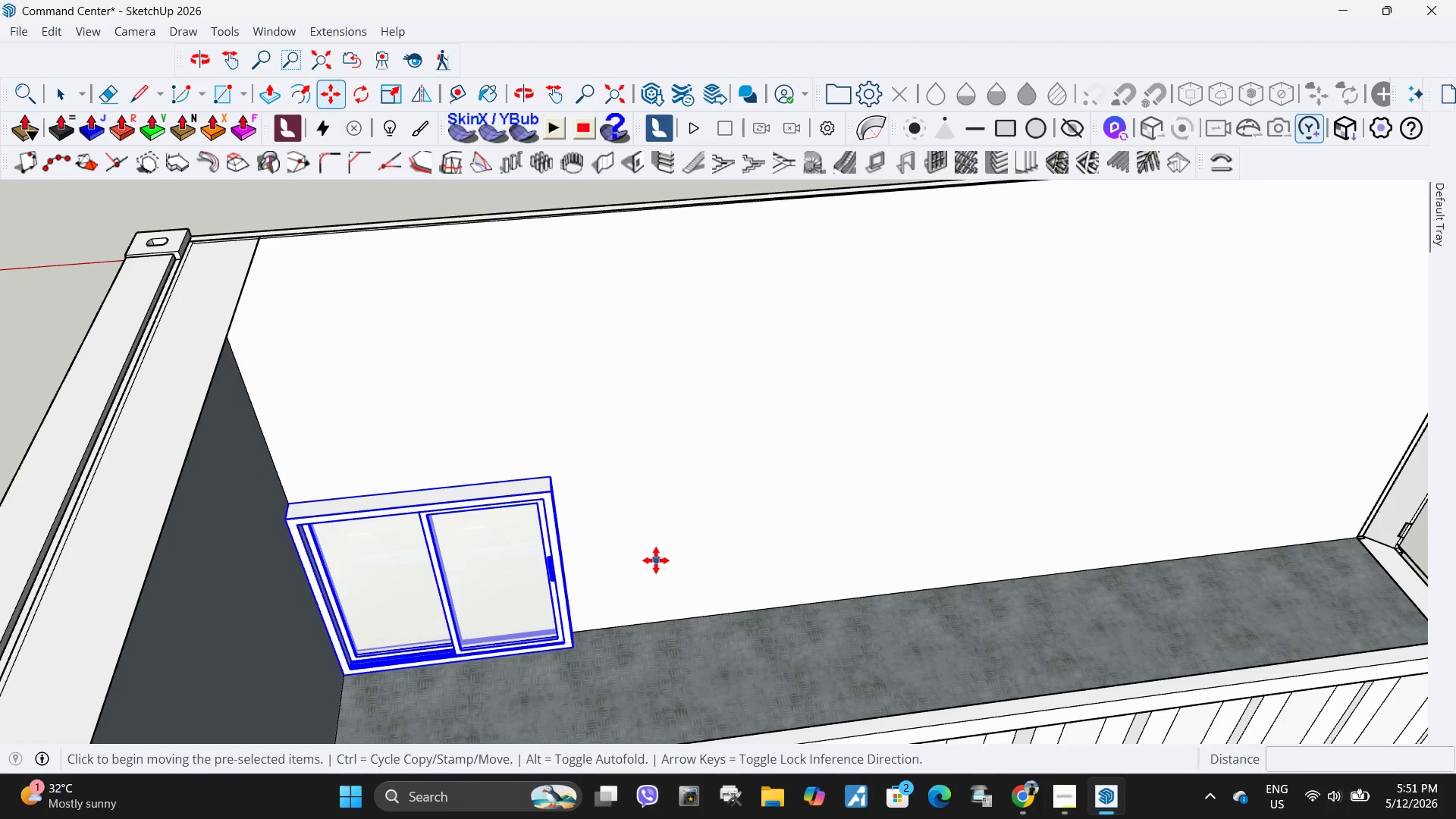 
left_click([656, 560])
 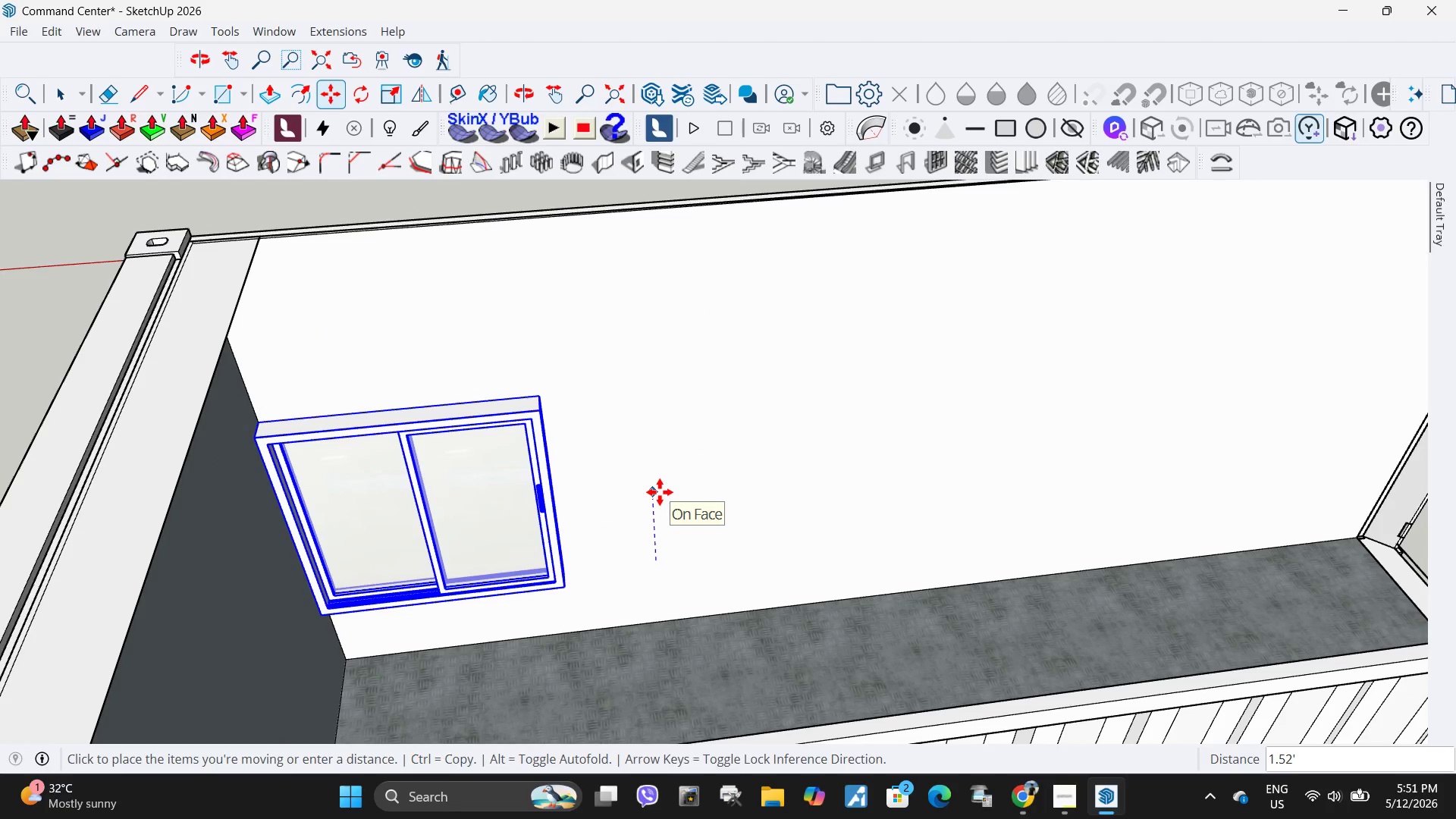 
key(Numpad3)
 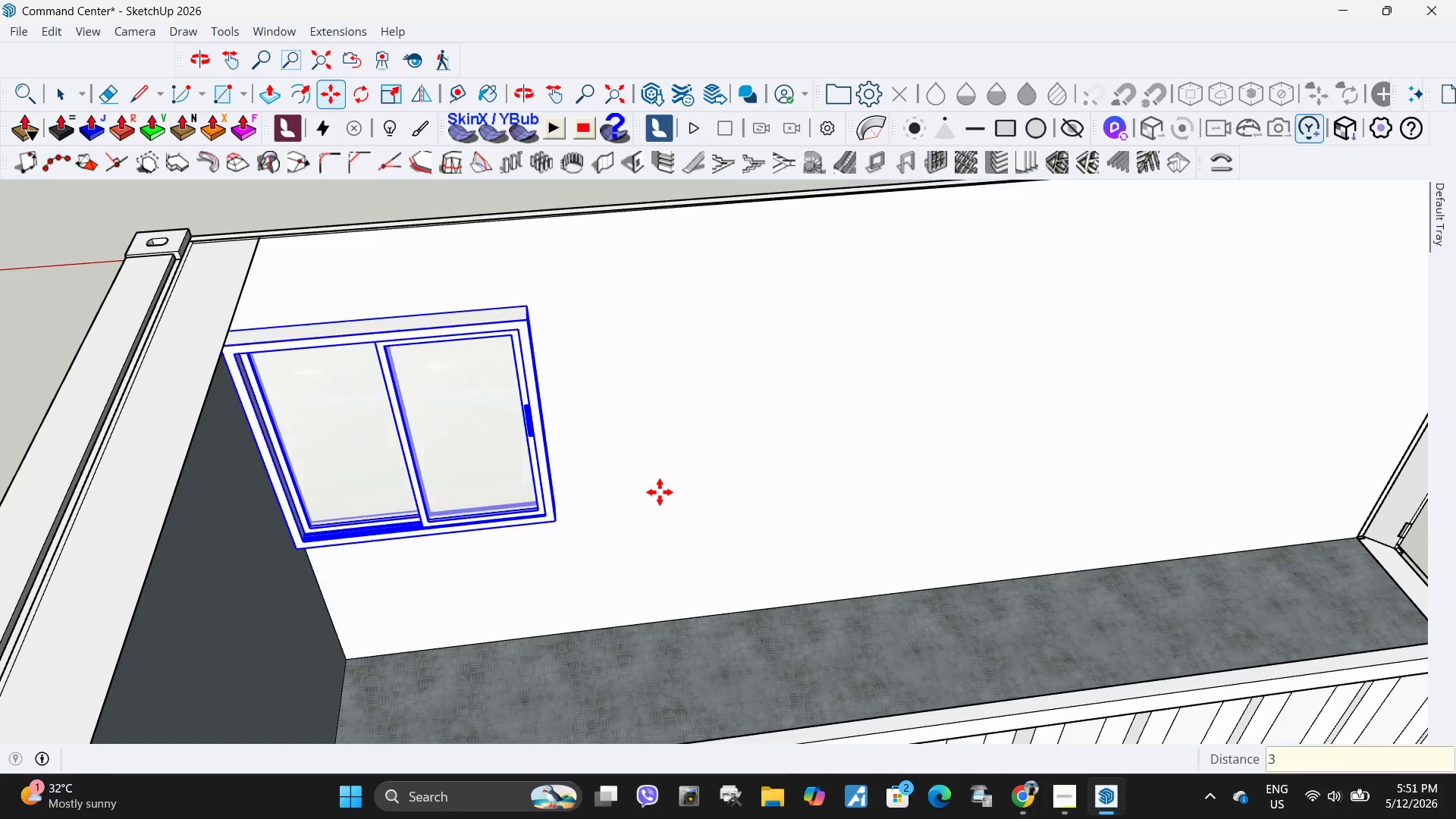 
key(NumpadEnter)
 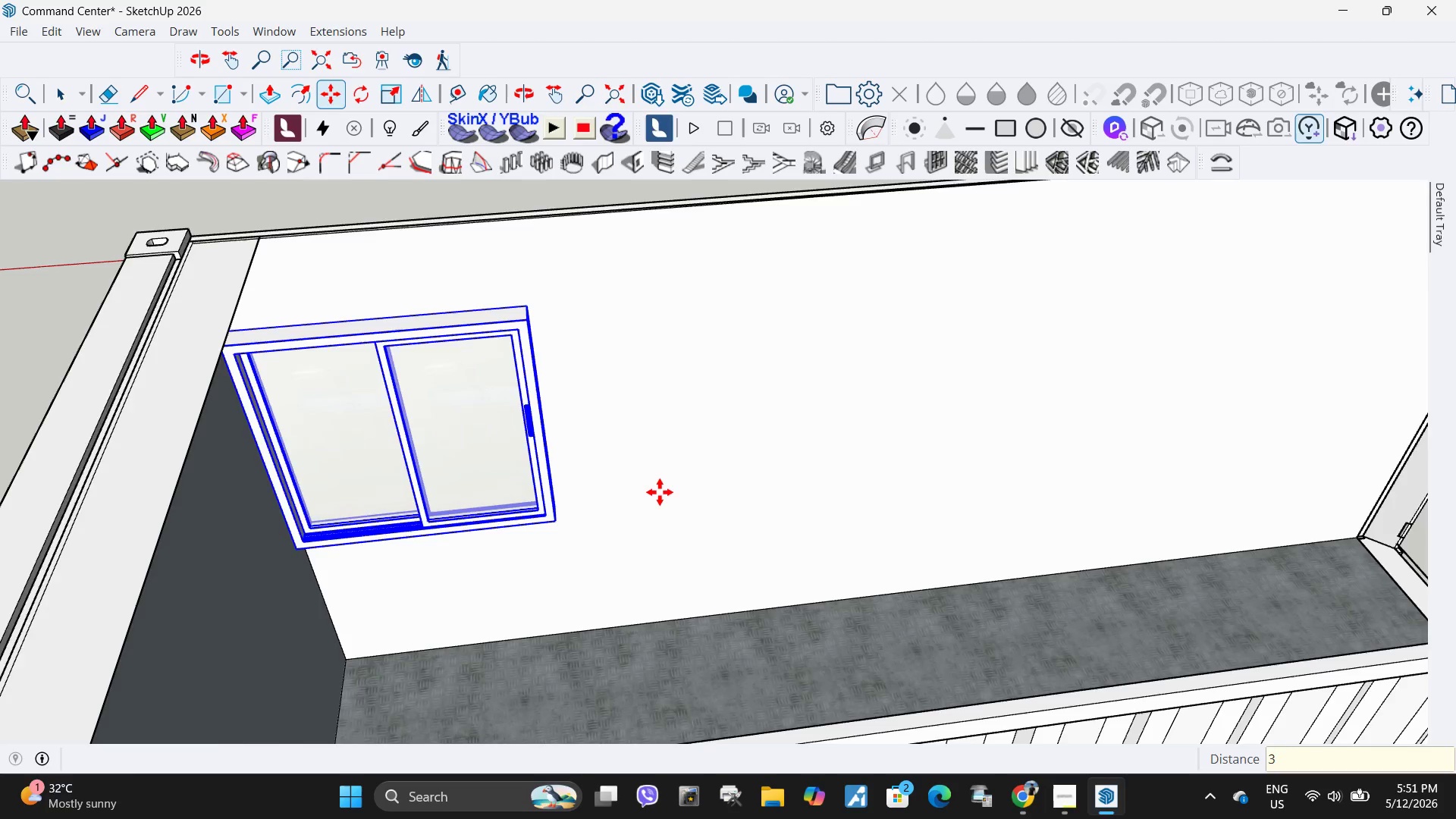 
scroll: coordinate [660, 492], scroll_direction: down, amount: 7.0
 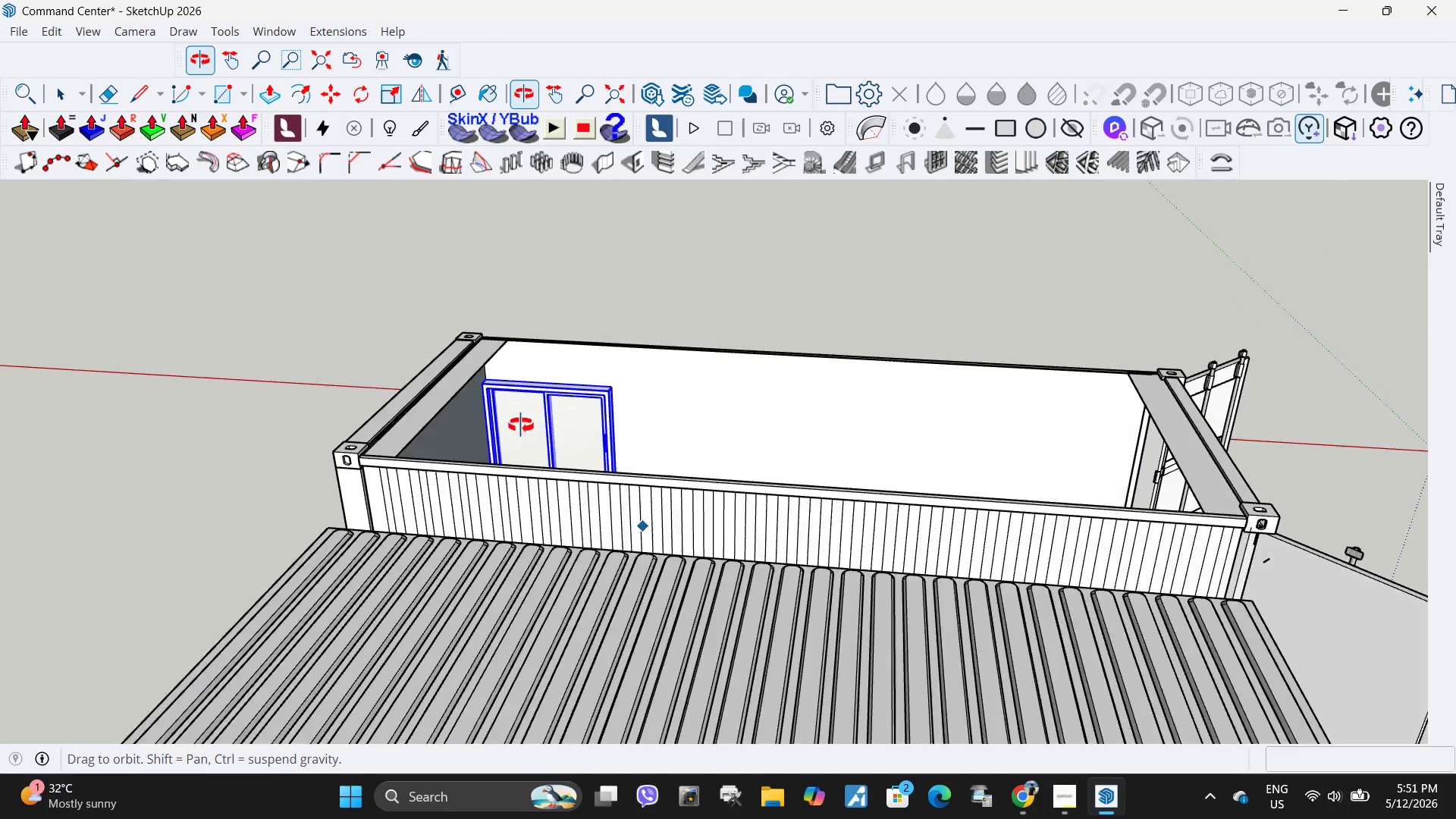 
left_click([643, 416])
 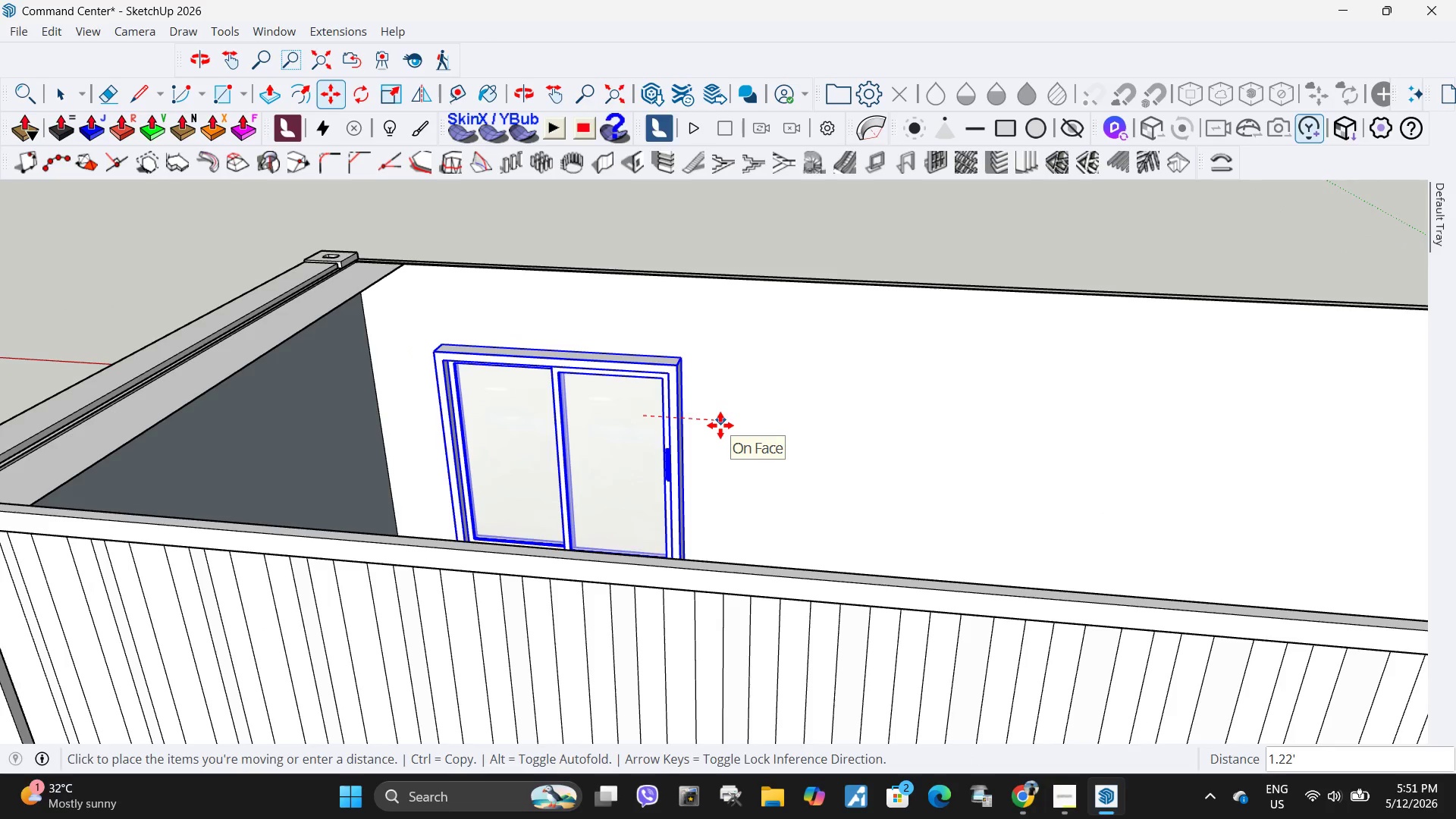 
scroll: coordinate [621, 416], scroll_direction: up, amount: 6.0
 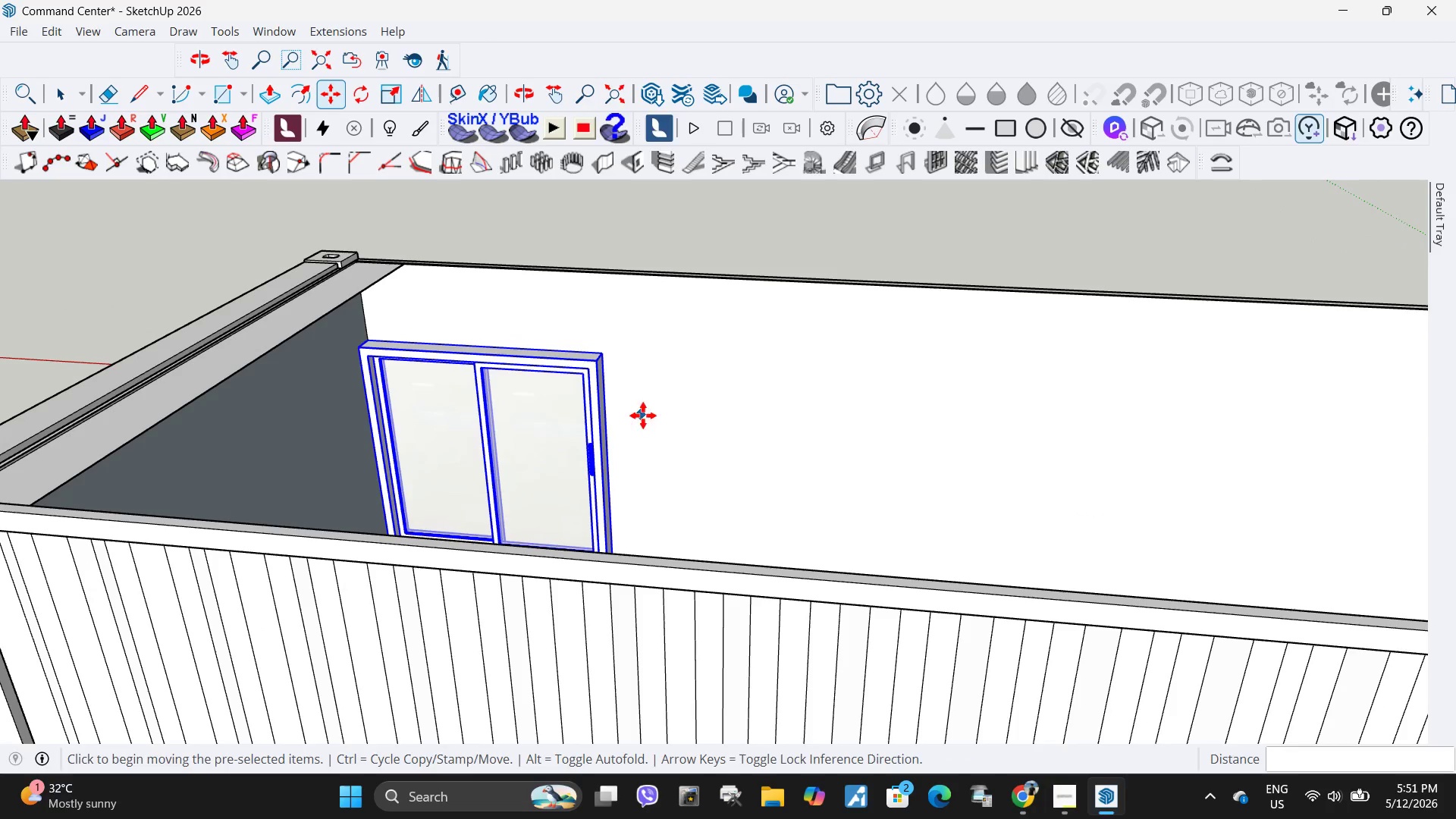 
key(Numpad2)
 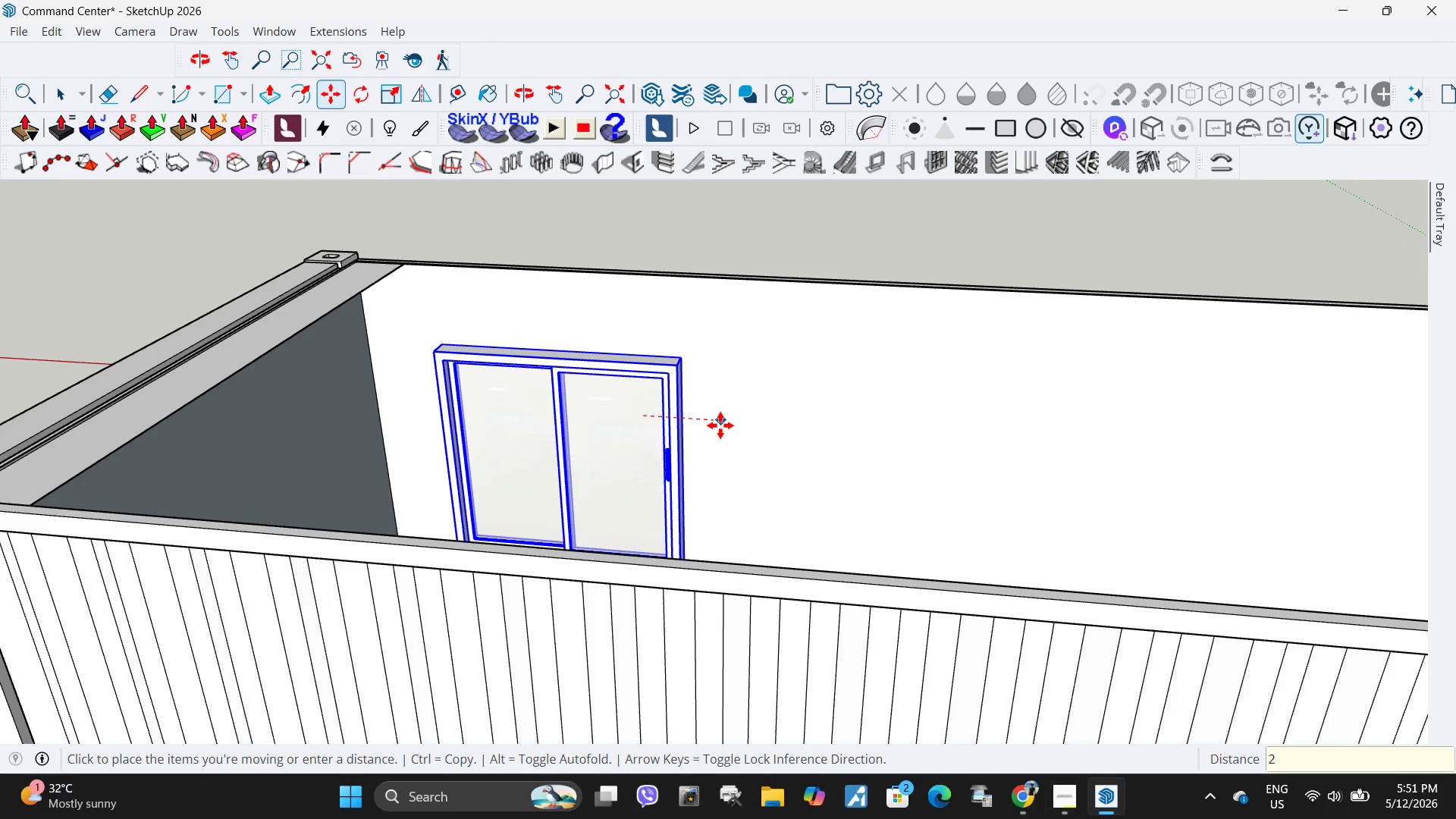 
key(NumpadEnter)
 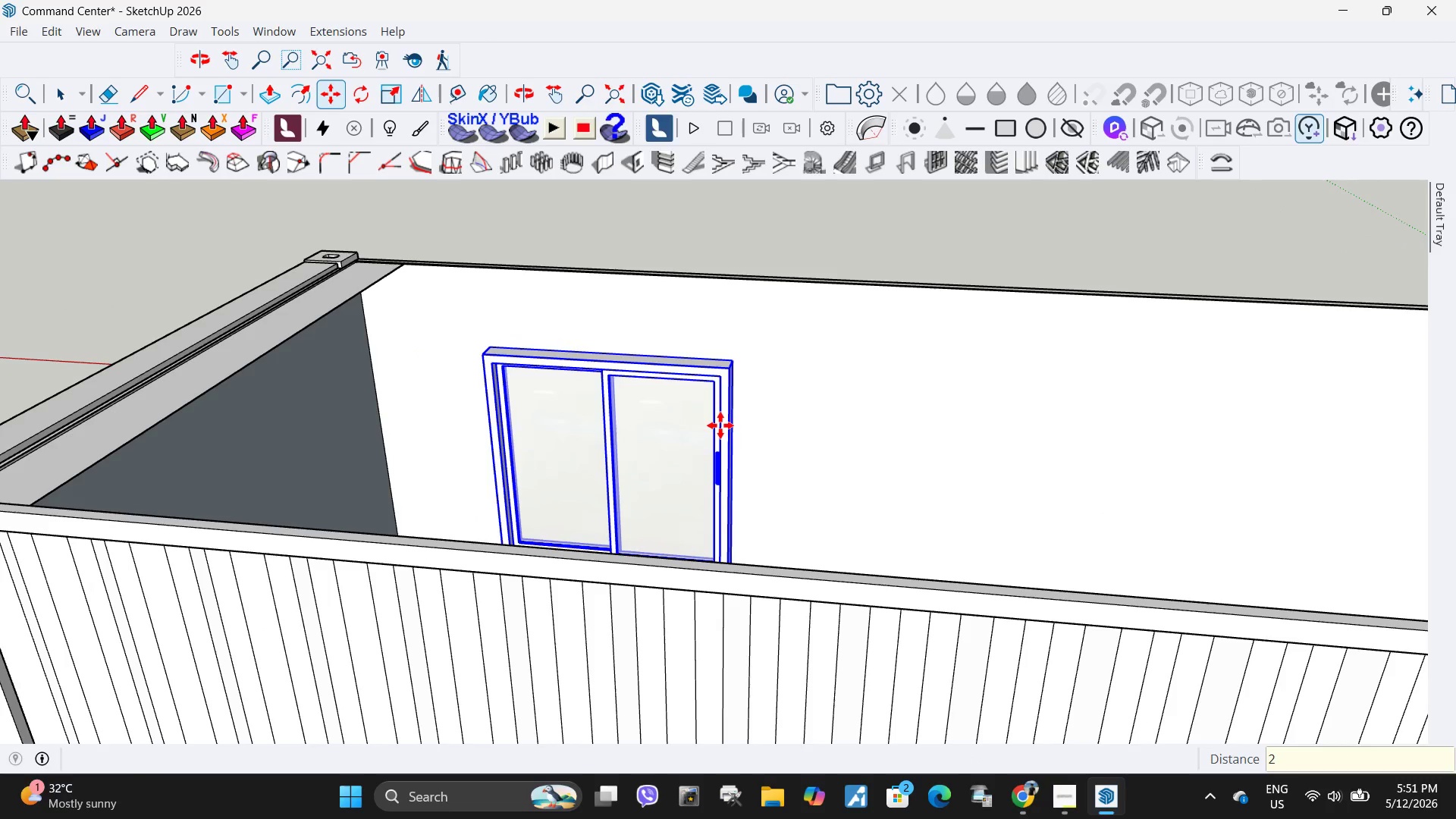 
key(Space)
 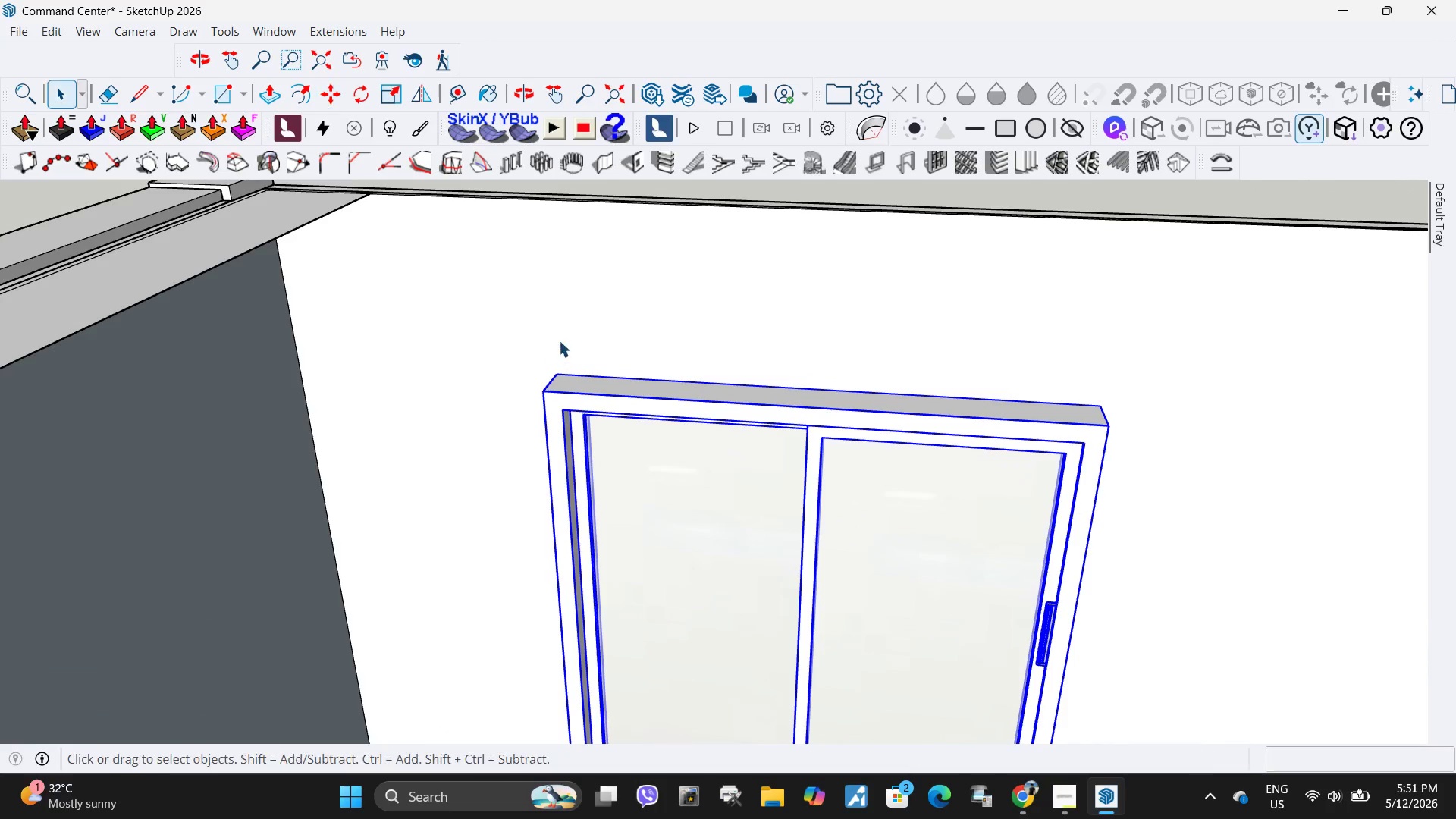 
left_click([560, 340])
 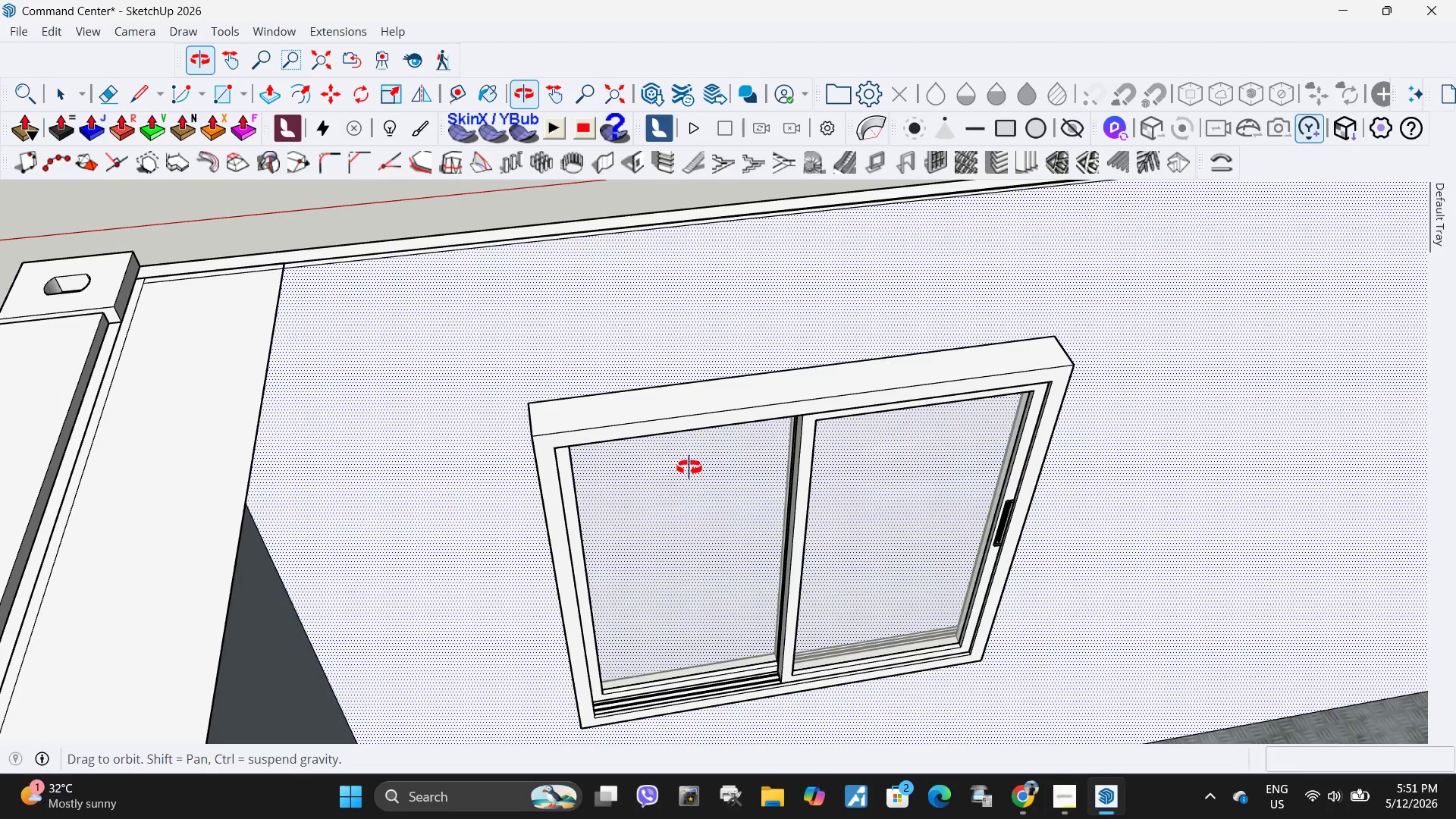 
scroll: coordinate [563, 347], scroll_direction: up, amount: 7.0
 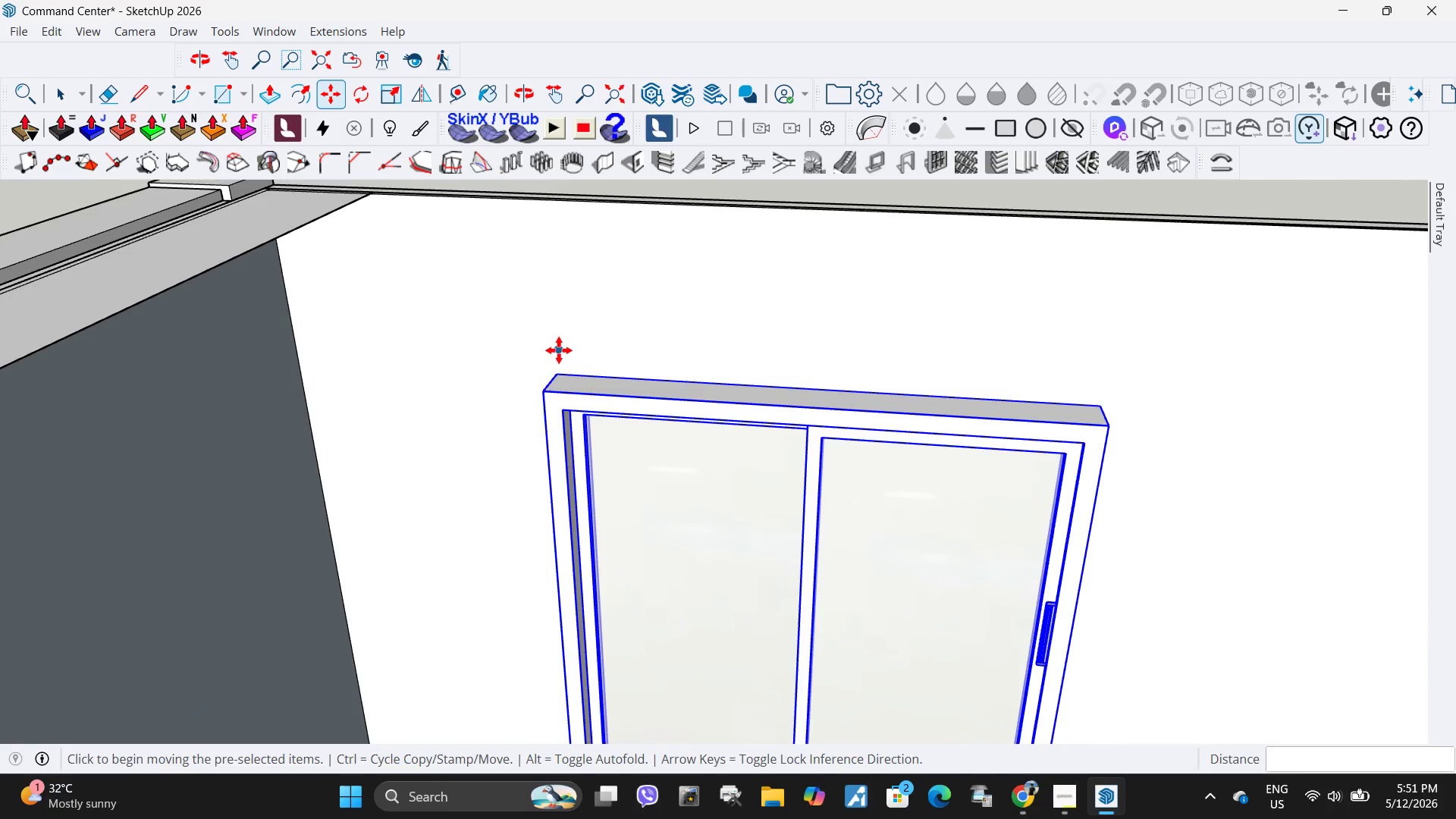 
key(R)
 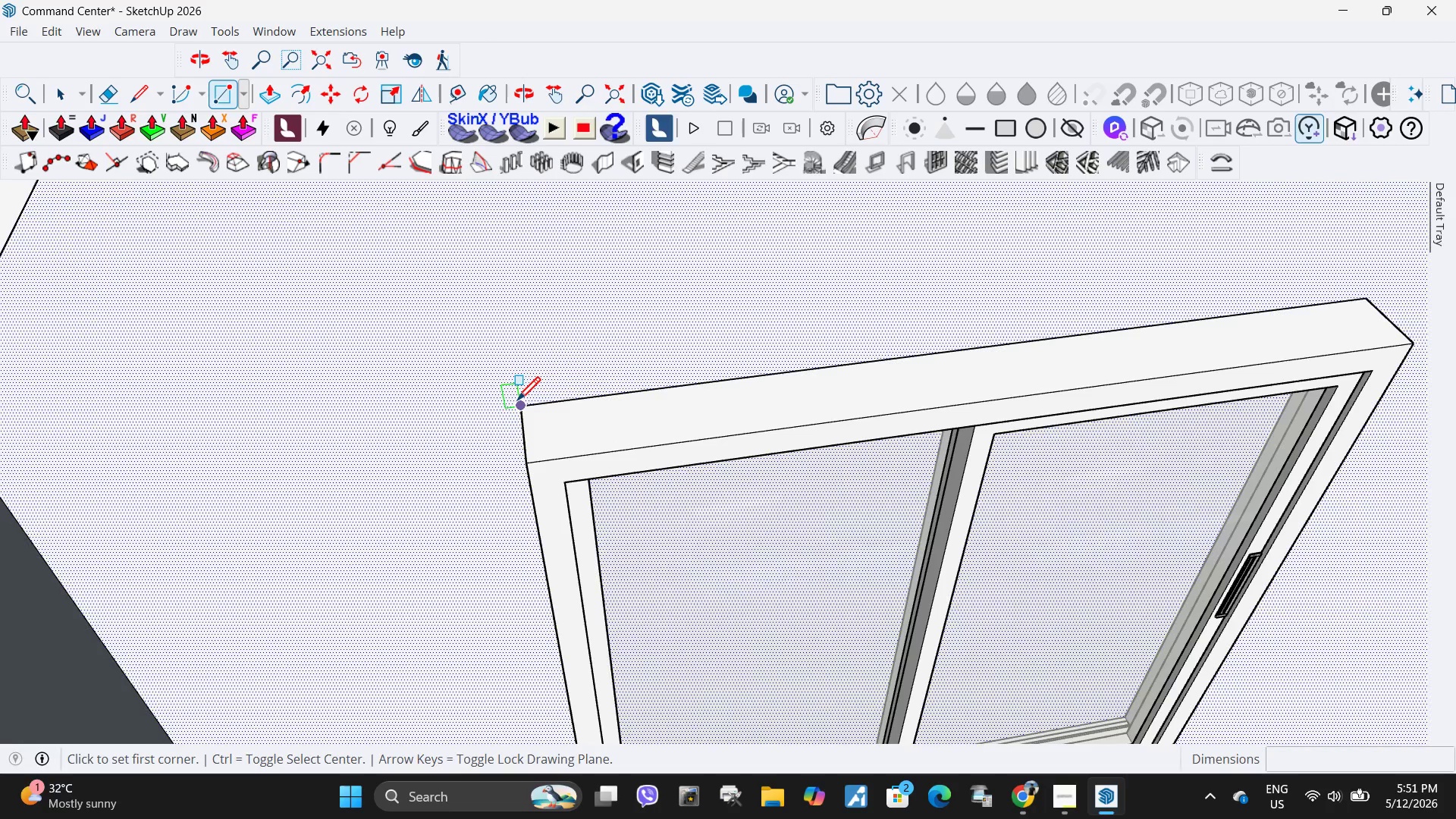 
scroll: coordinate [538, 398], scroll_direction: up, amount: 5.0
 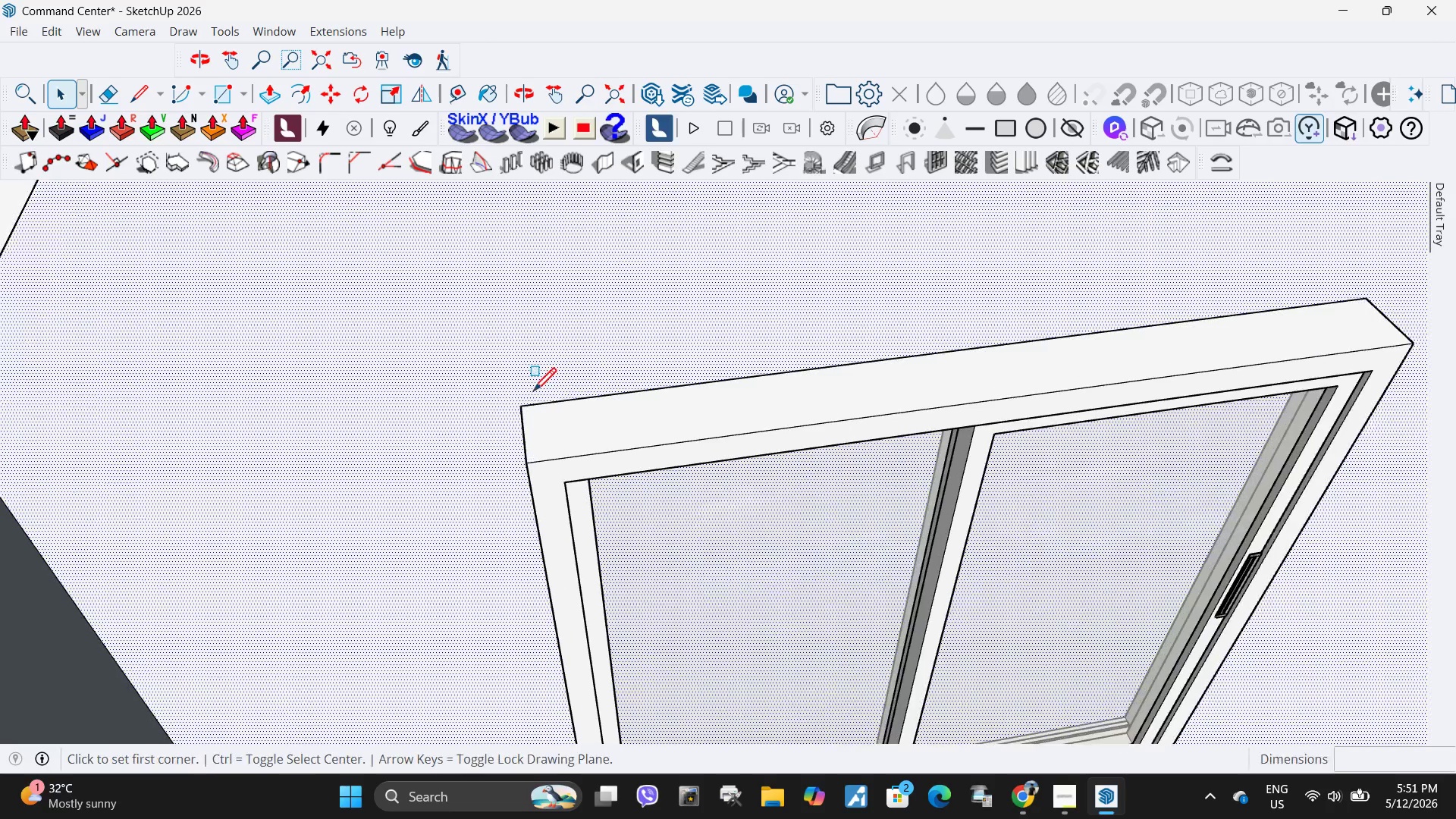 
left_click([517, 403])
 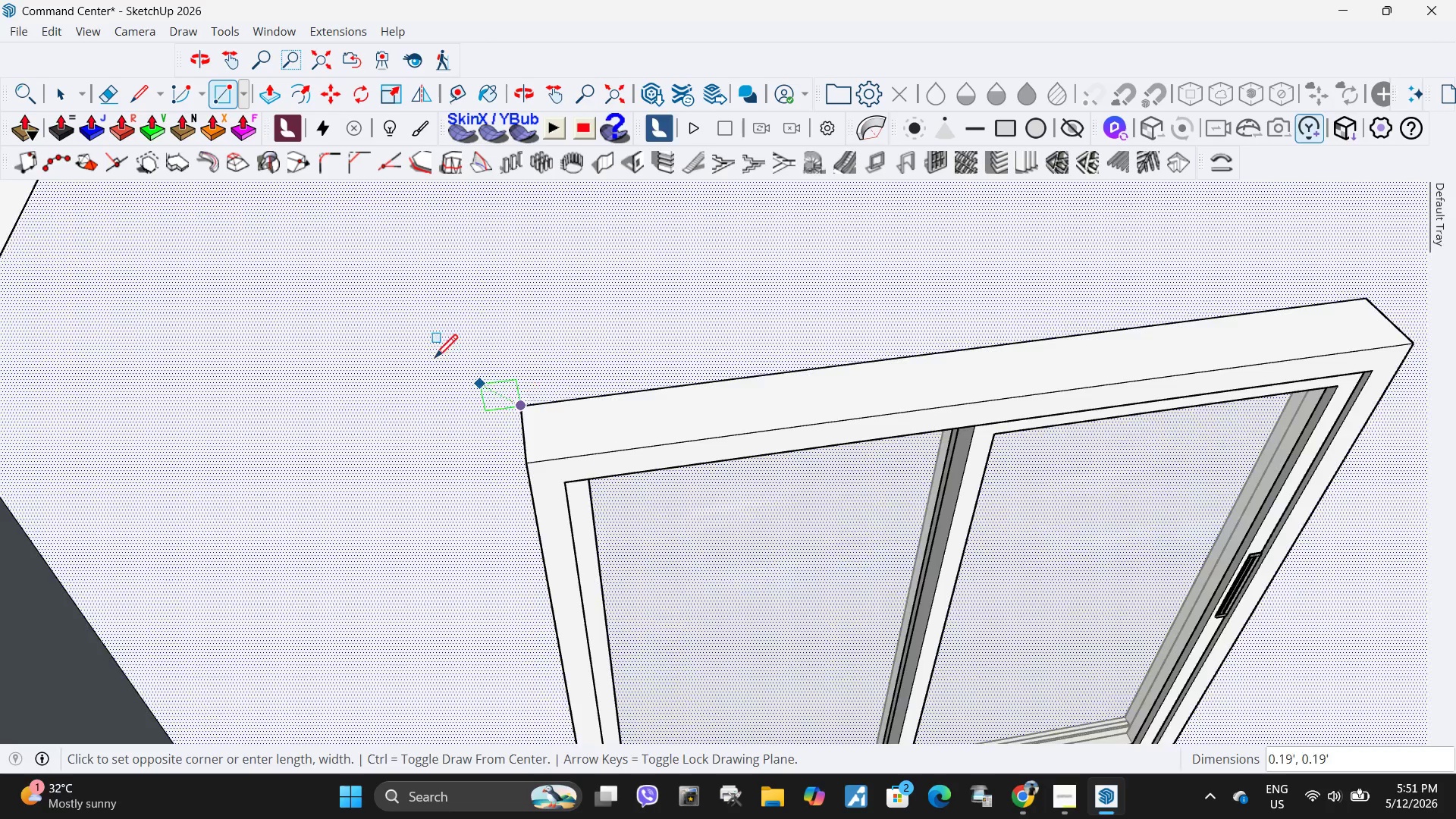 
scroll: coordinate [271, 316], scroll_direction: down, amount: 7.0
 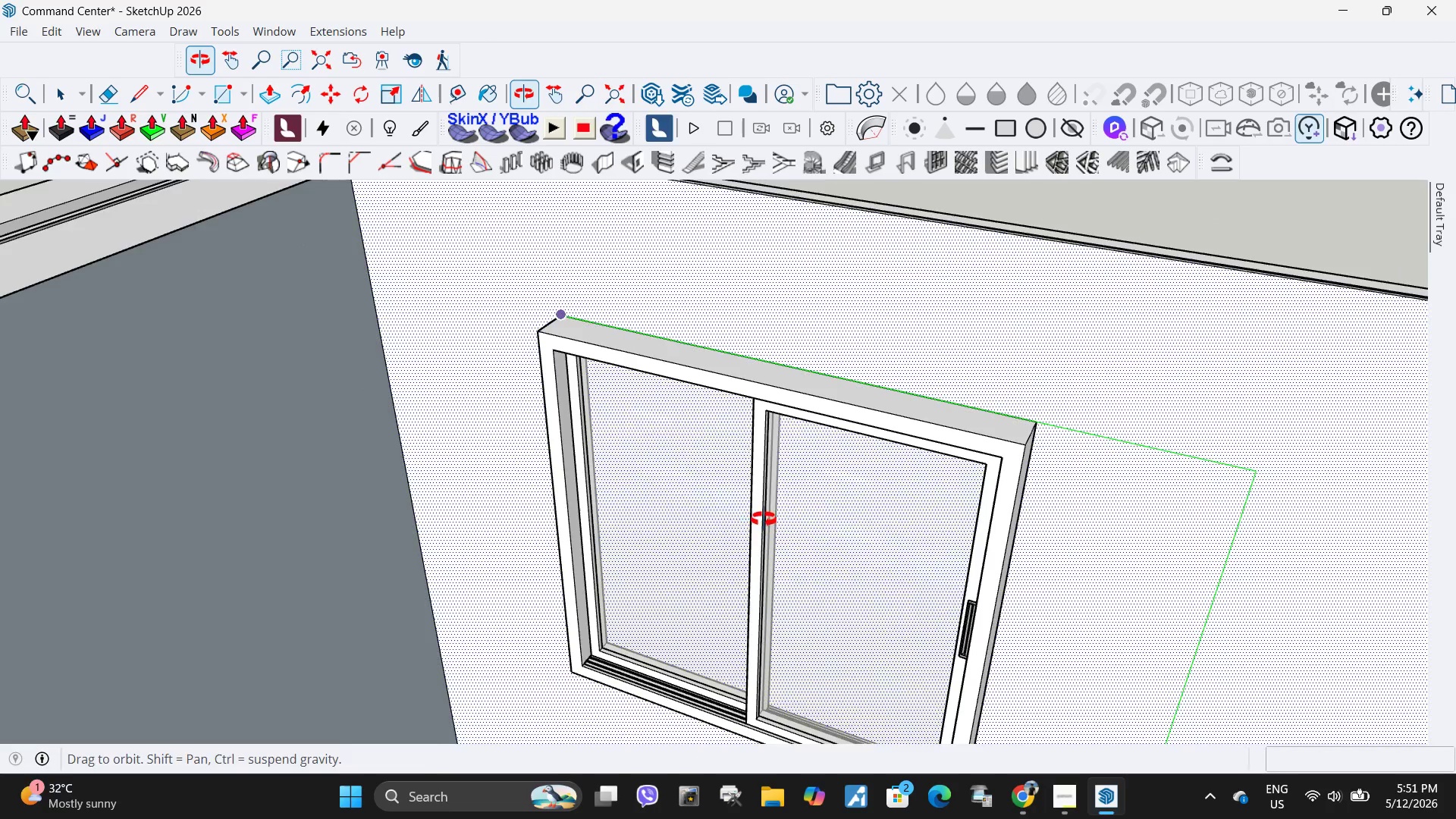 
scroll: coordinate [802, 618], scroll_direction: up, amount: 4.0
 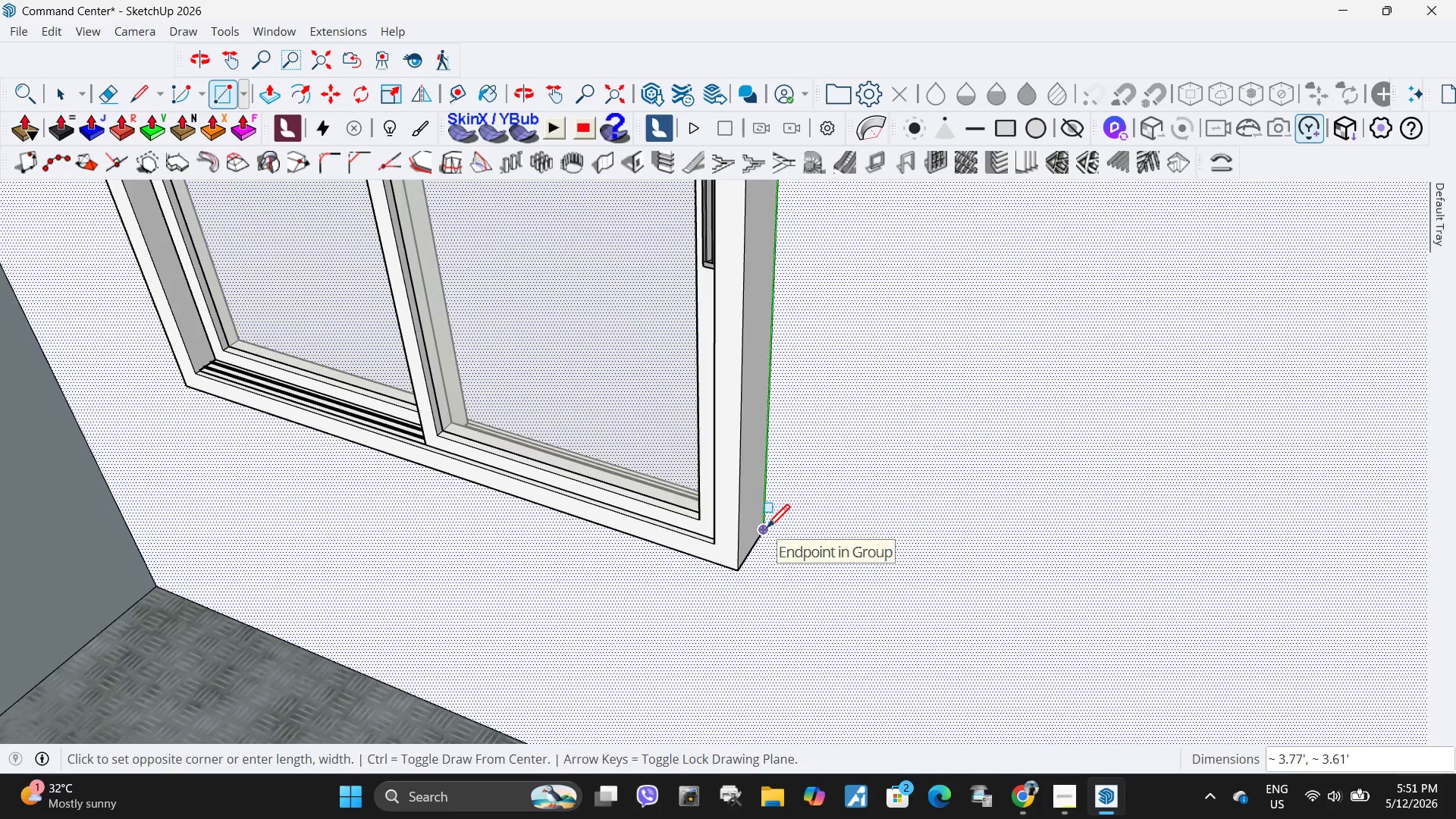 
left_click([767, 530])
 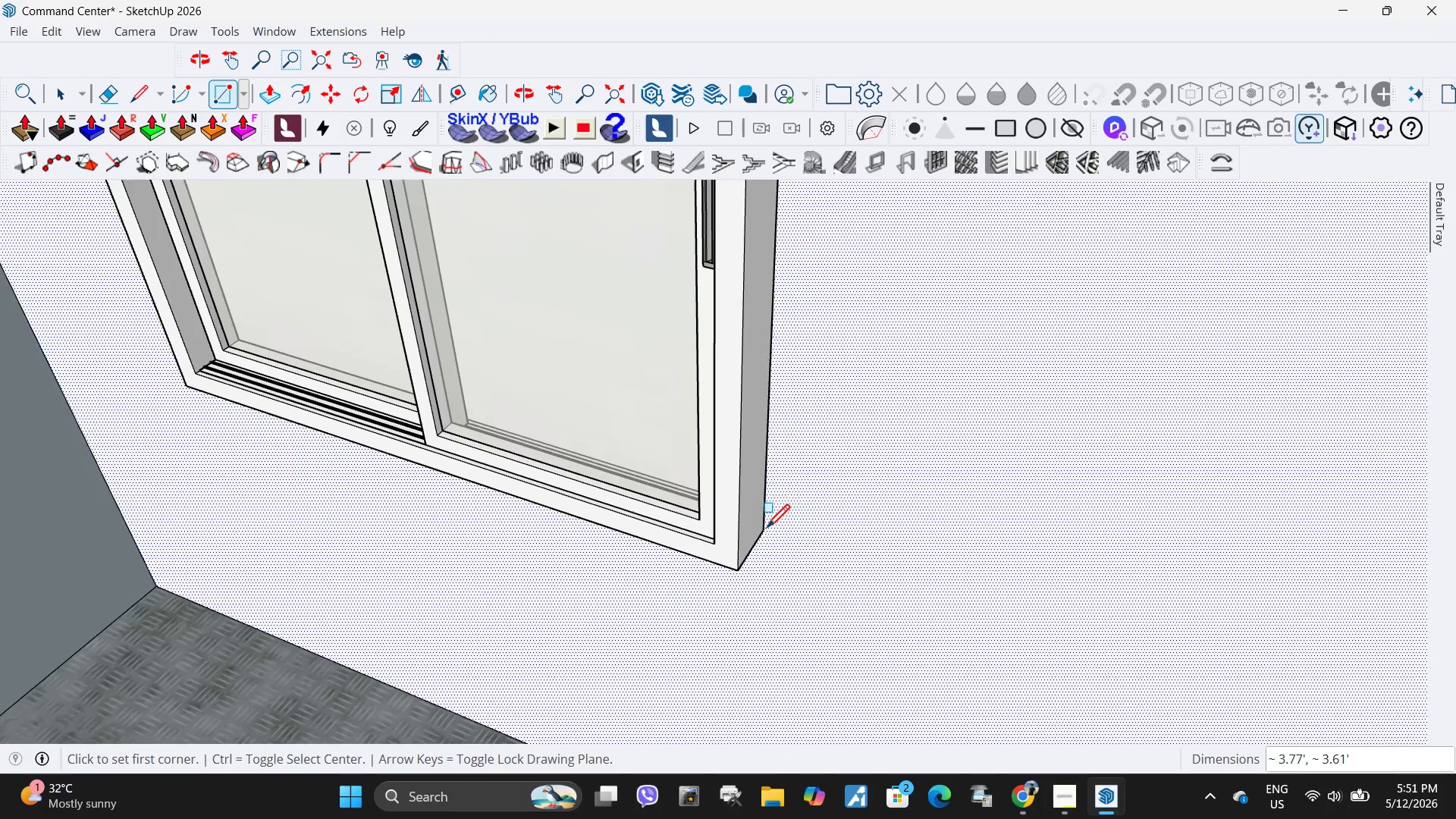 
key(Space)
 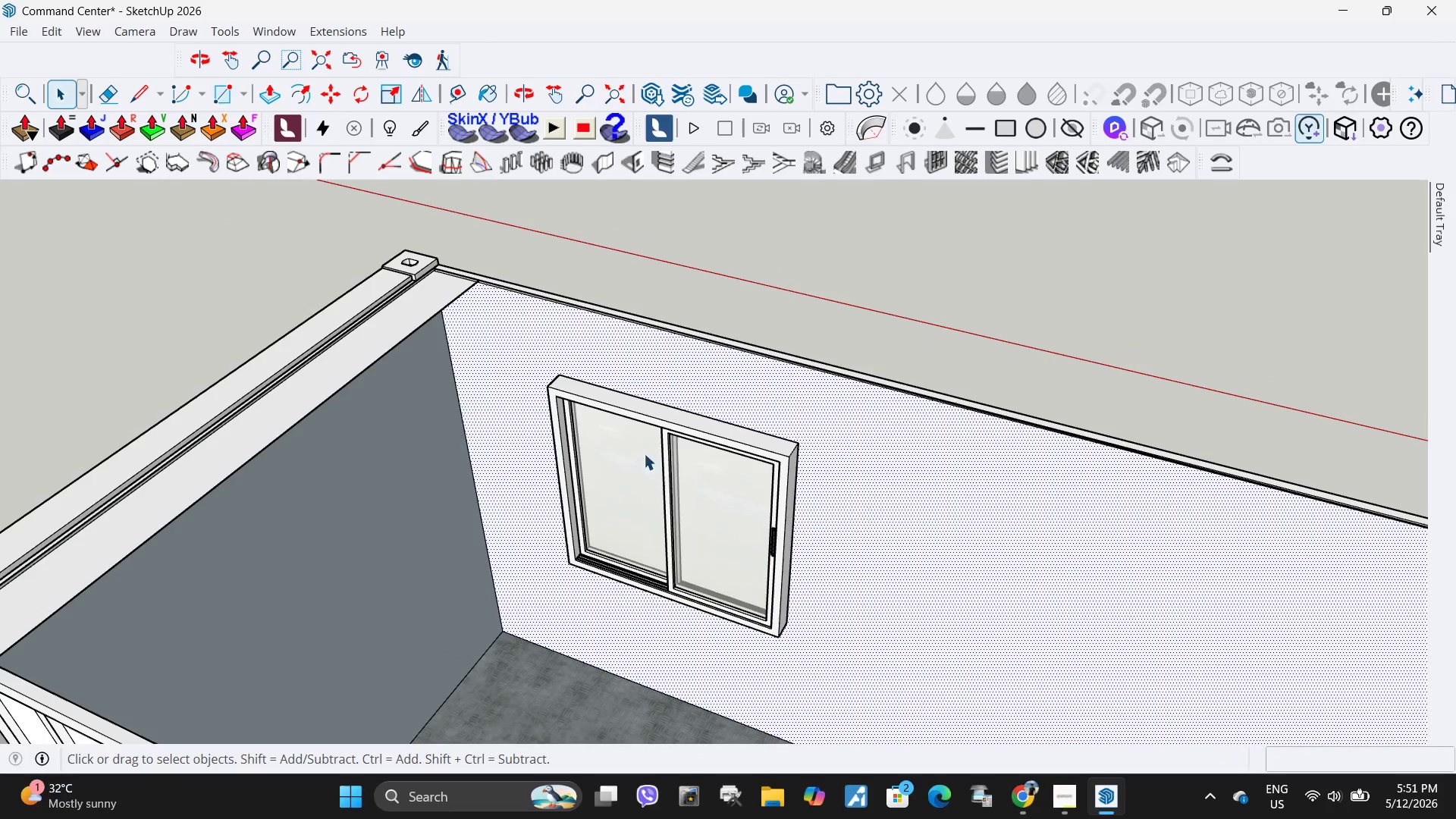 
scroll: coordinate [809, 682], scroll_direction: down, amount: 11.0
 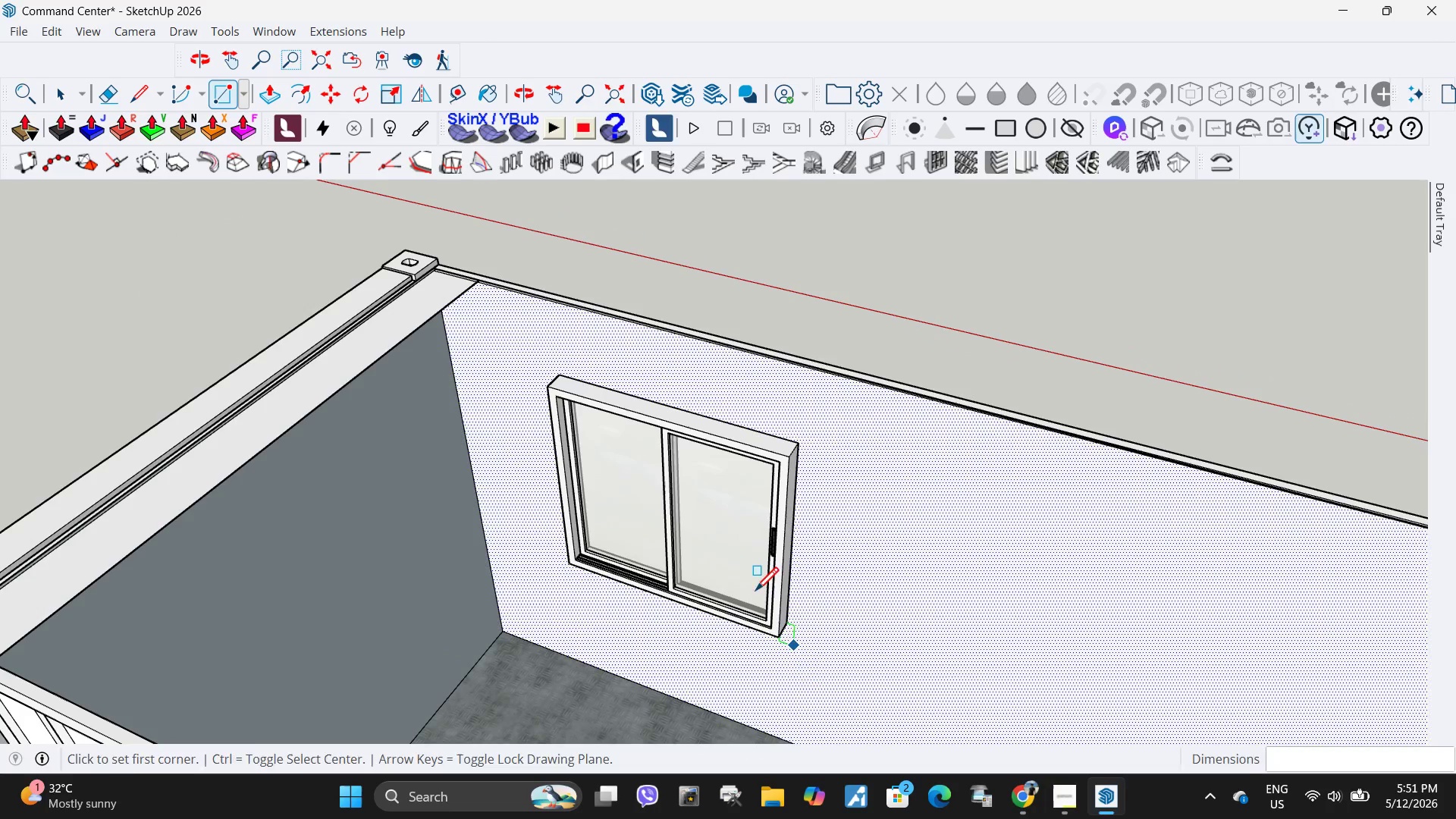 
left_click([631, 460])
 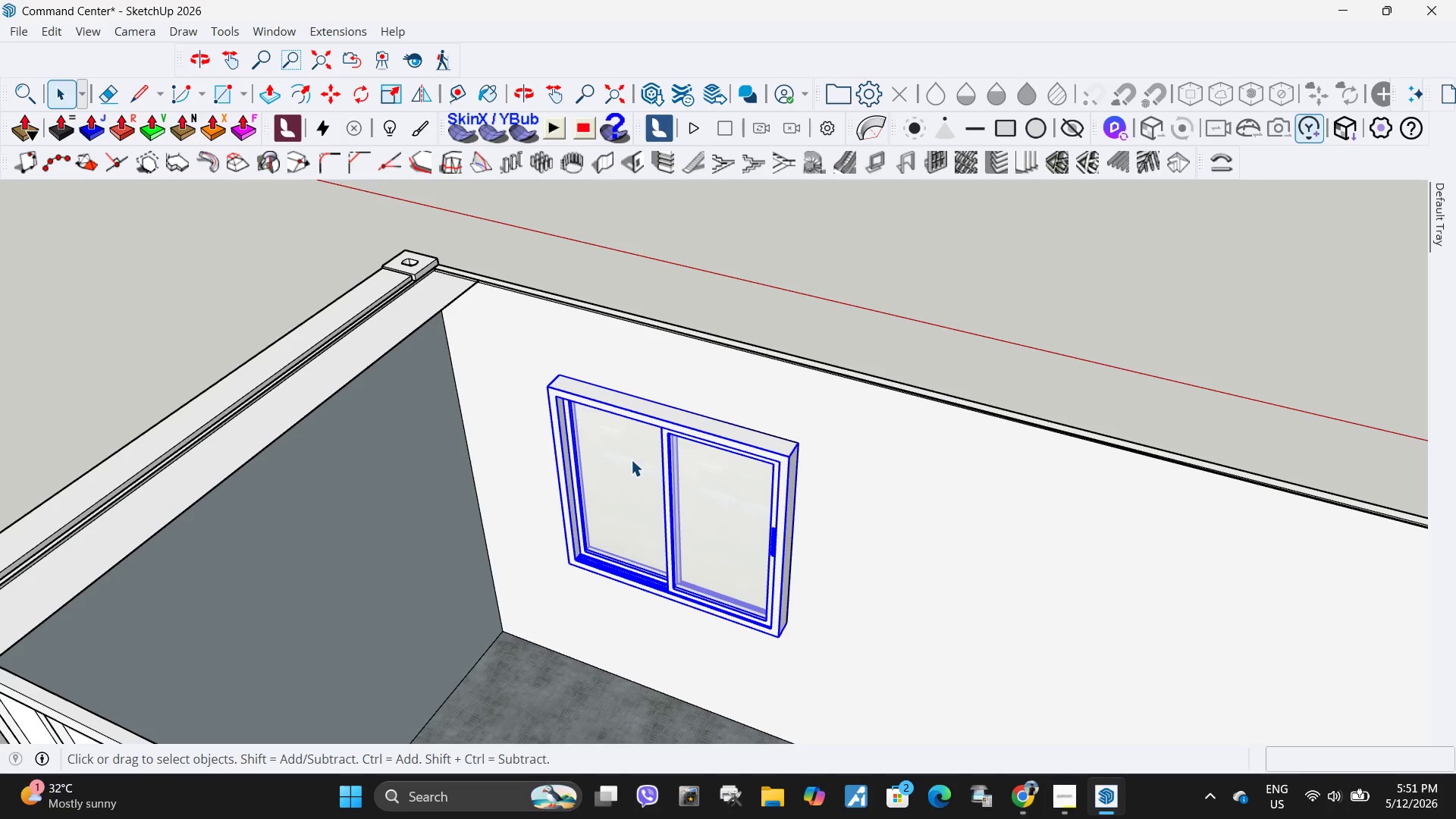 
key(M)
 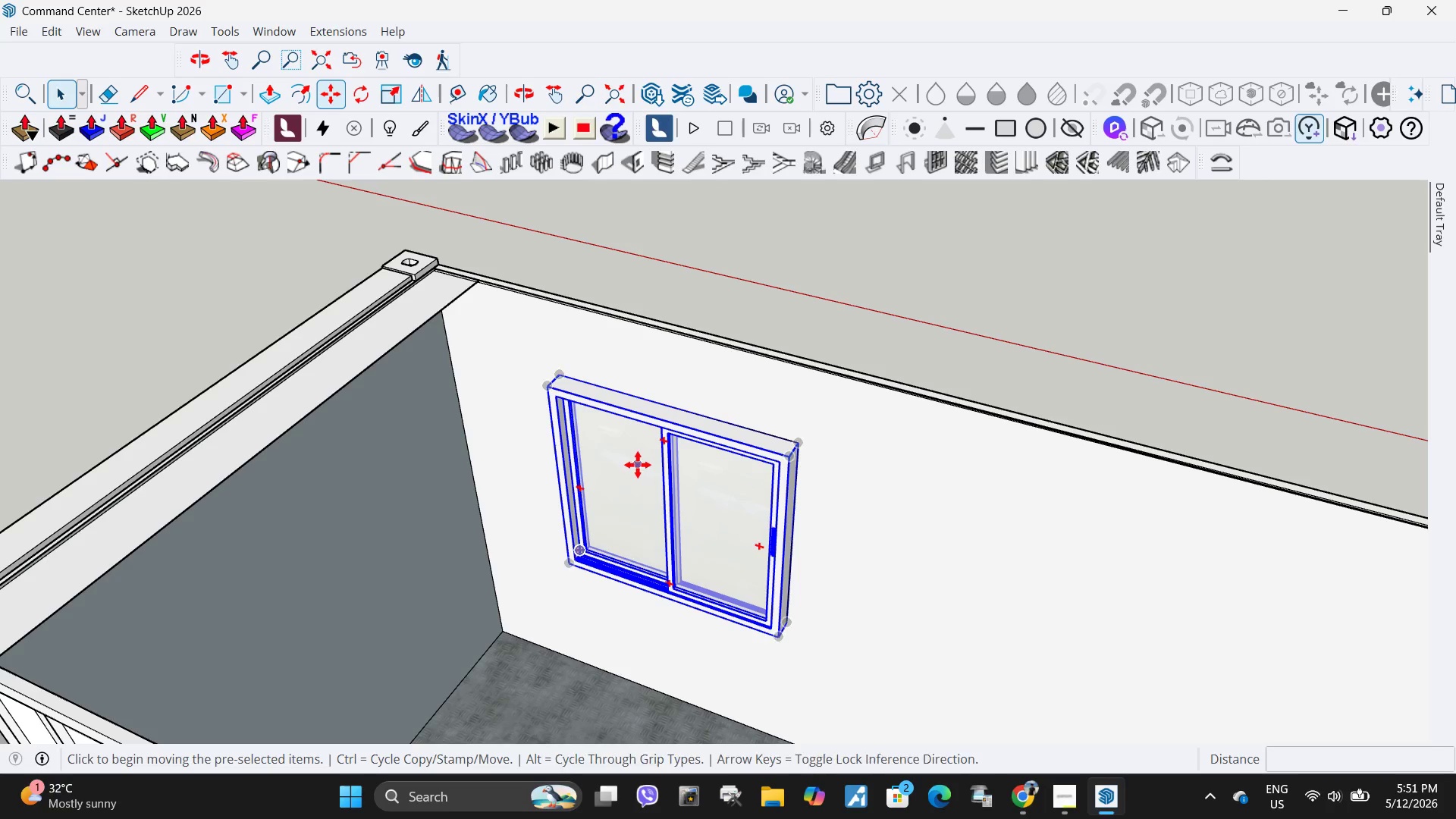 
left_click([637, 465])
 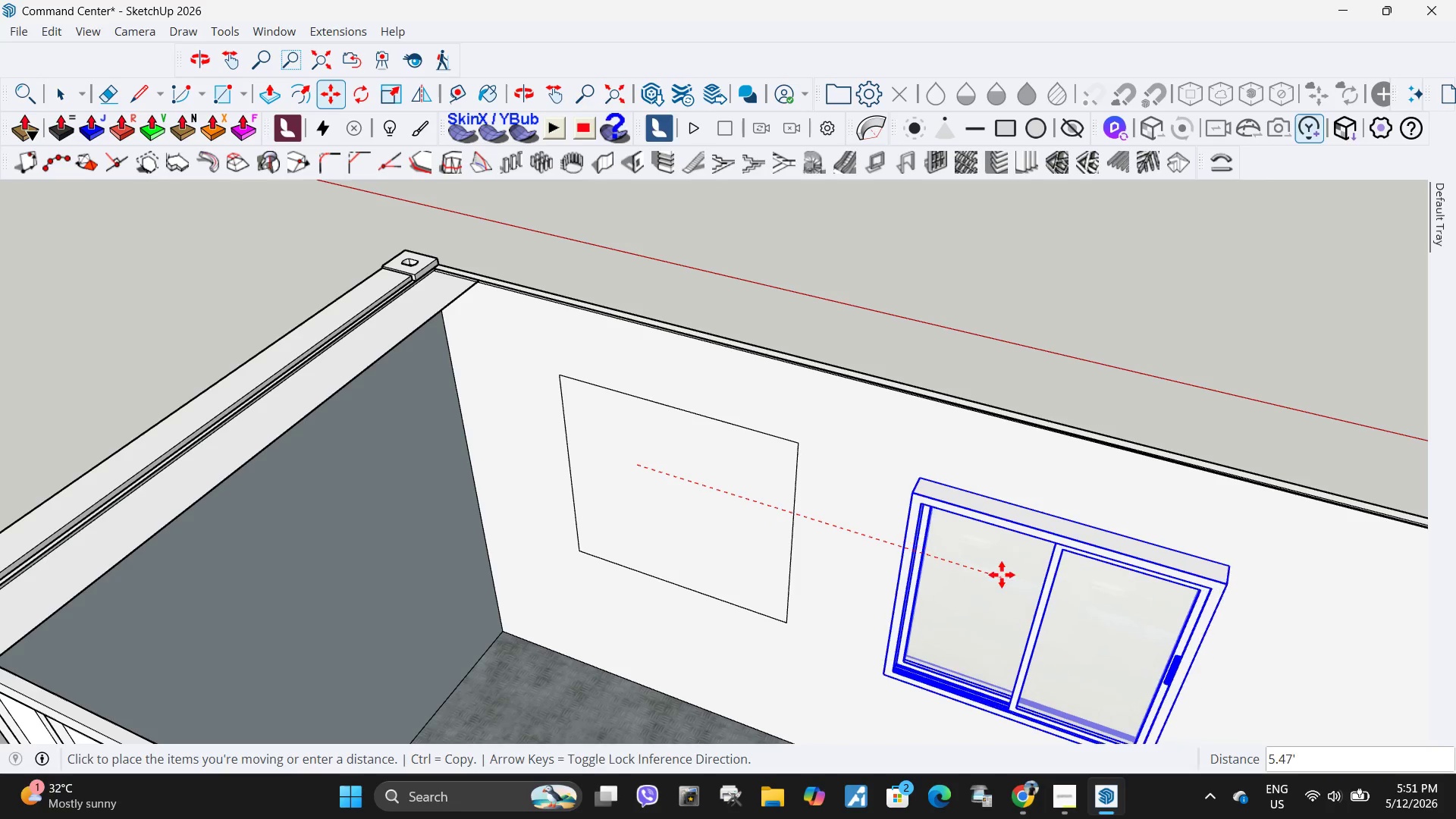 
left_click([1002, 575])
 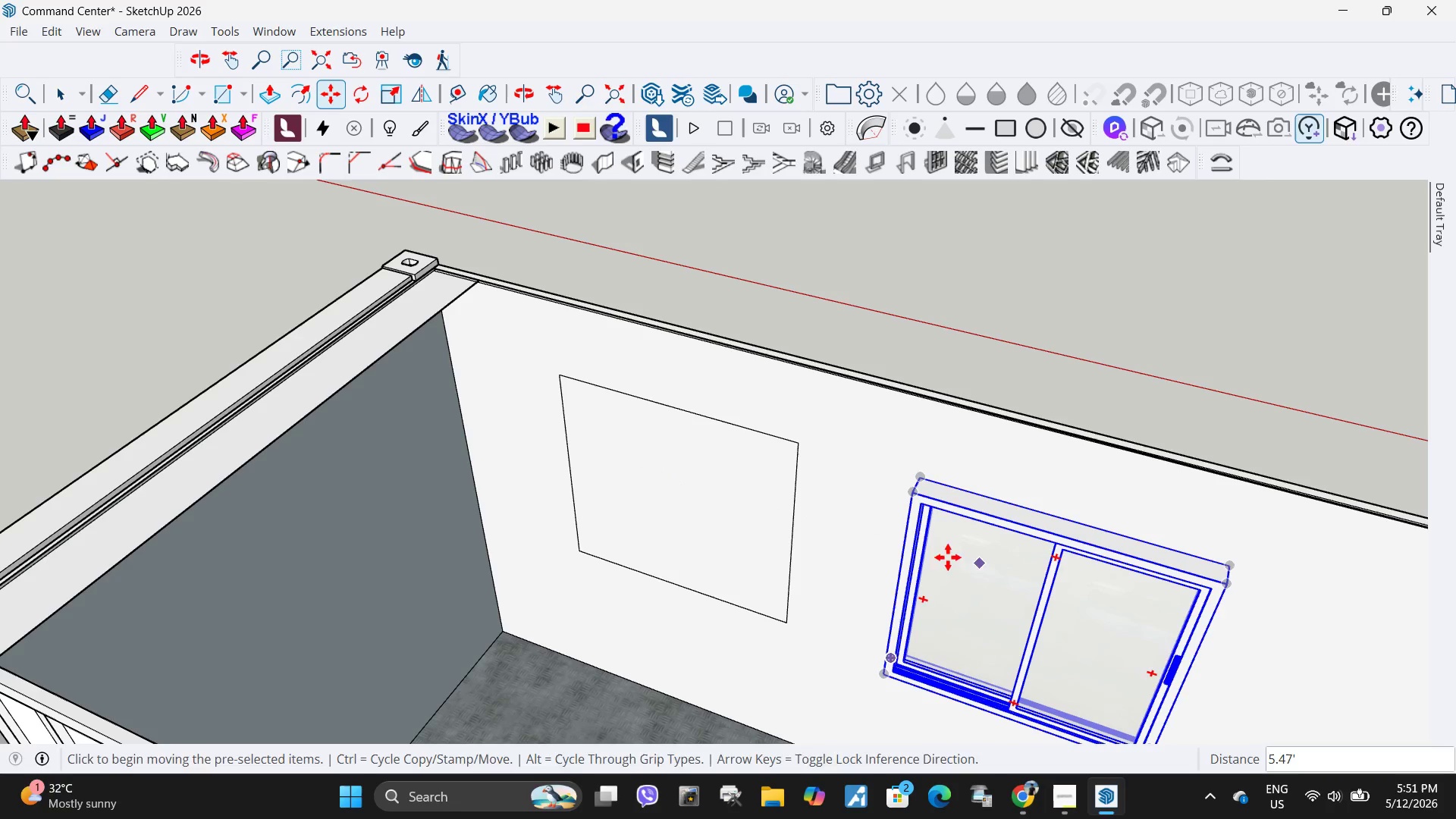 
key(Space)
 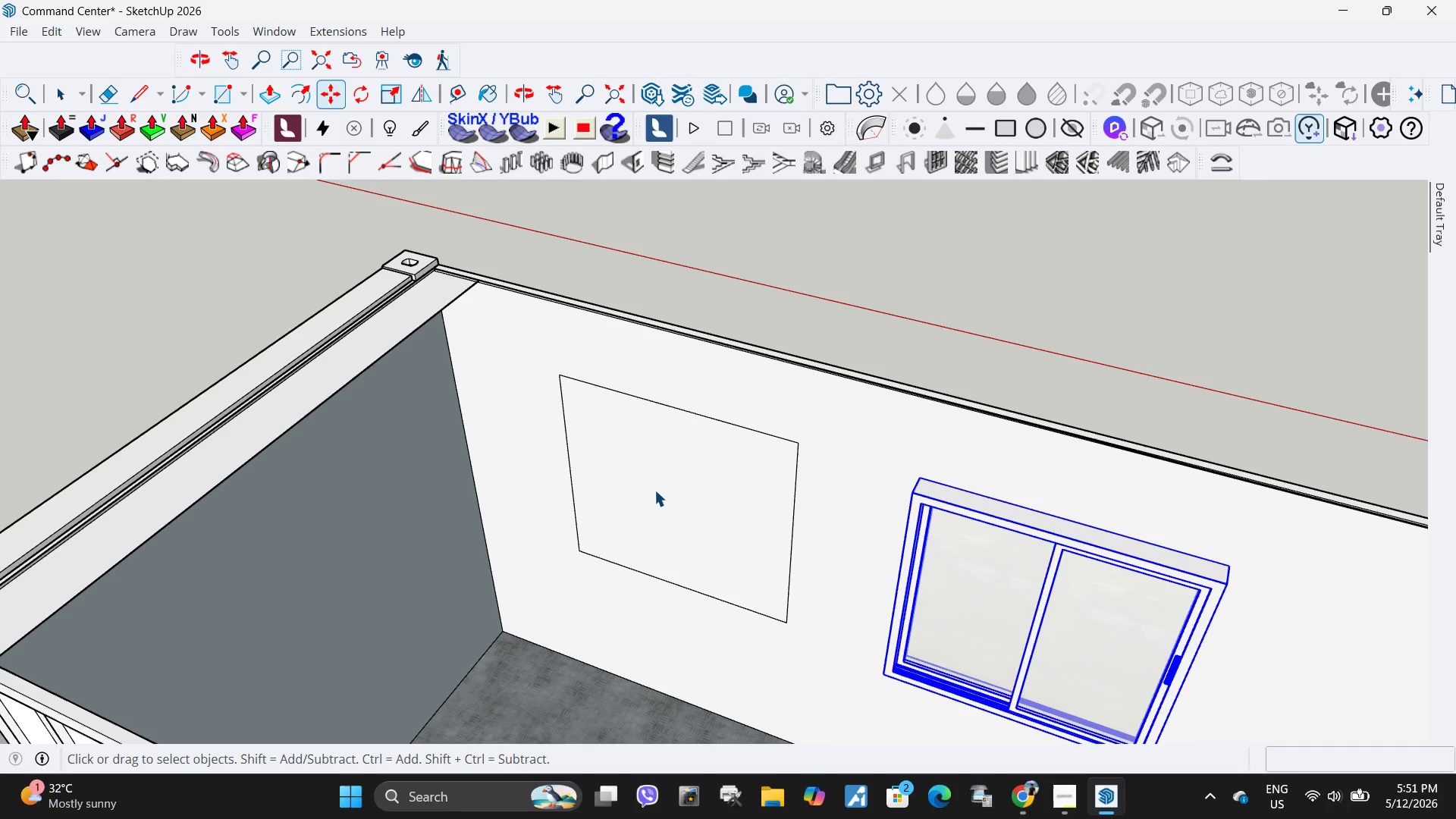 
double_click([654, 490])
 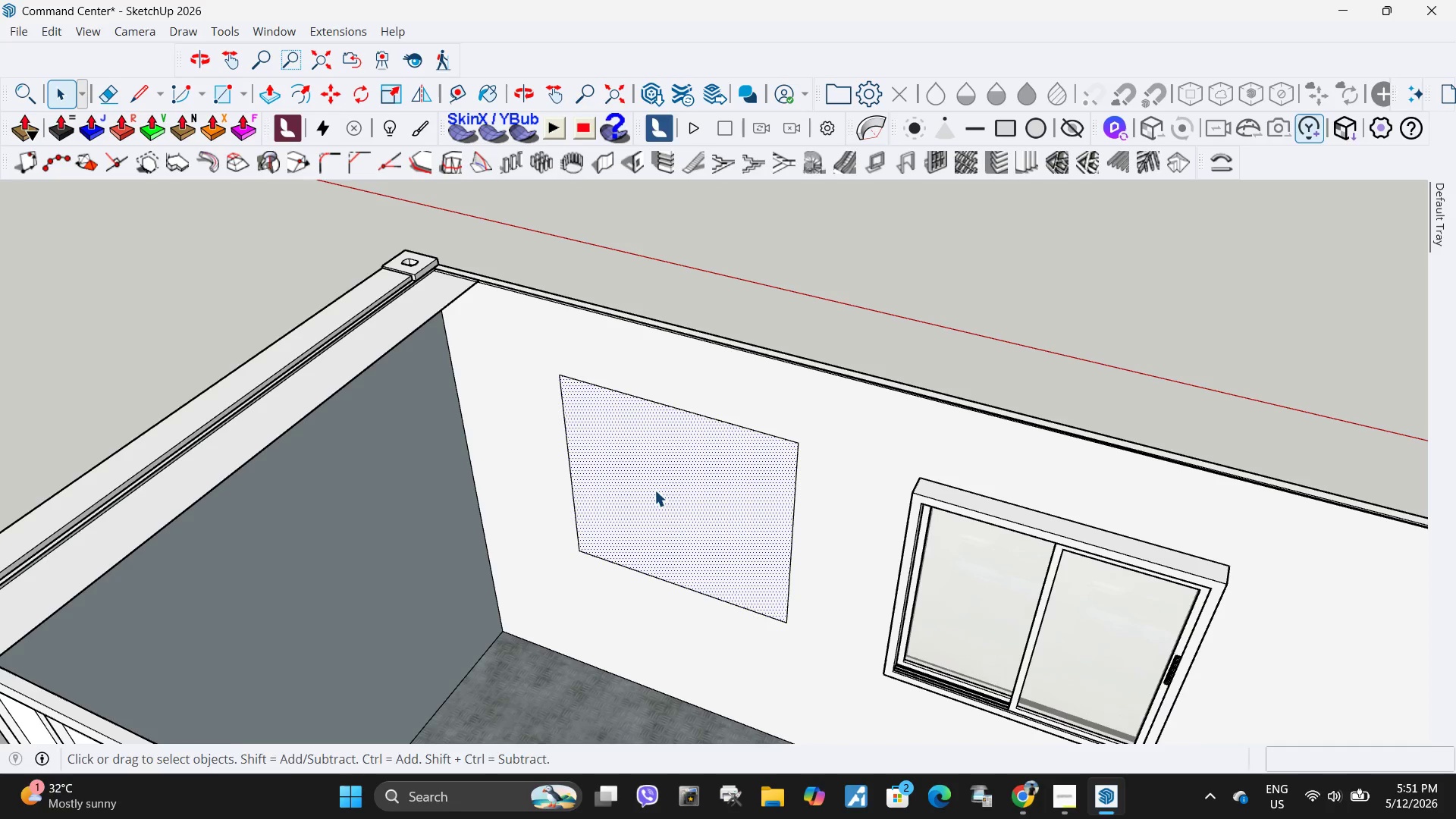 
key(P)
 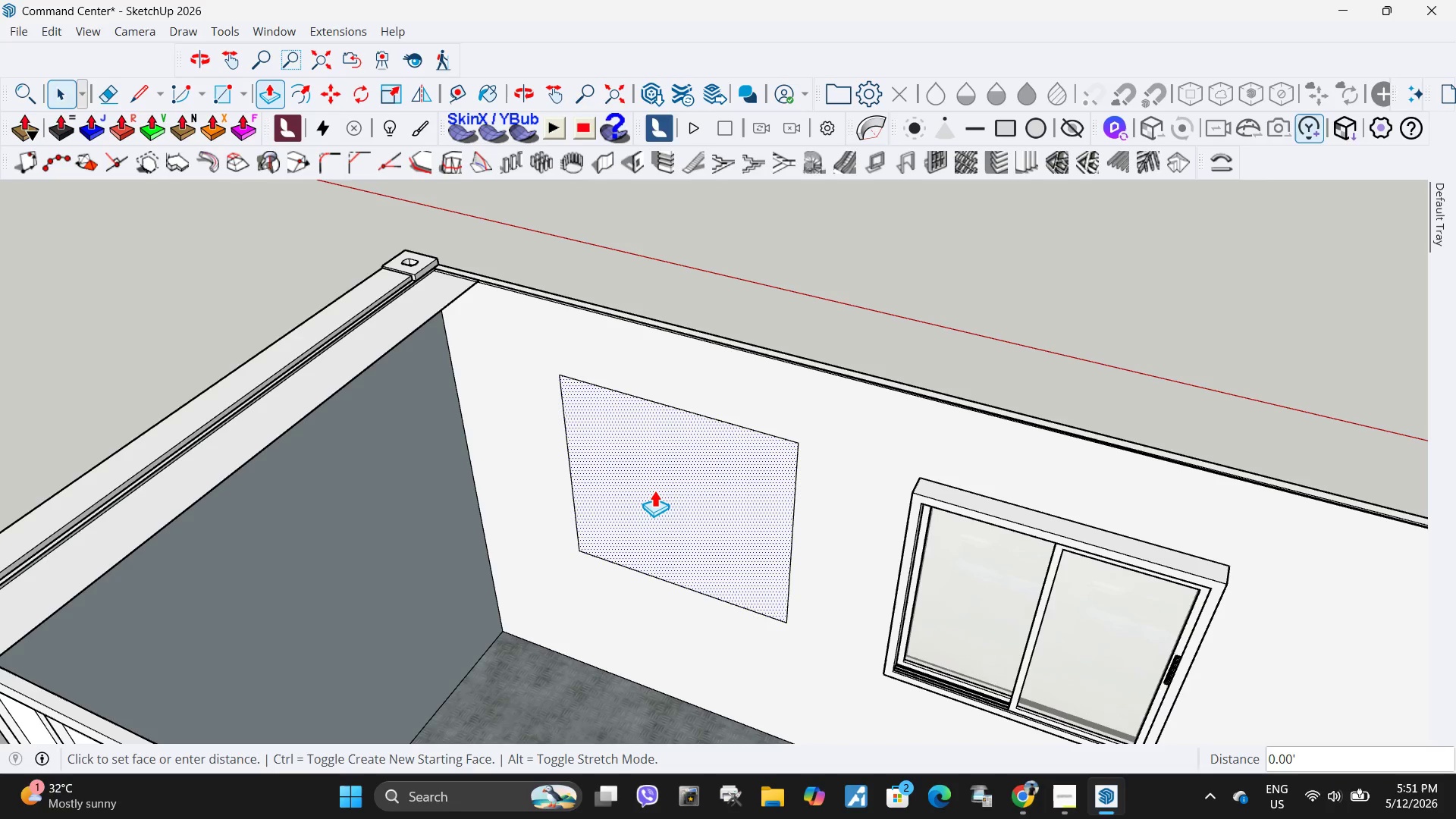 
left_click([654, 490])
 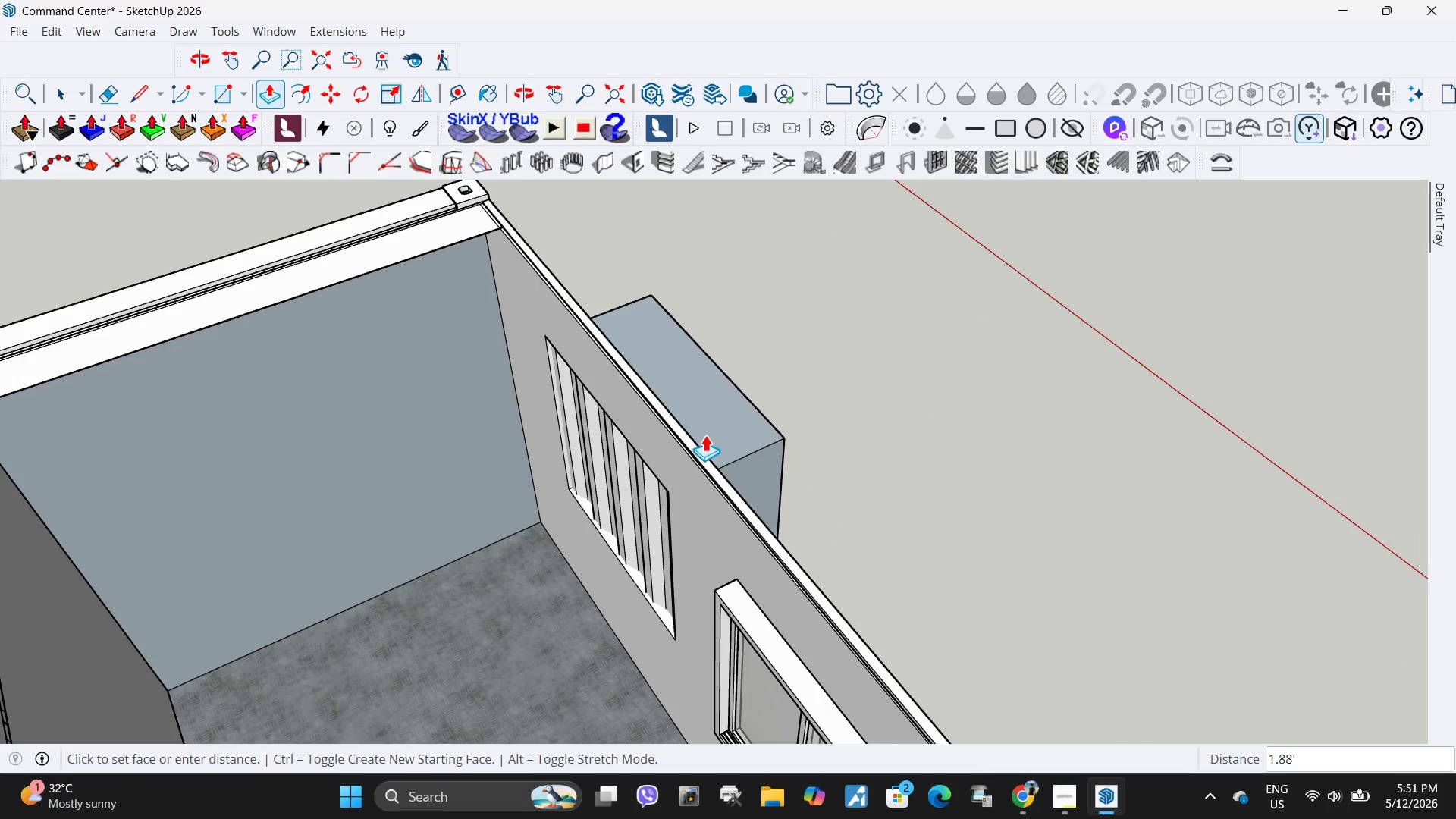 
left_click([698, 447])
 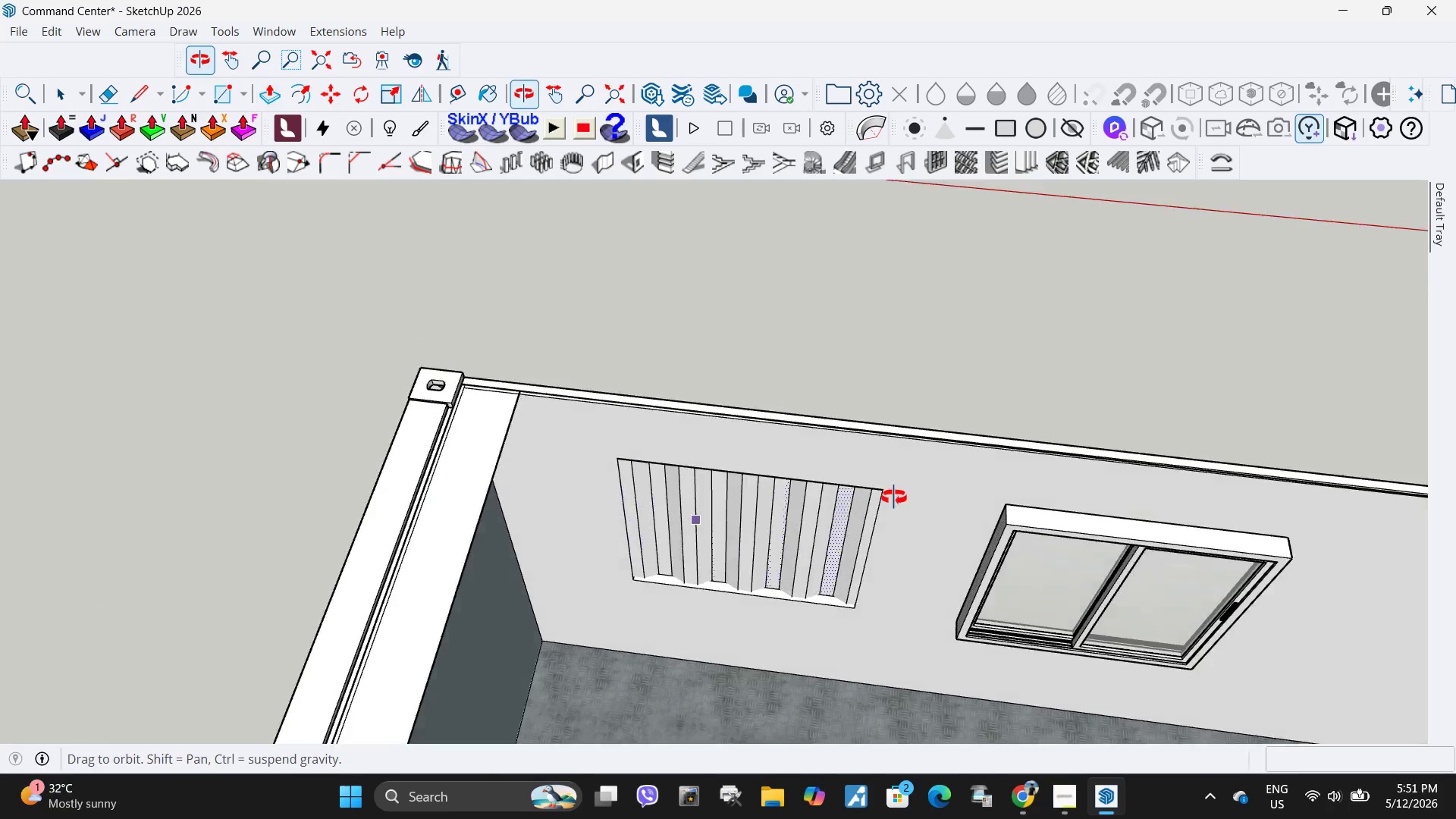 
key(Space)
 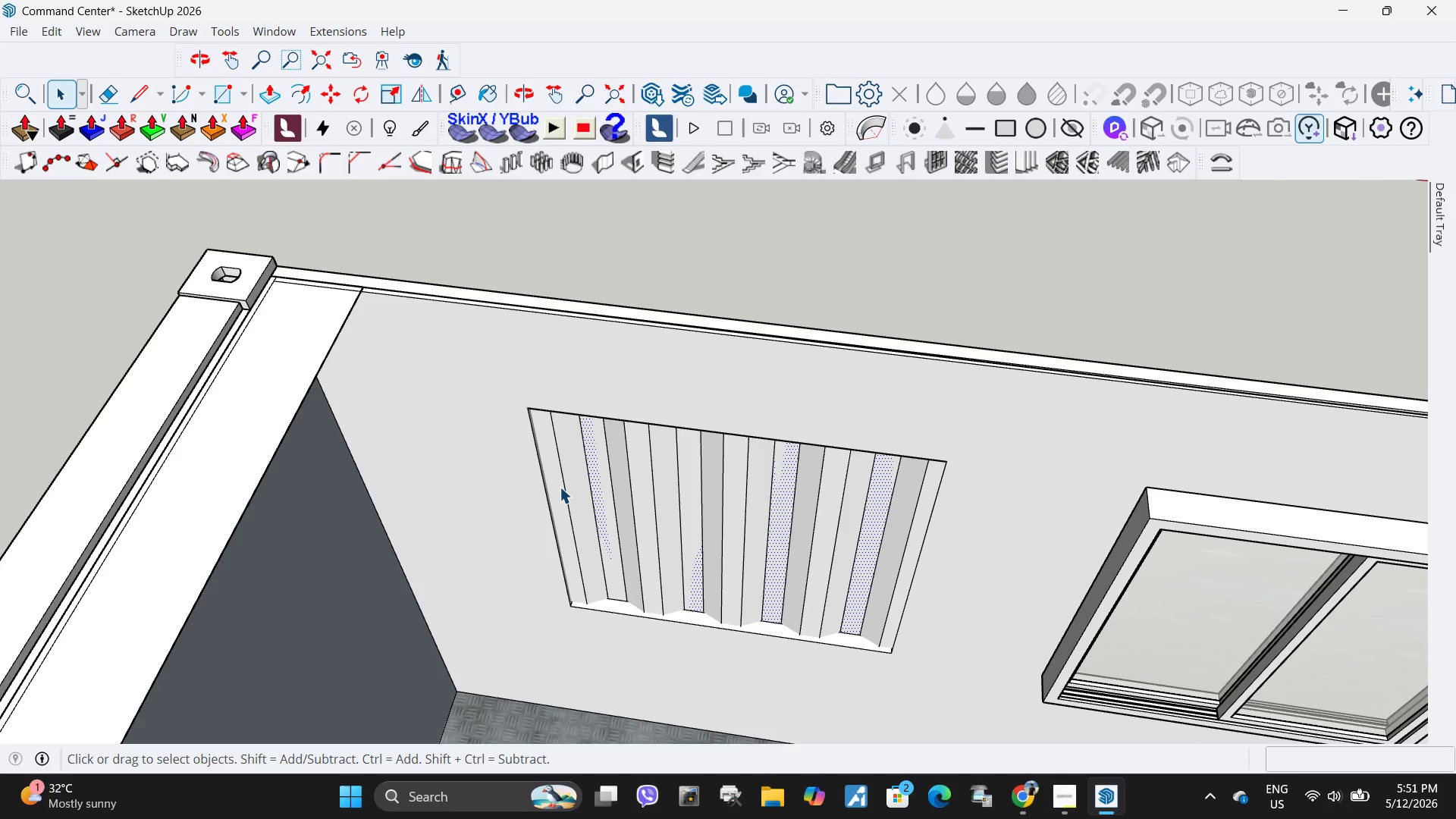 
scroll: coordinate [764, 510], scroll_direction: up, amount: 4.0
 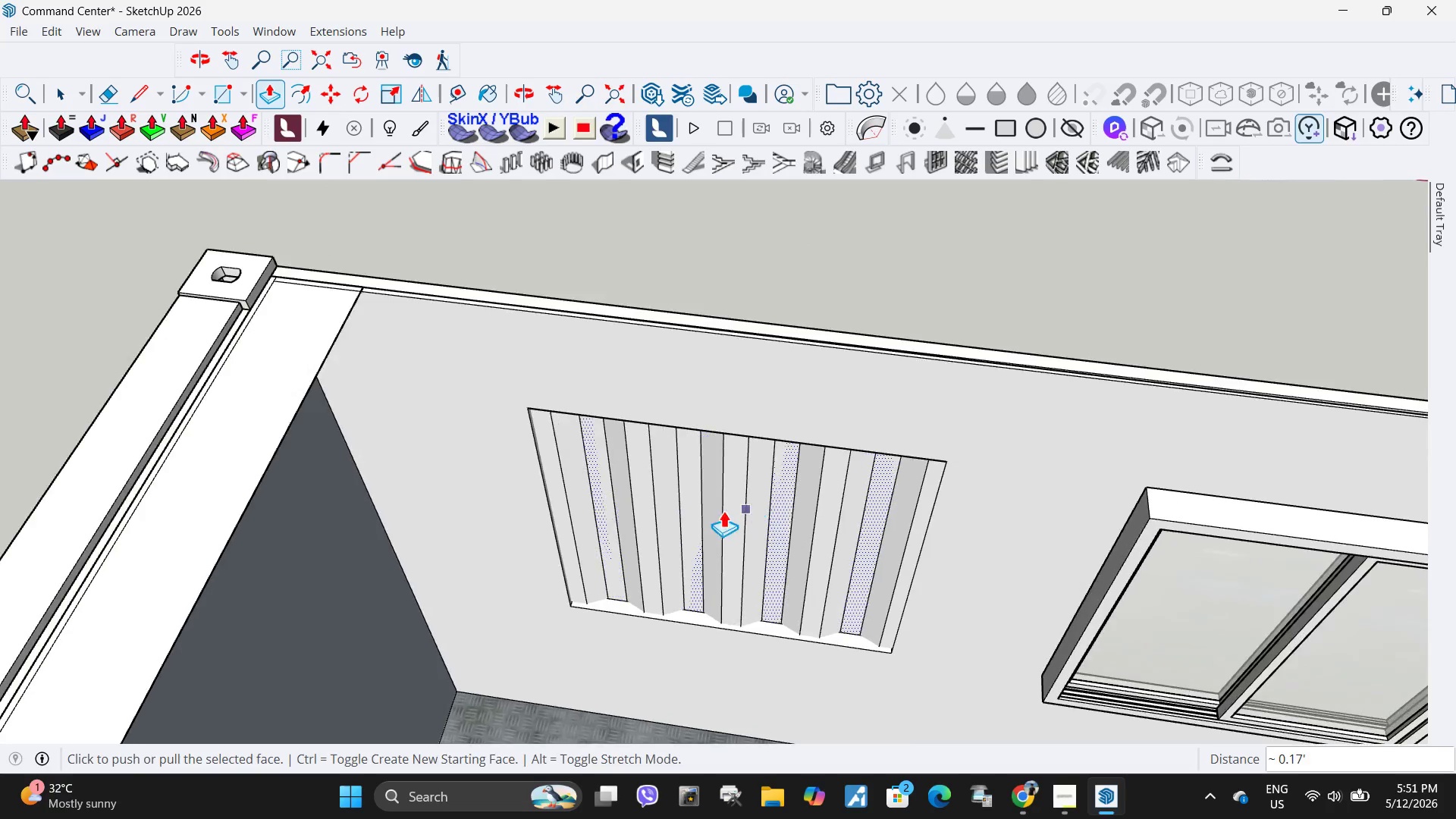 
left_click([560, 484])
 